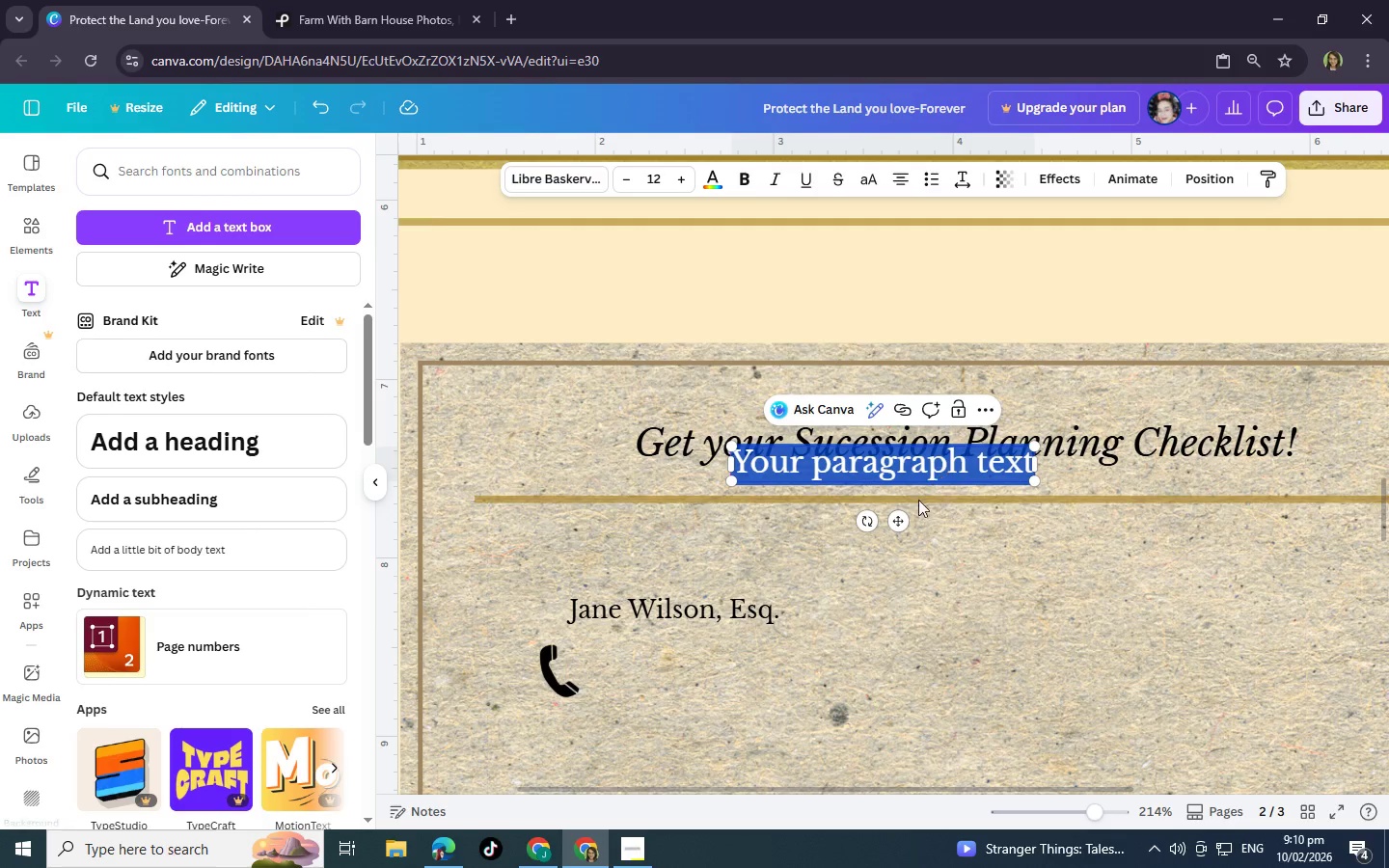 
left_click_drag(start_coordinate=[902, 521], to_coordinate=[753, 716])
 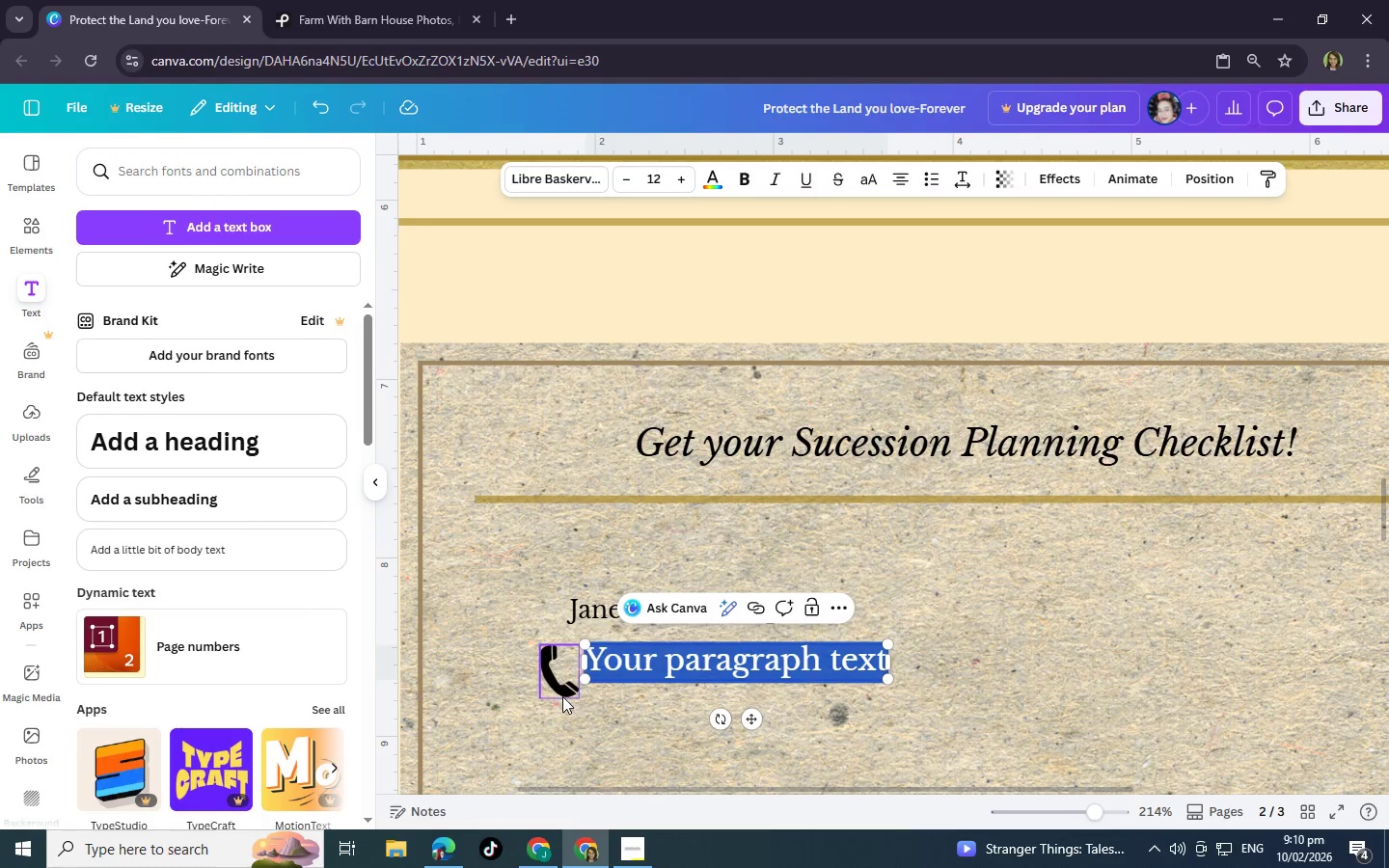 
left_click([564, 696])
 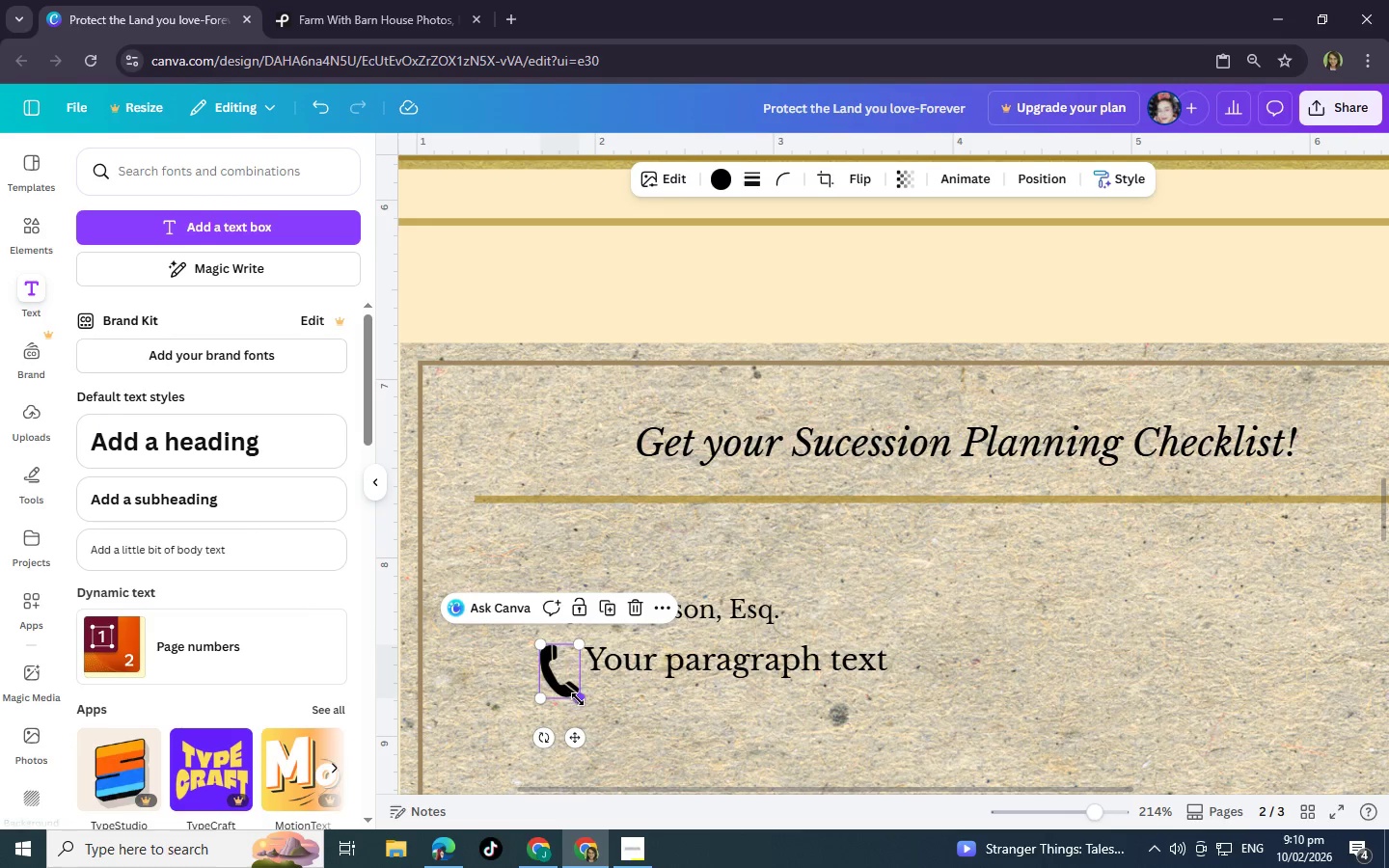 
left_click_drag(start_coordinate=[580, 698], to_coordinate=[571, 678])
 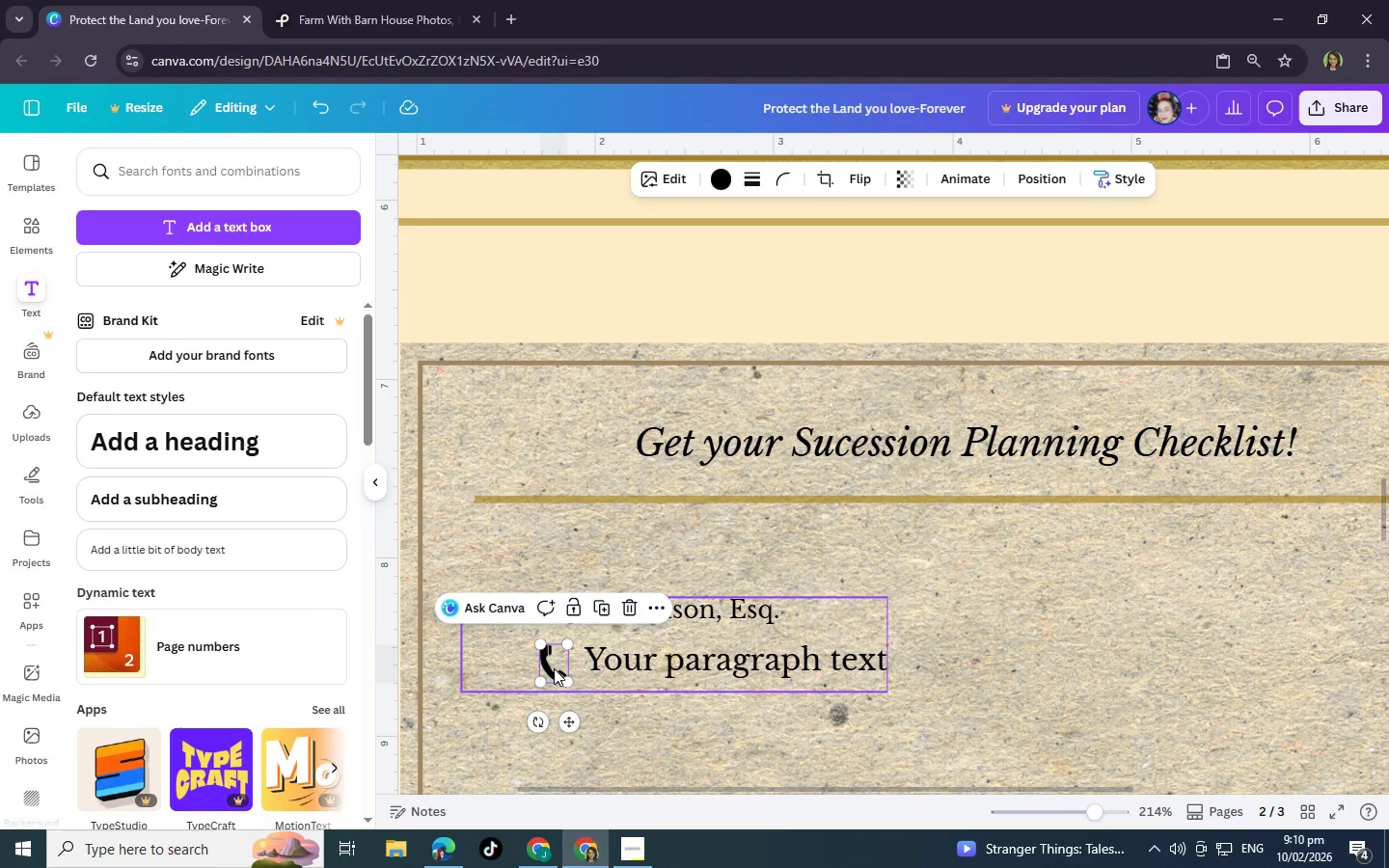 
left_click_drag(start_coordinate=[554, 668], to_coordinate=[558, 663])
 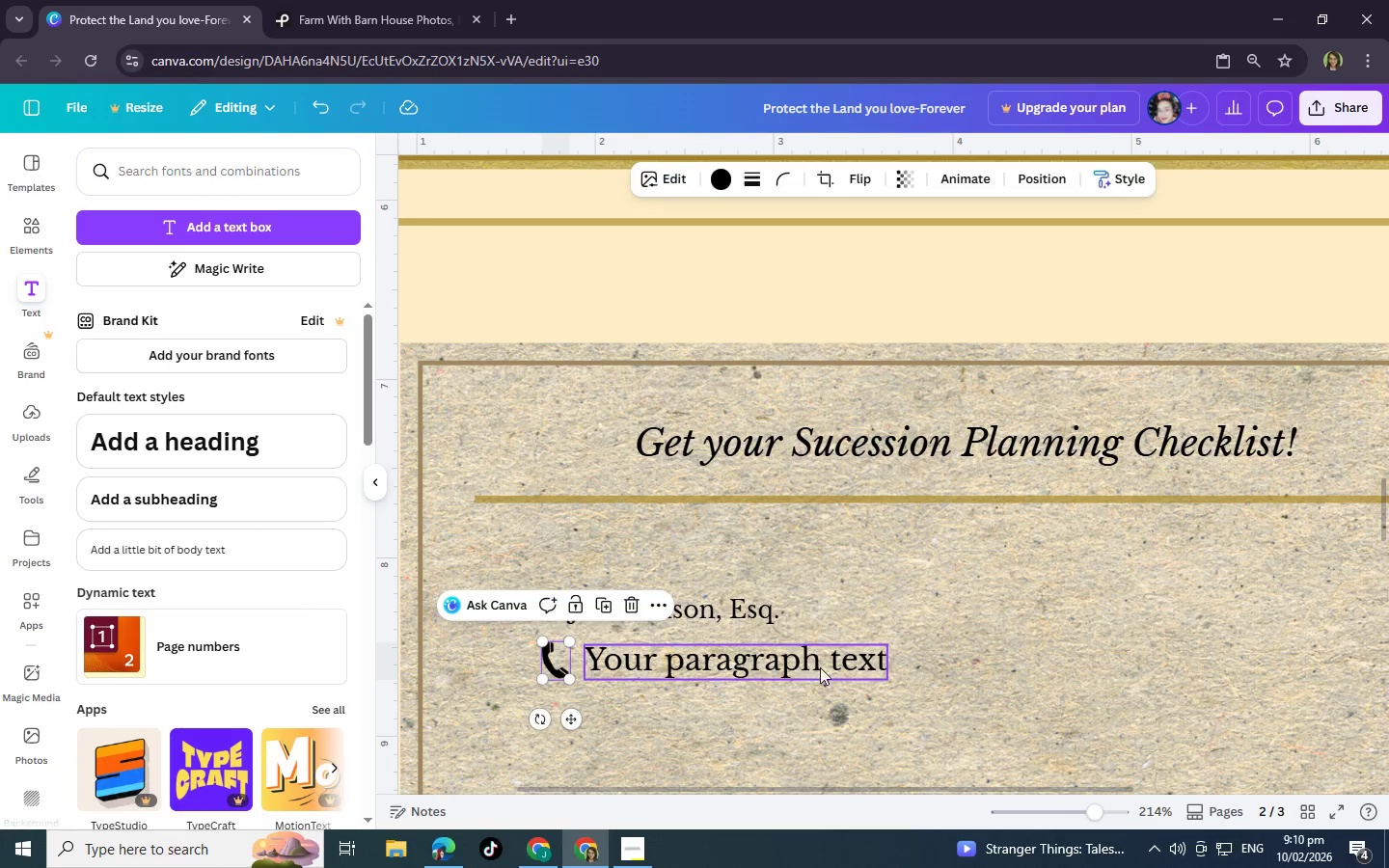 
left_click([820, 667])
 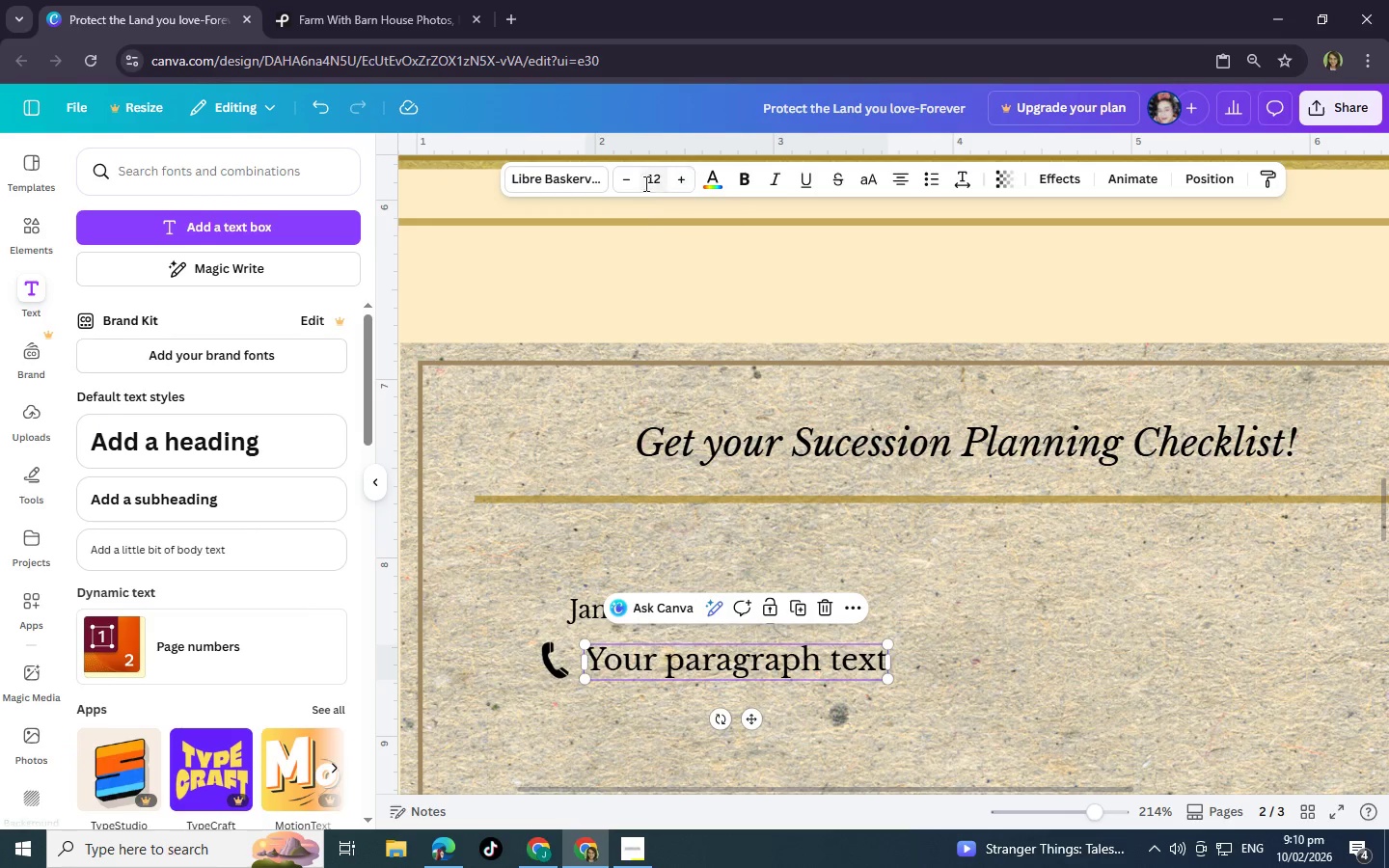 
double_click([625, 183])
 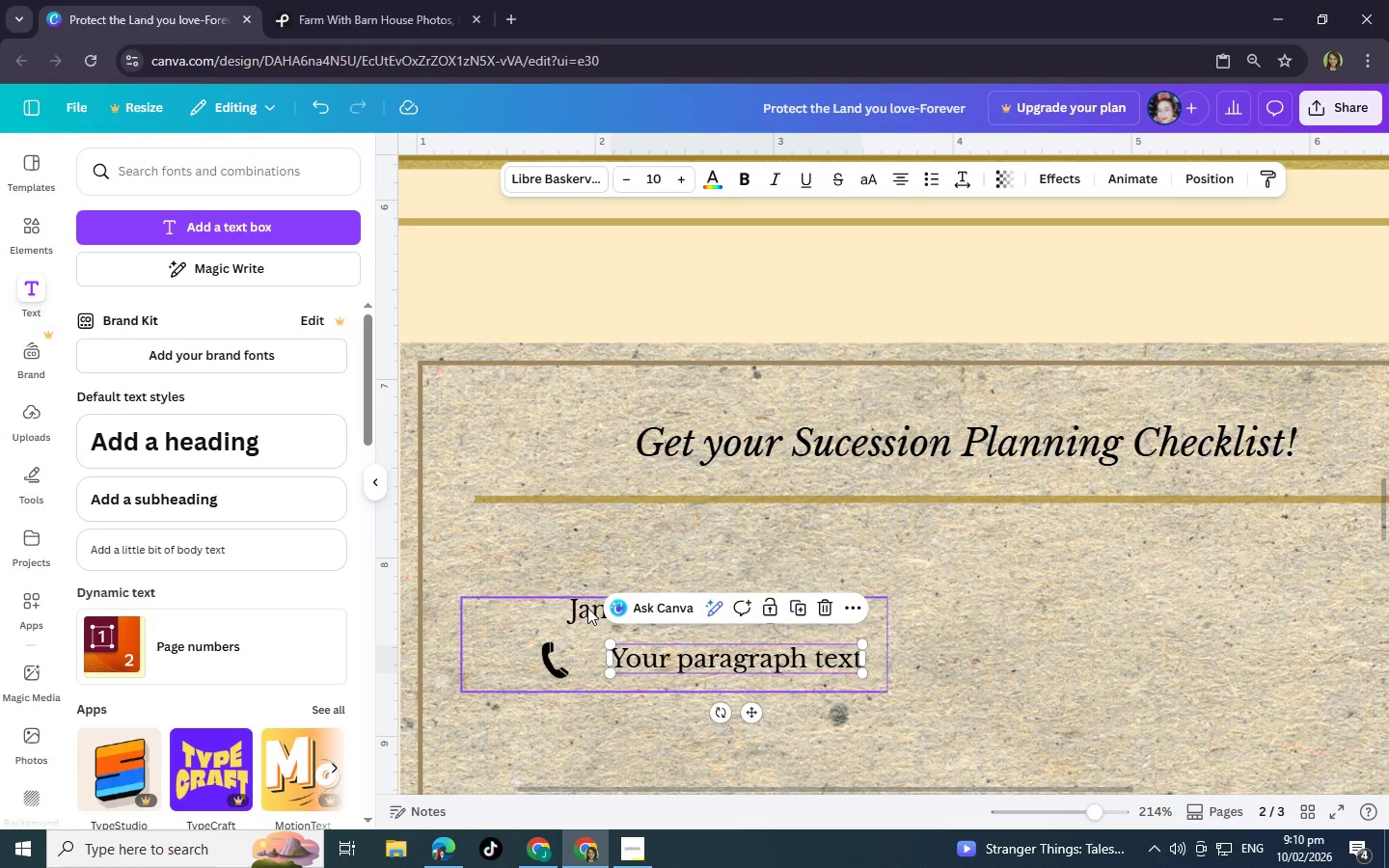 
left_click([585, 610])
 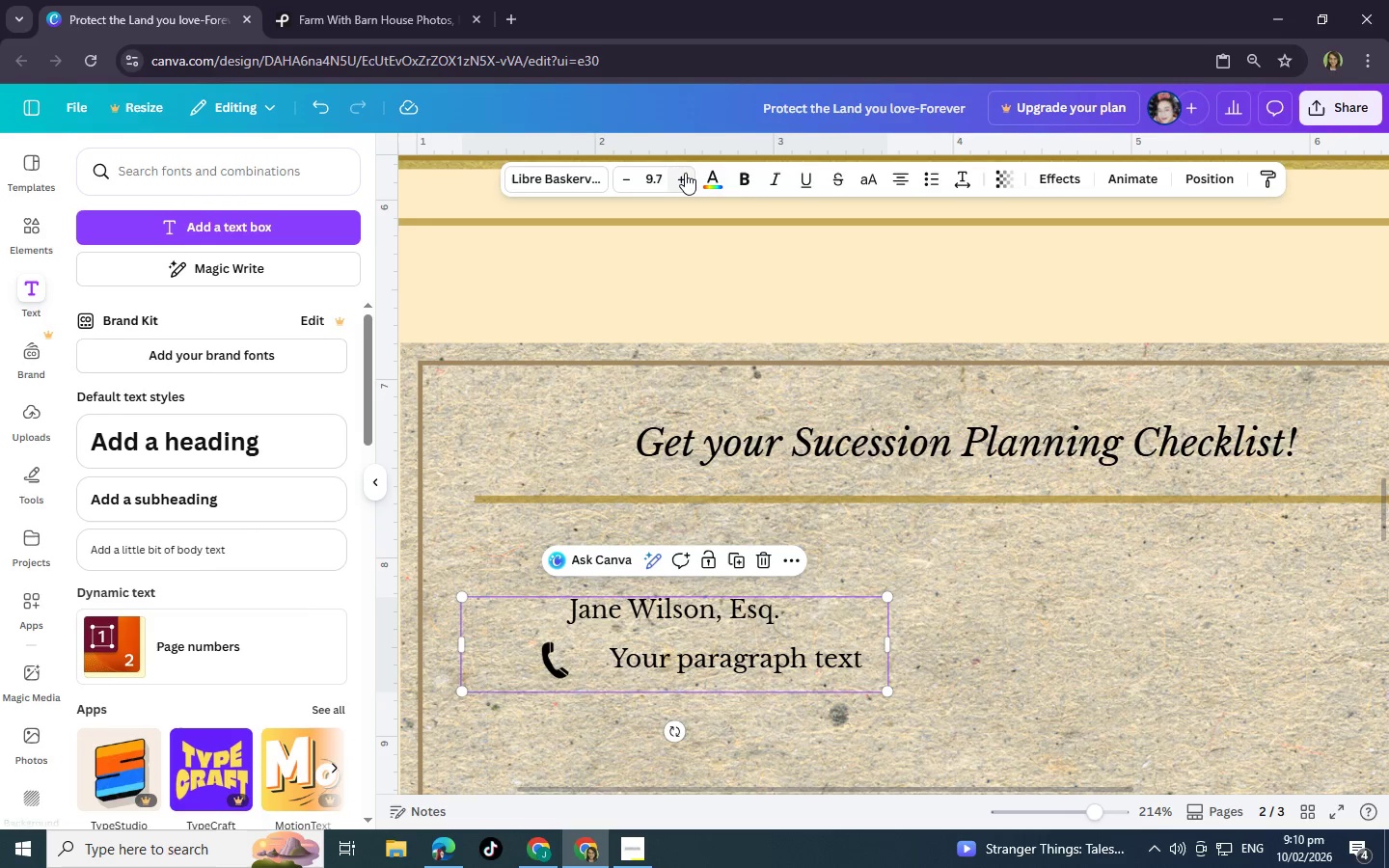 
double_click([685, 173])
 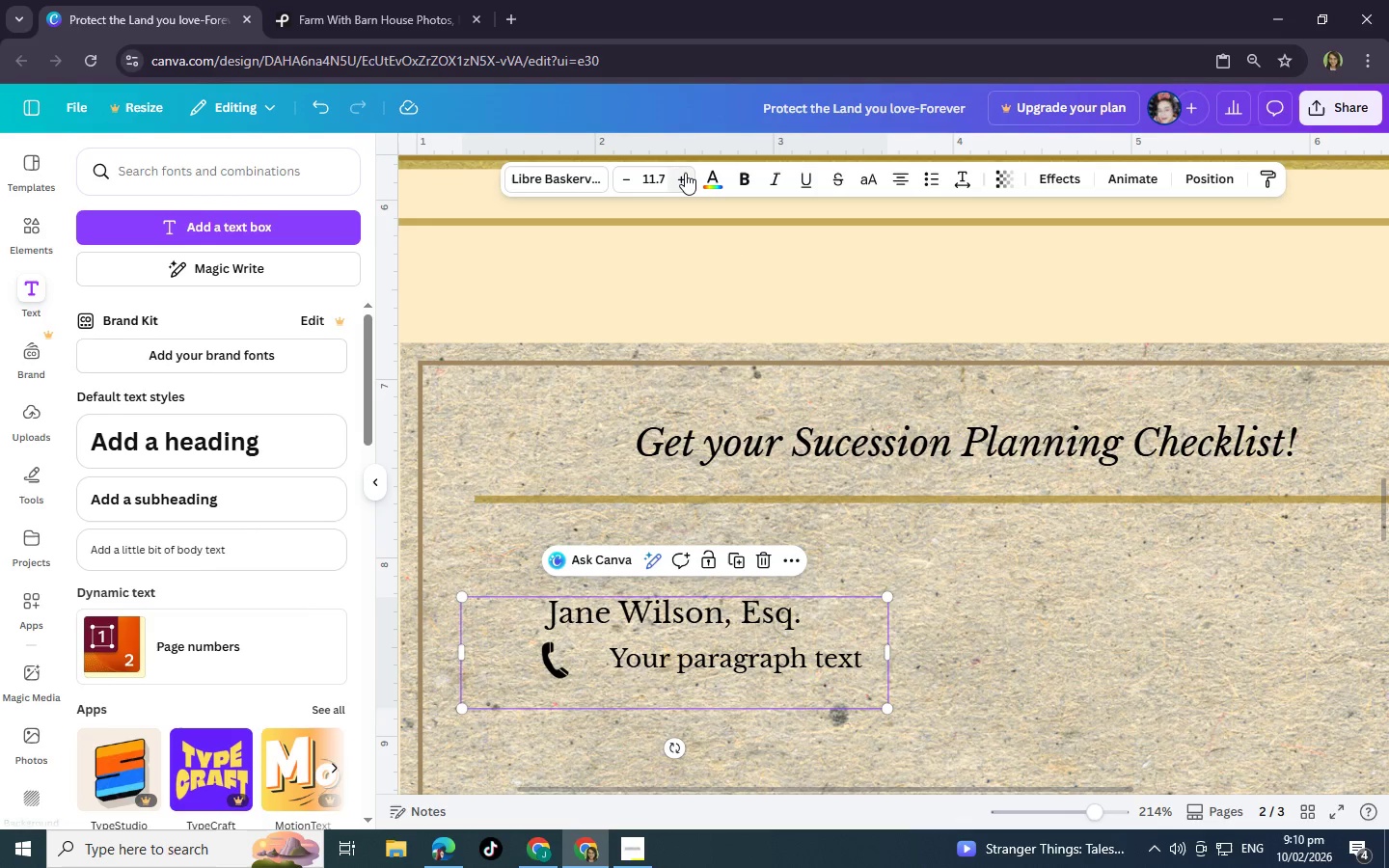 
triple_click([685, 173])
 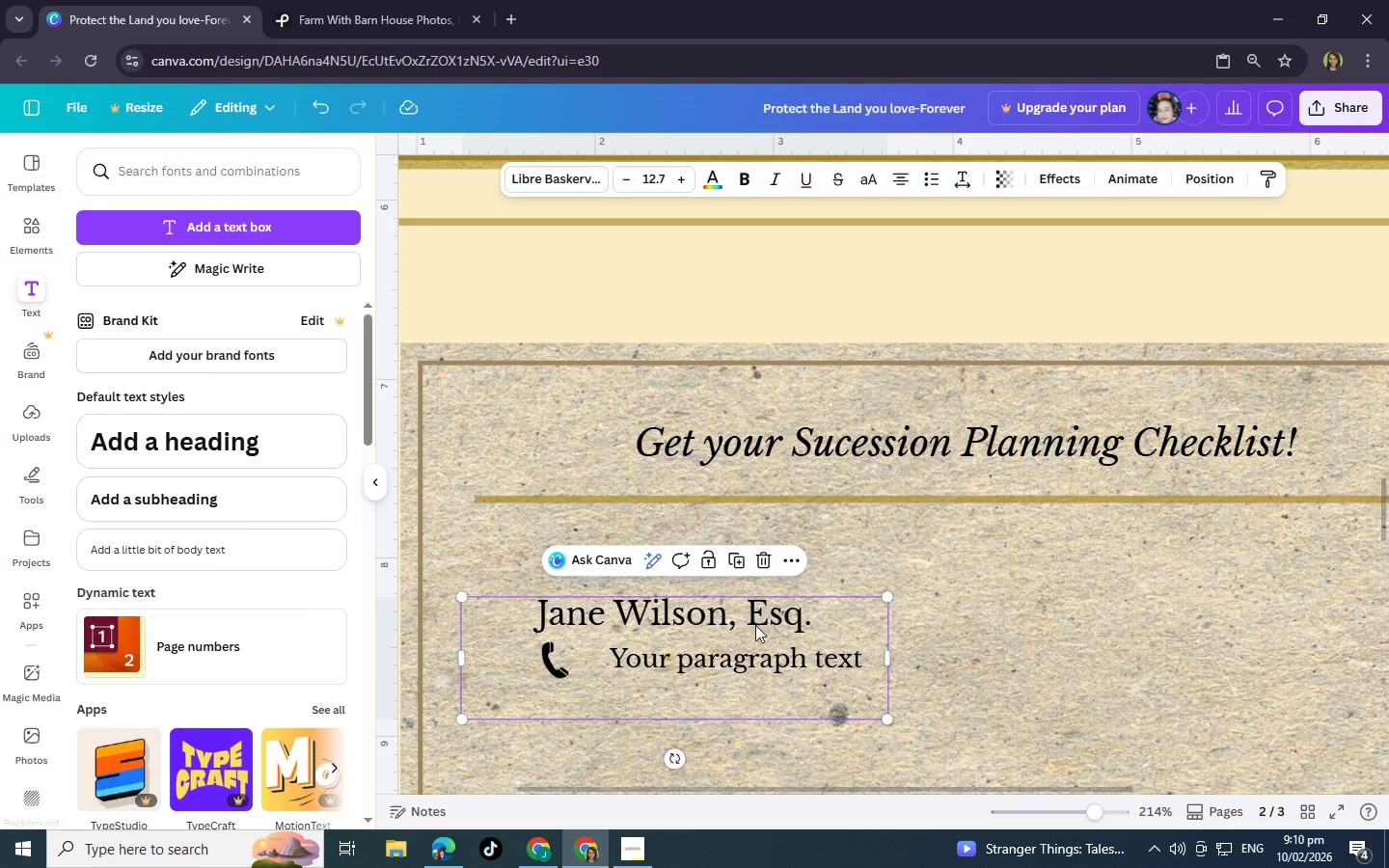 
left_click_drag(start_coordinate=[752, 615], to_coordinate=[779, 601])
 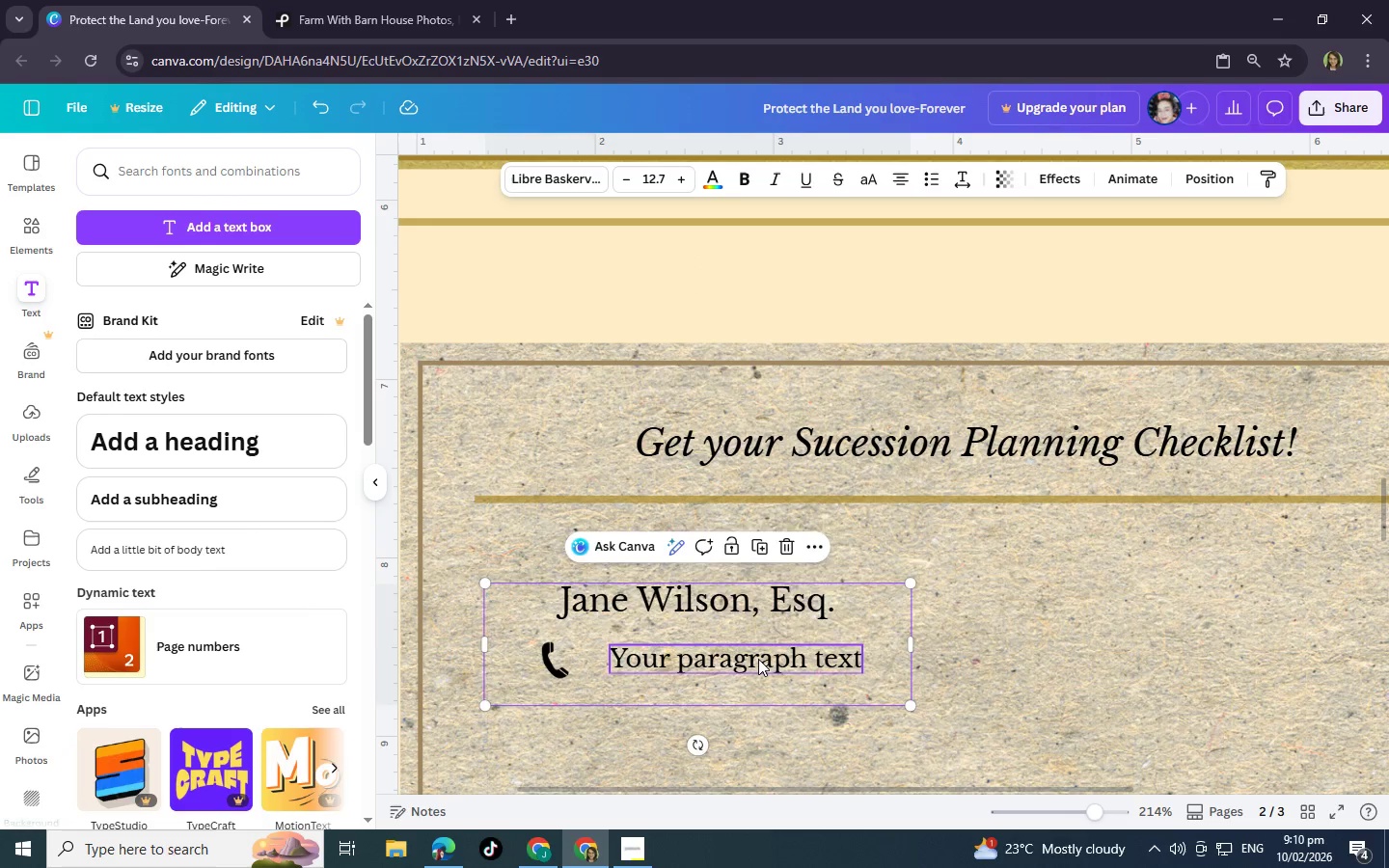 
left_click_drag(start_coordinate=[758, 659], to_coordinate=[737, 658])
 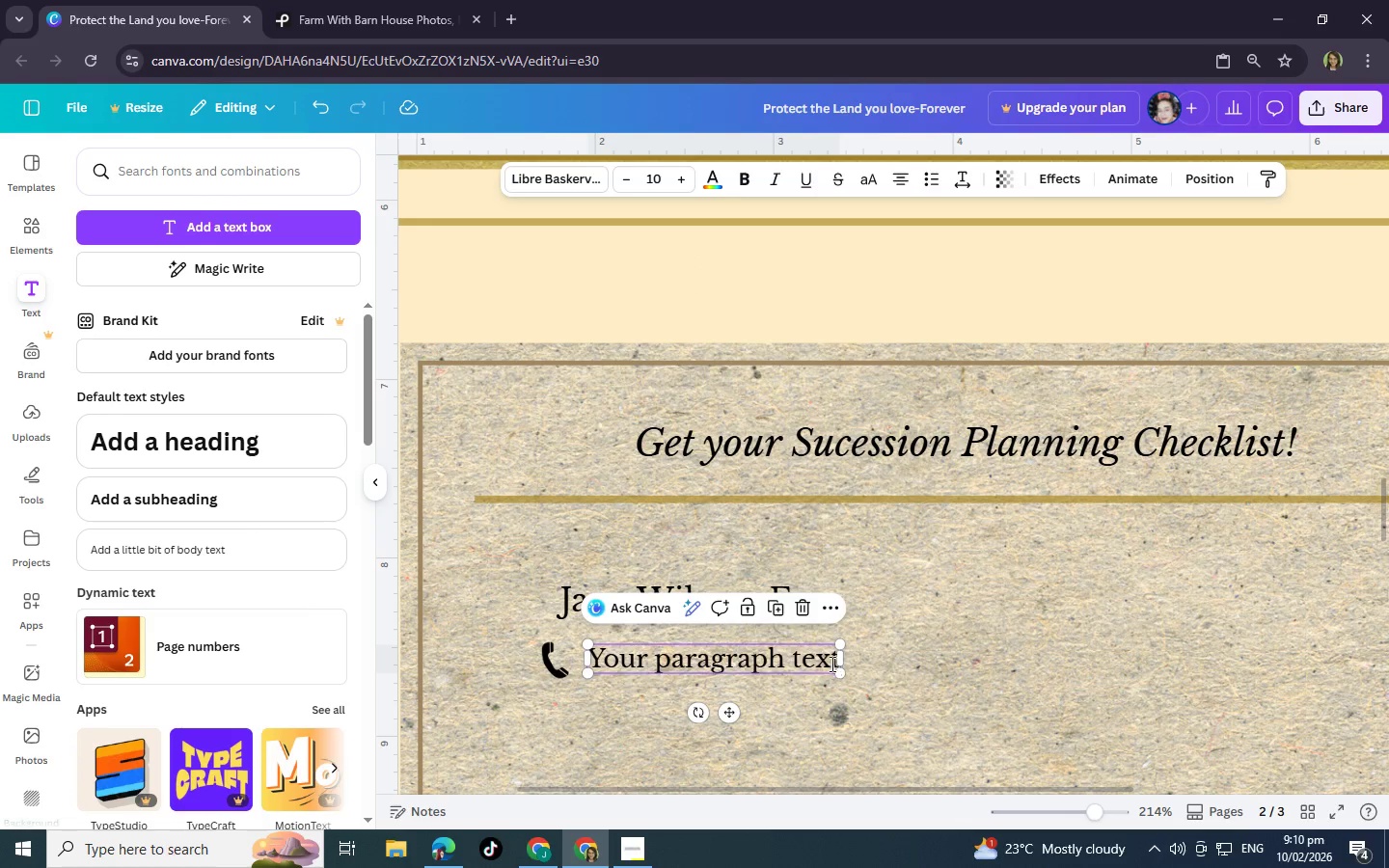 
double_click([831, 664])
 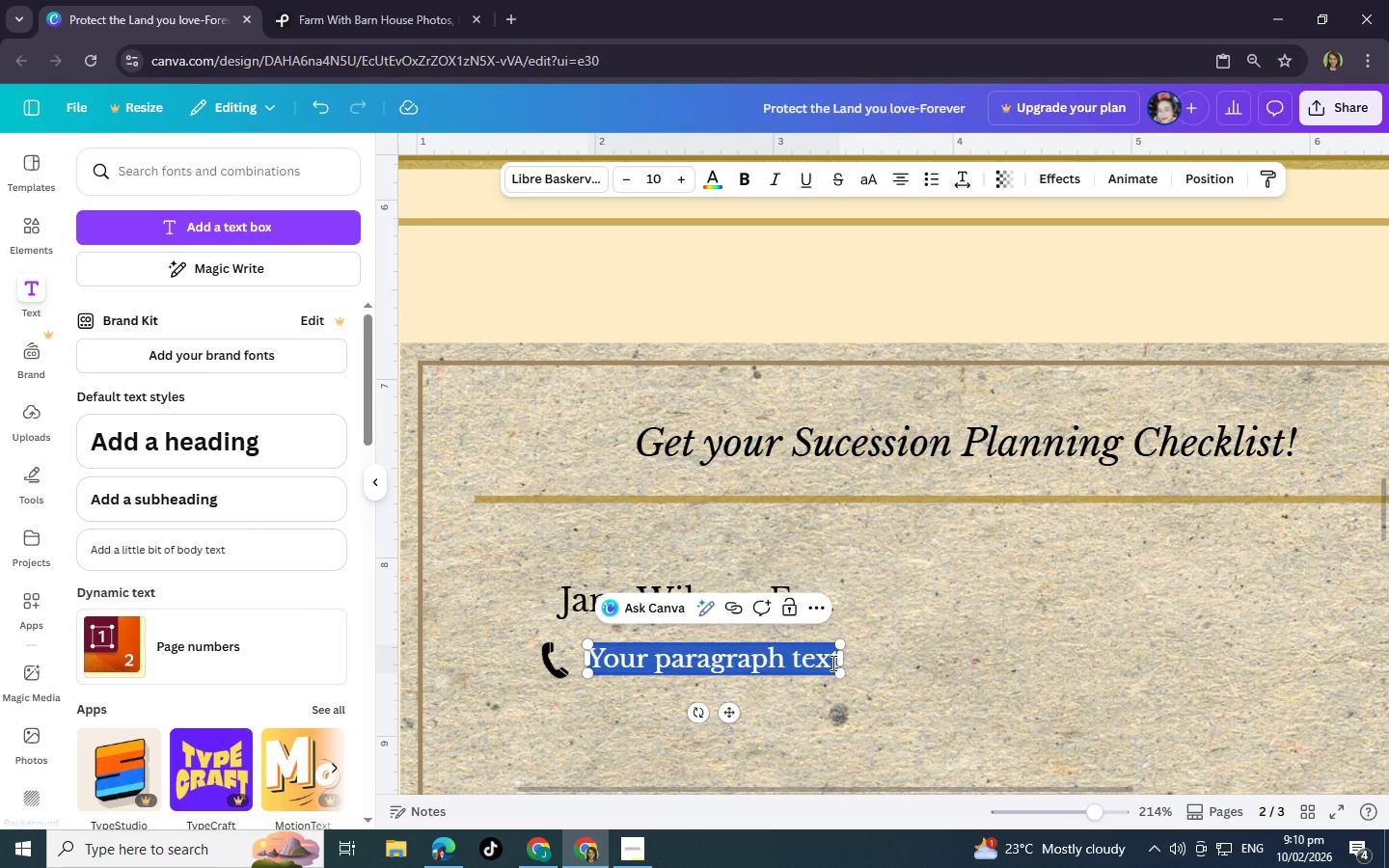 
left_click([831, 663])
 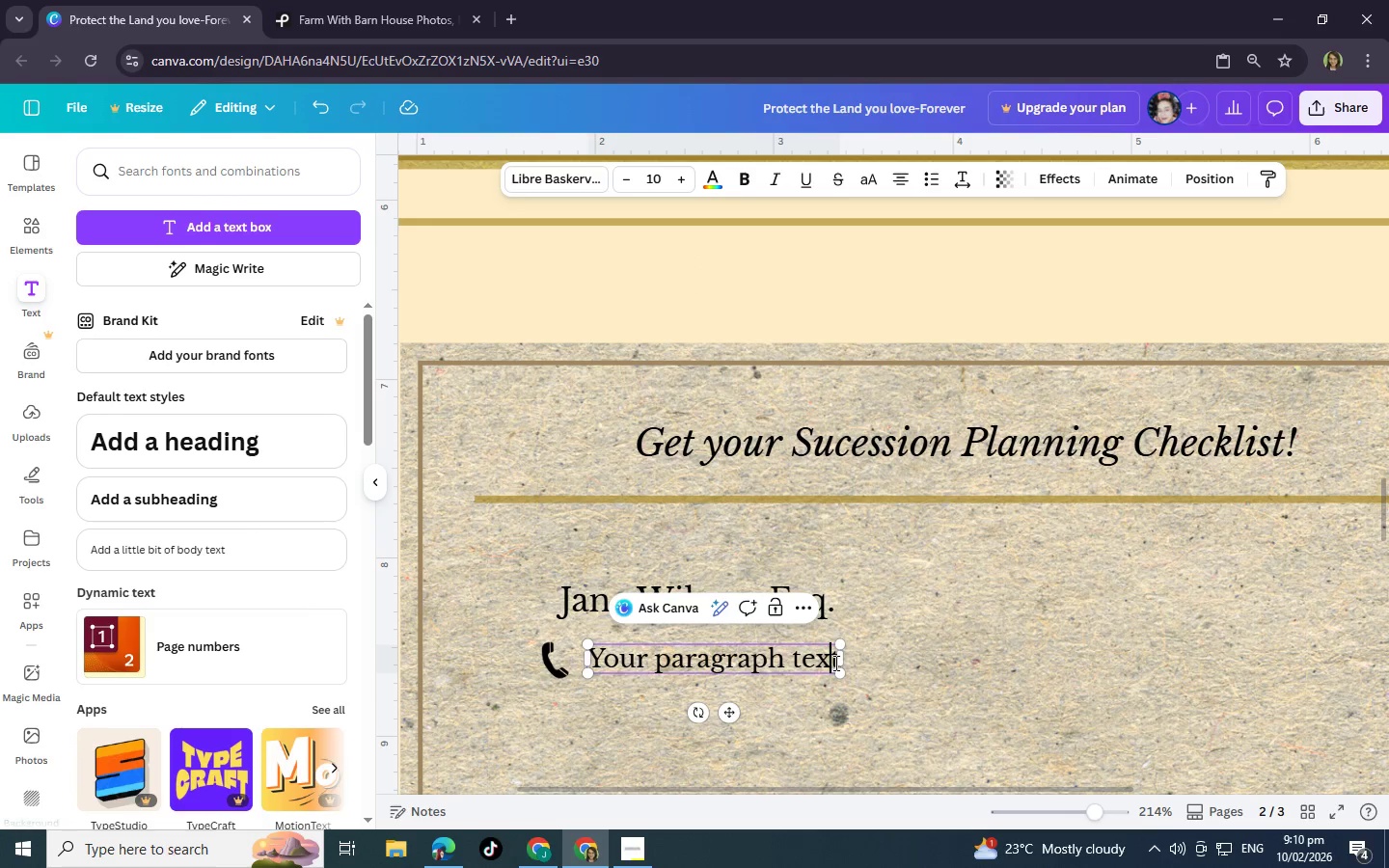 
left_click([834, 663])
 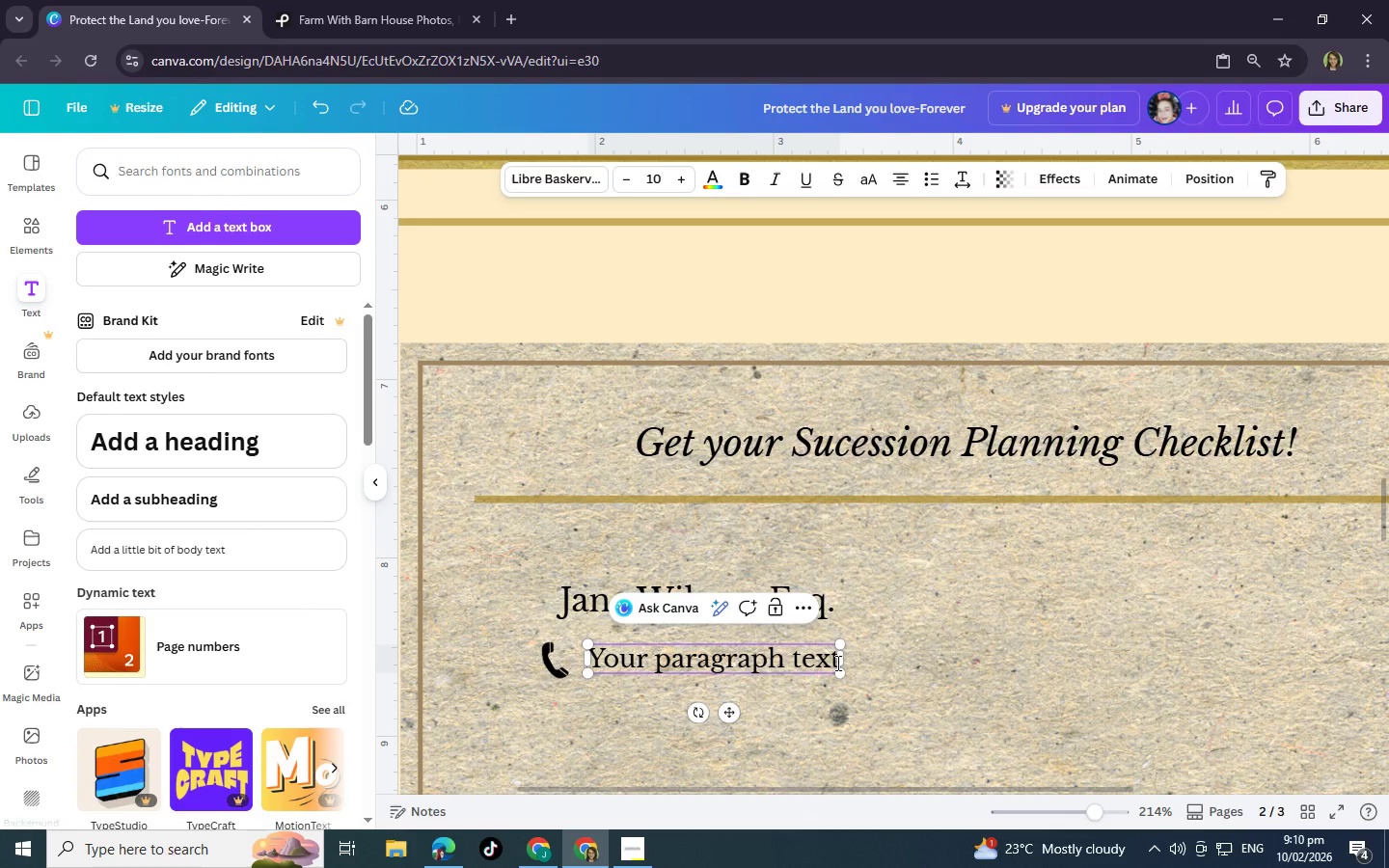 
left_click([836, 663])
 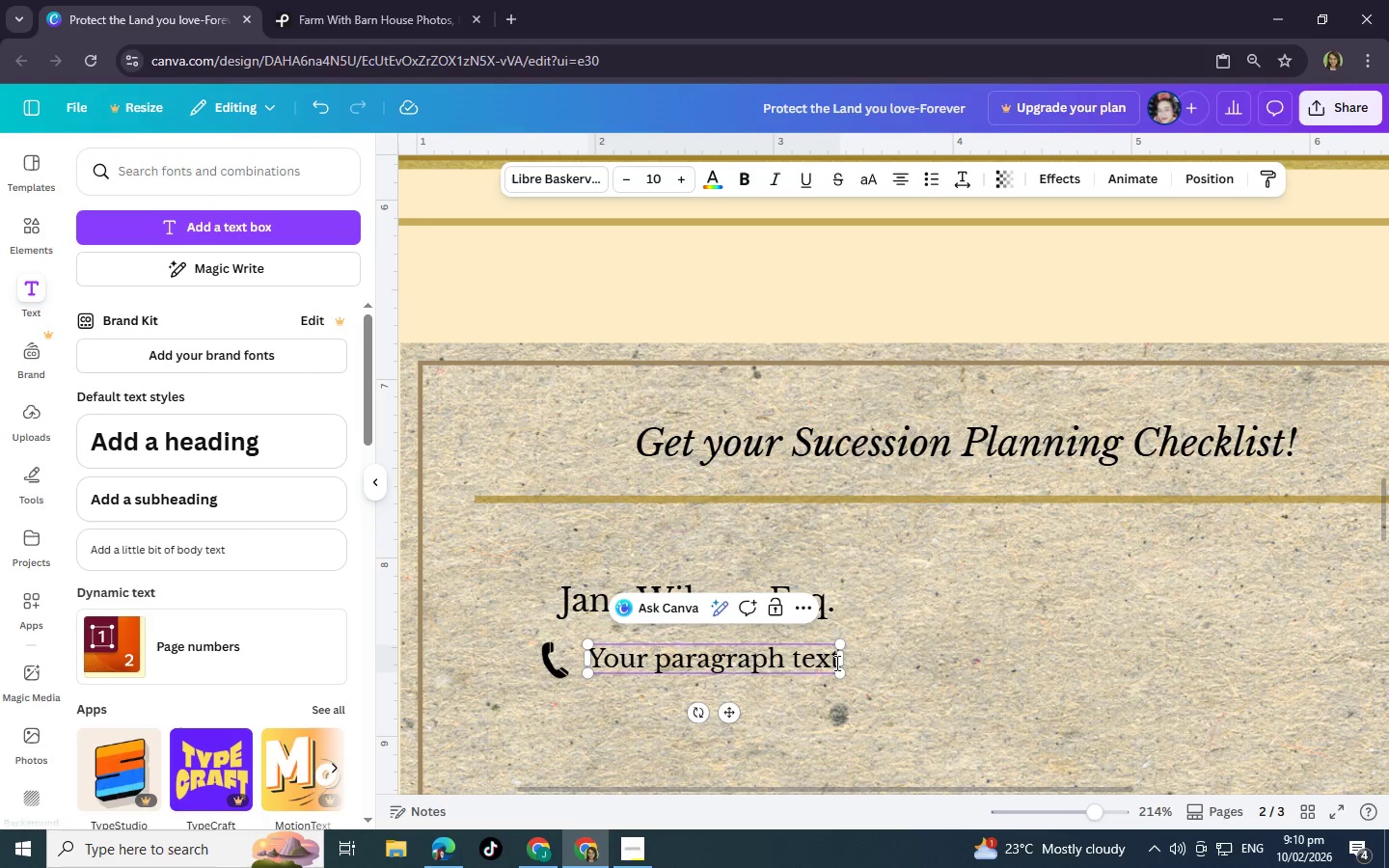 
left_click([835, 663])
 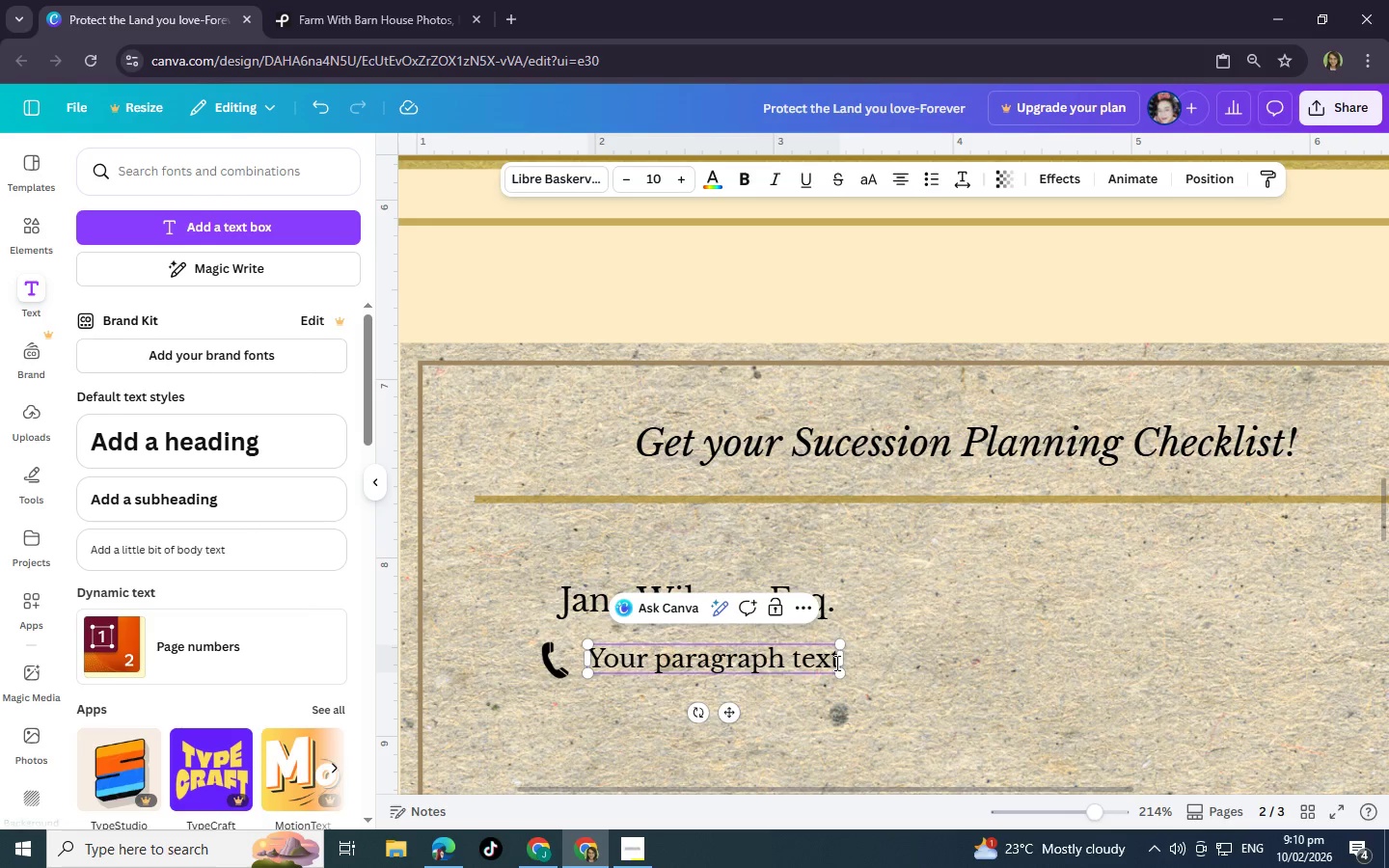 
key(Backspace)
 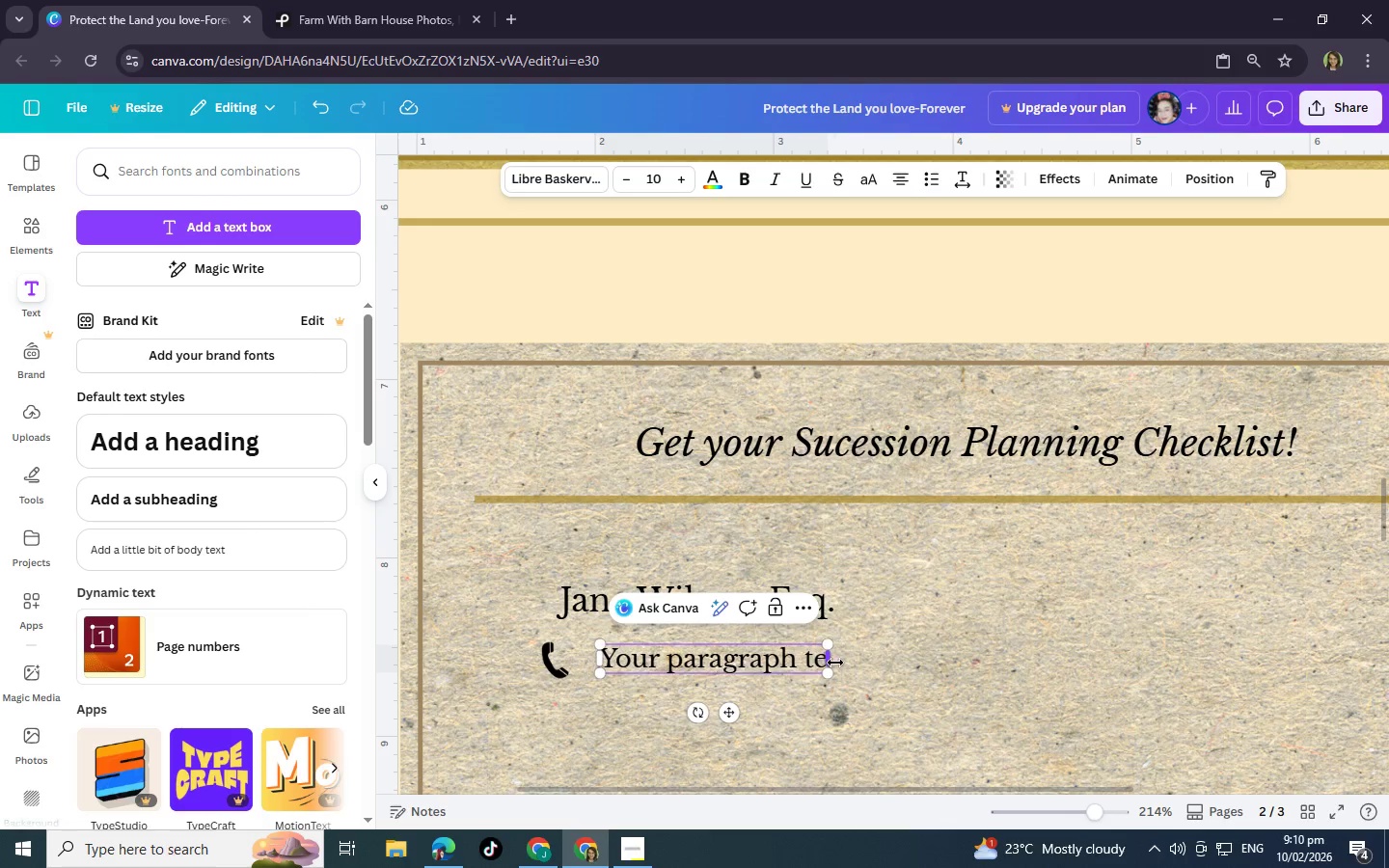 
key(Backspace)
 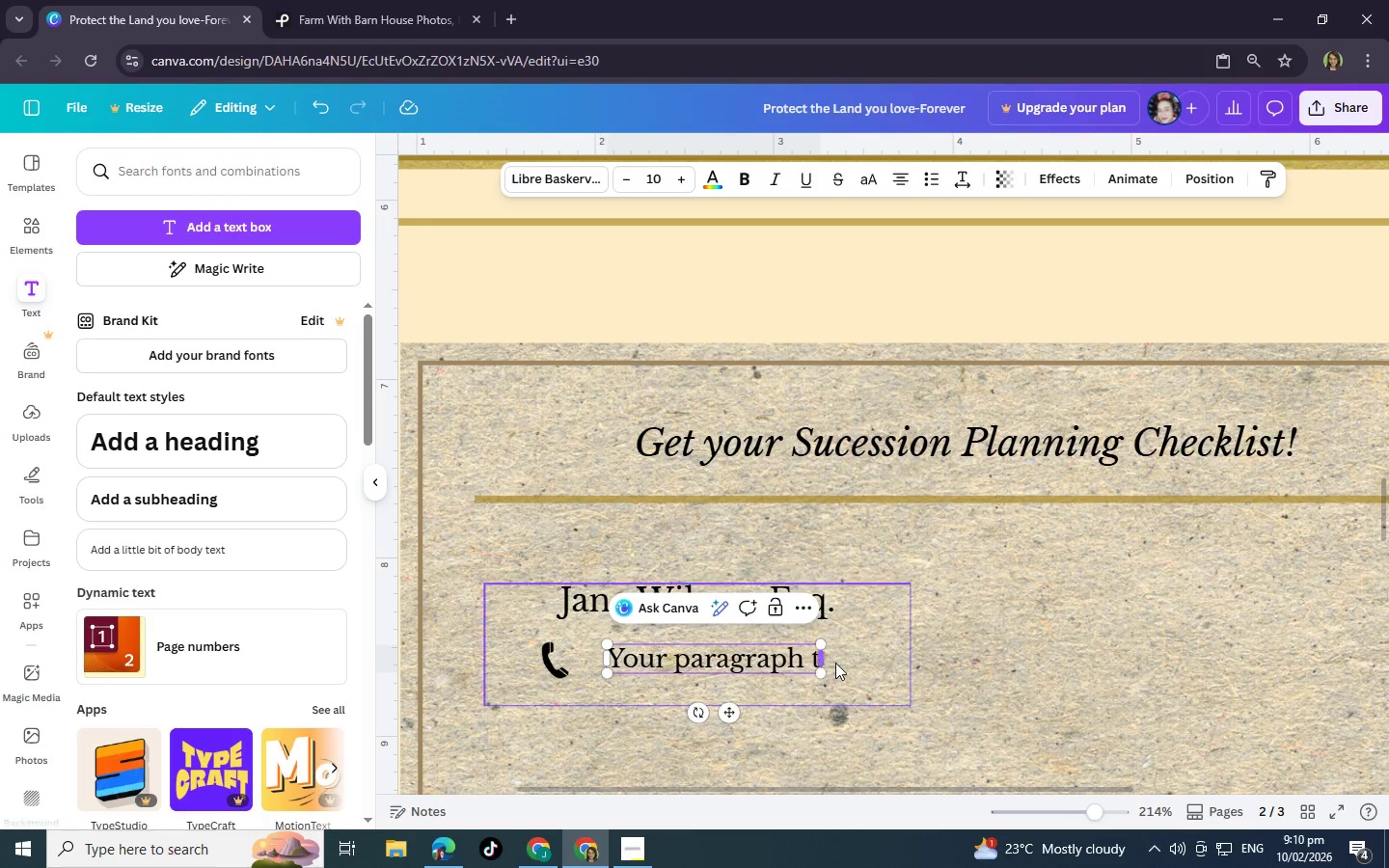 
key(Backspace)
 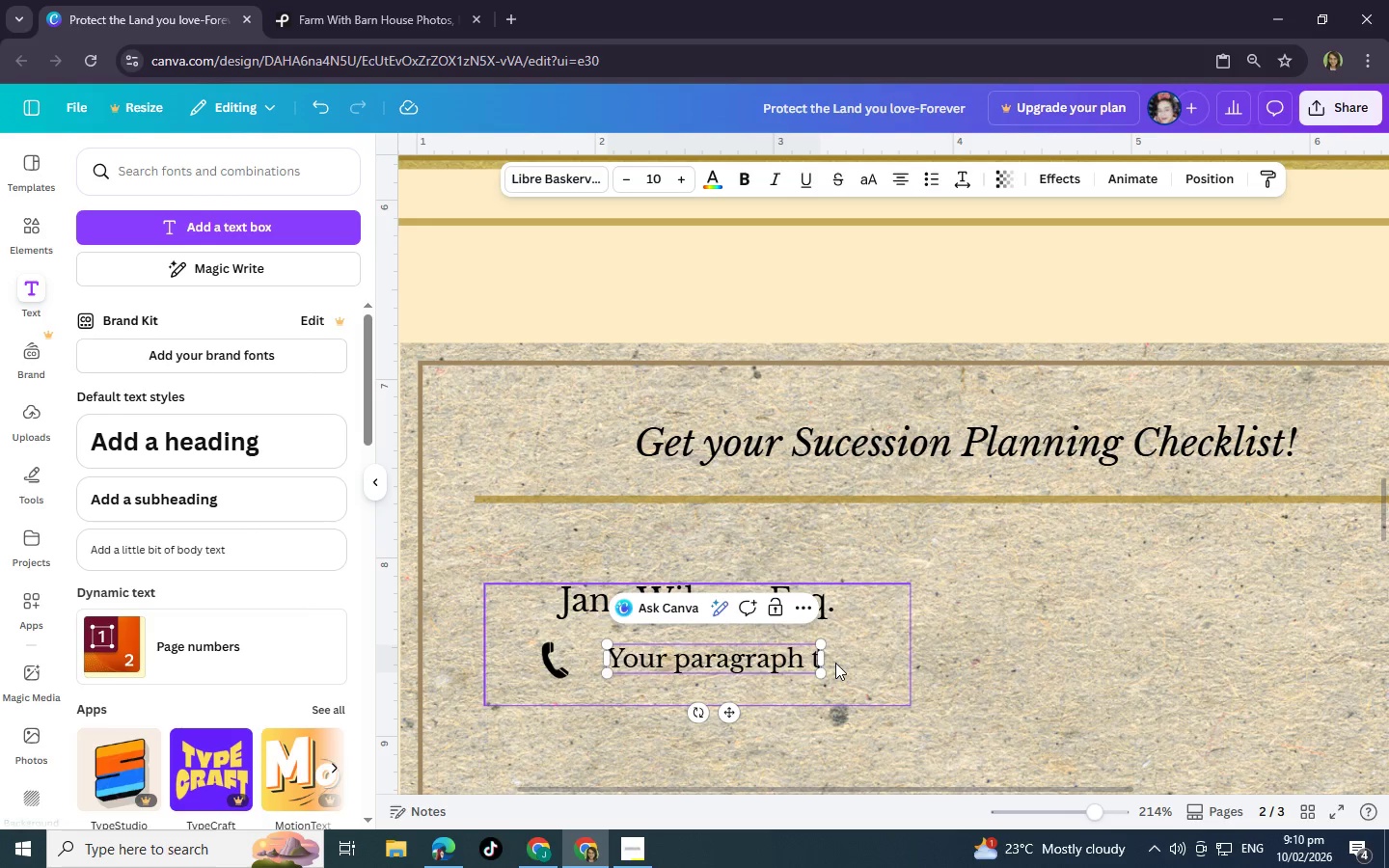 
key(Backspace)
 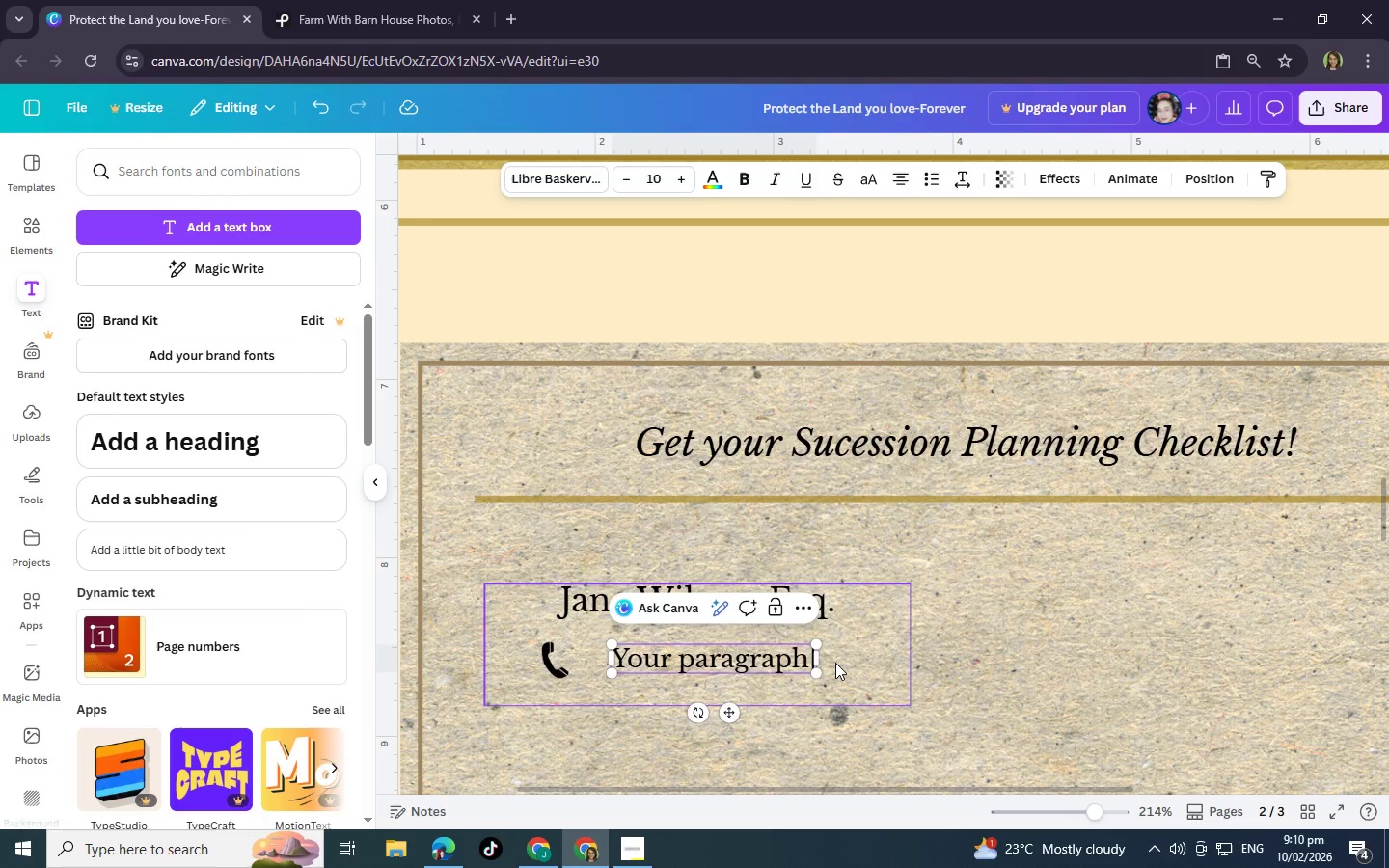 
key(Backspace)
 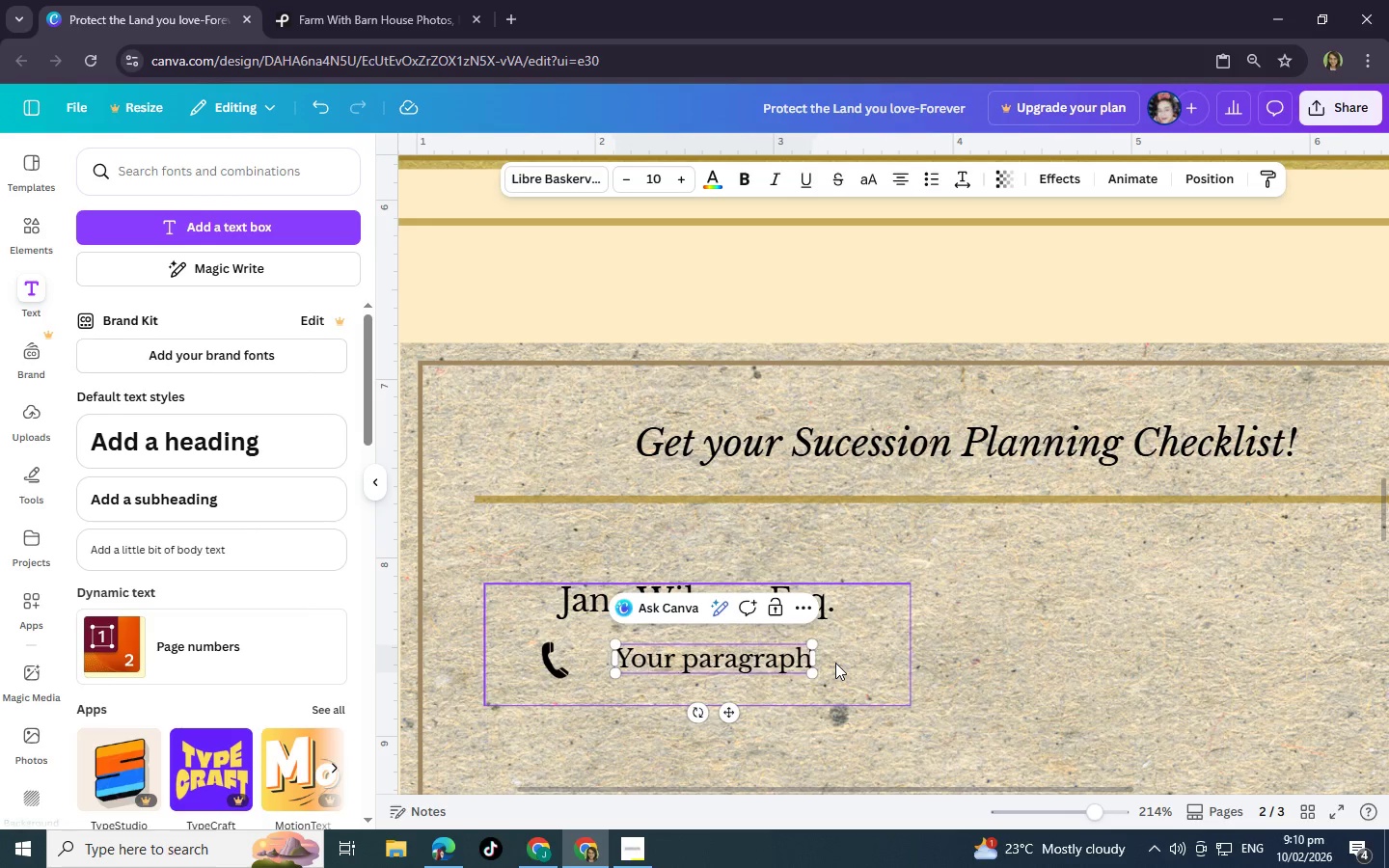 
key(Backspace)
 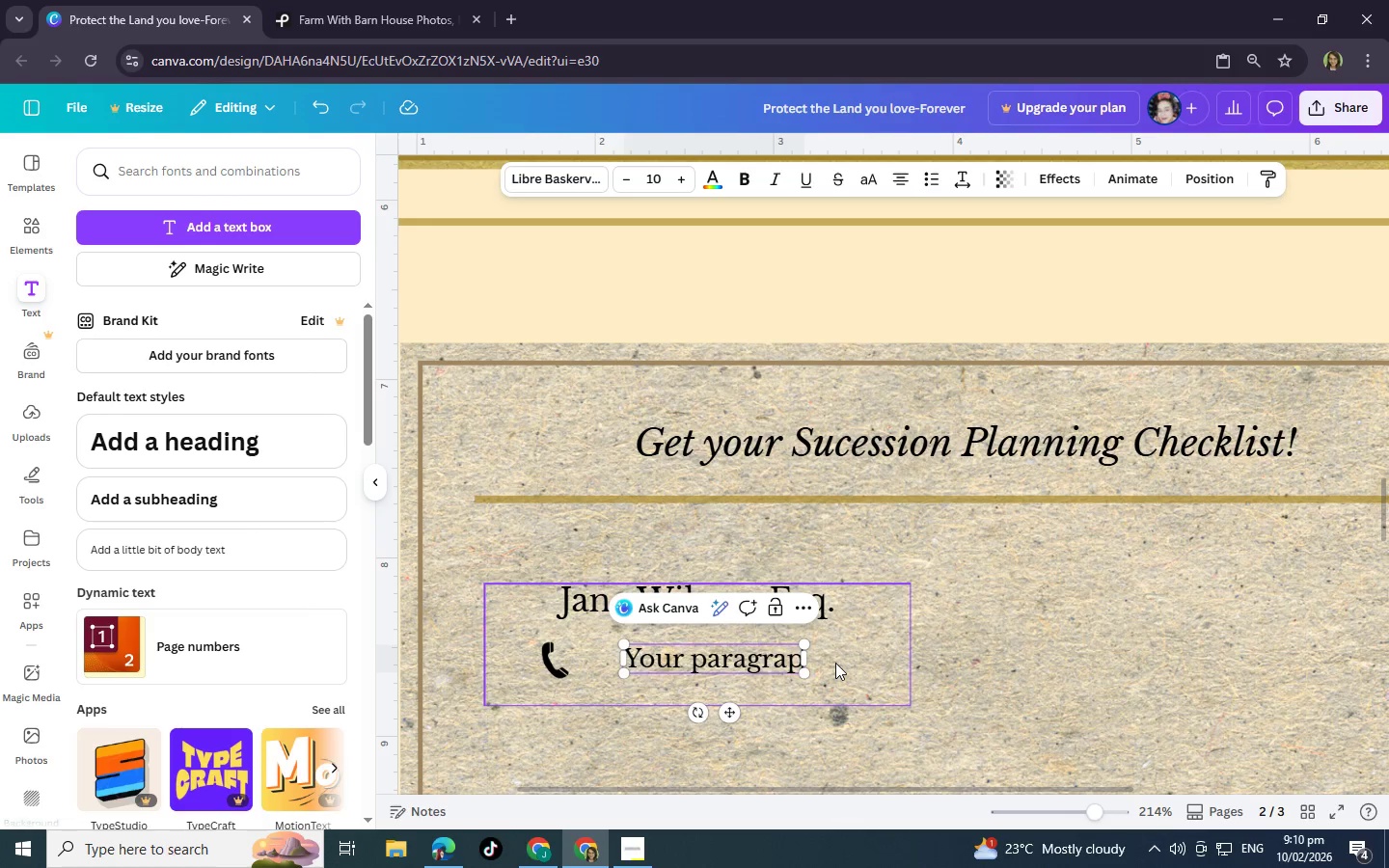 
key(Backspace)
 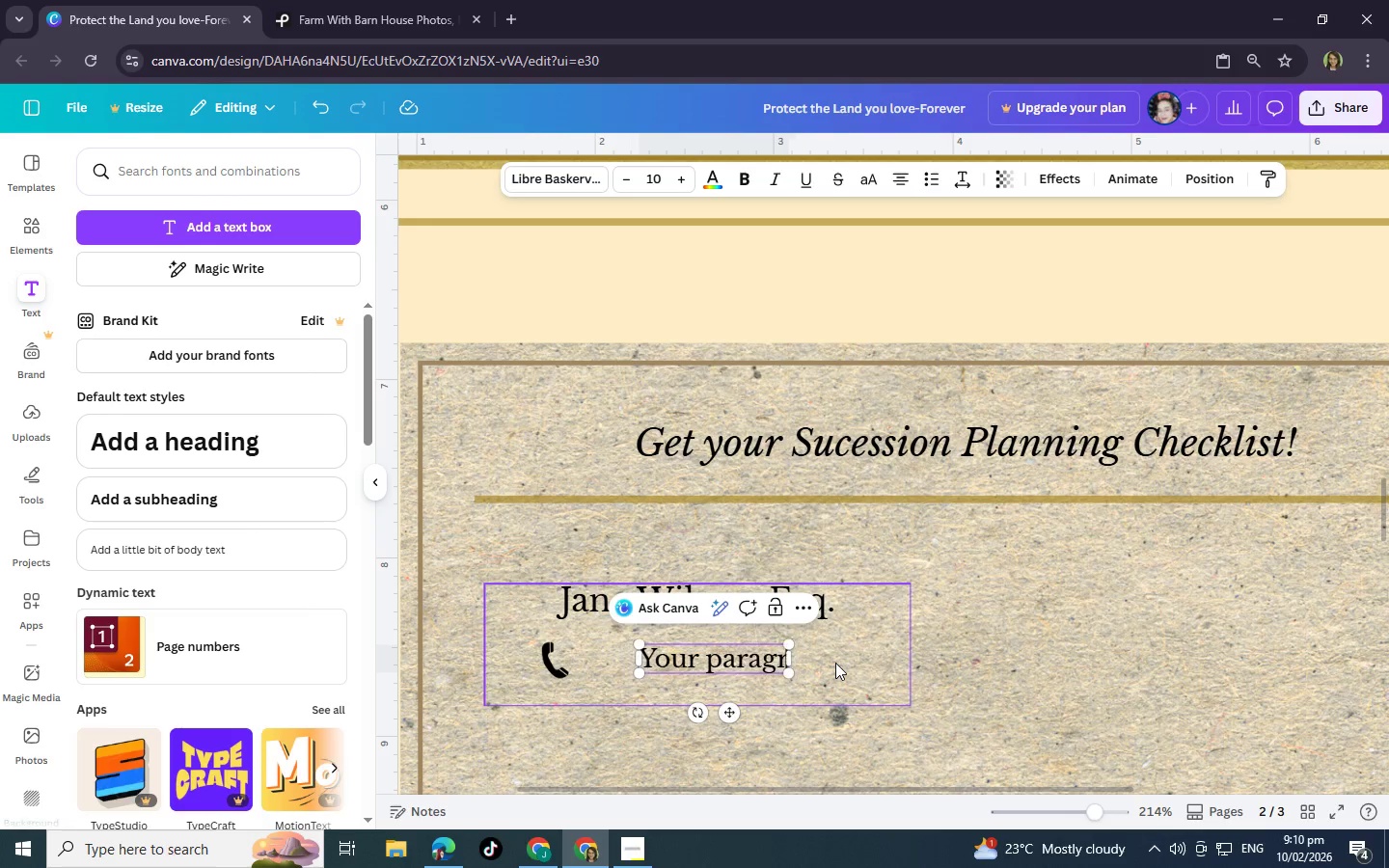 
key(Backspace)
 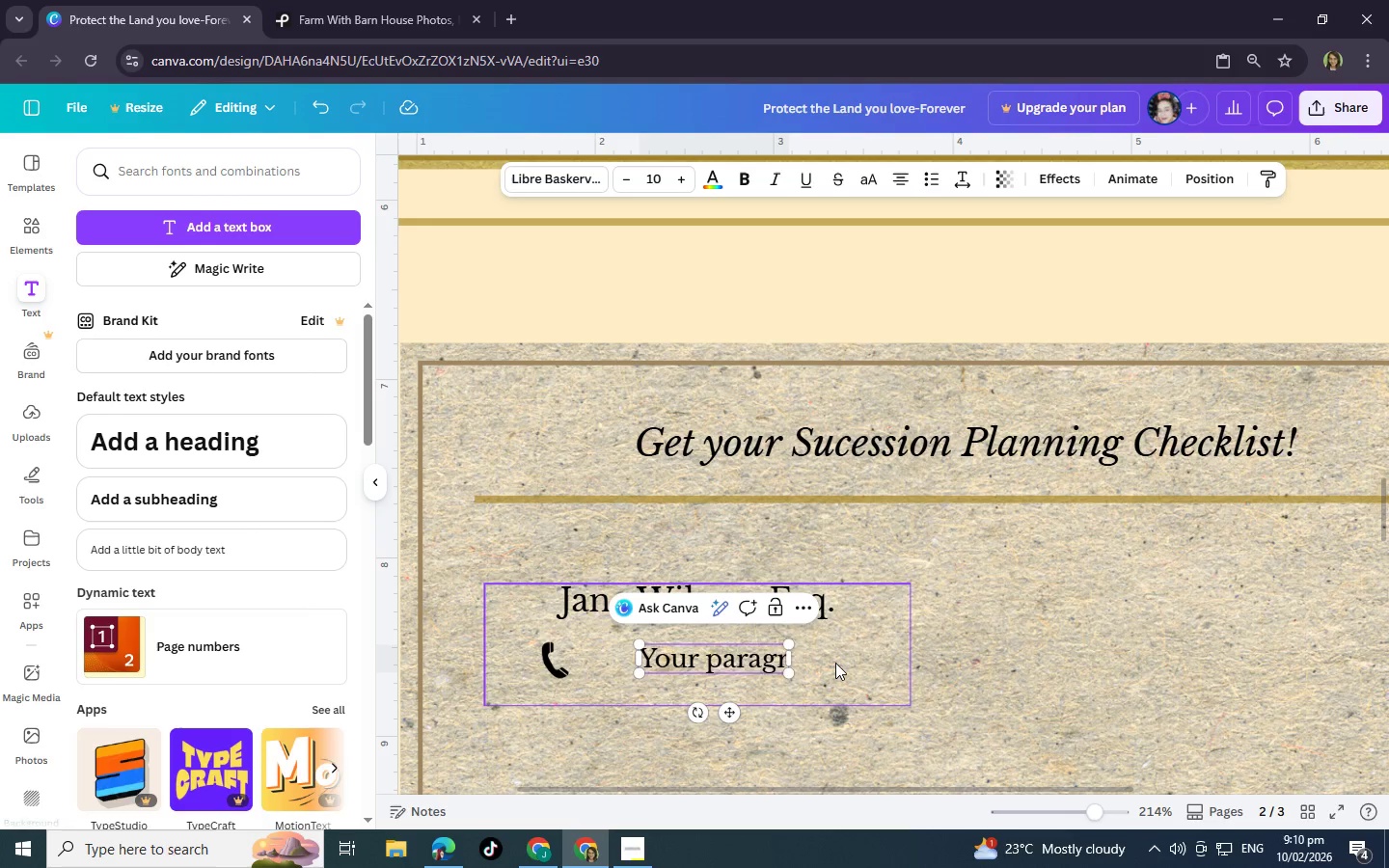 
key(Backspace)
 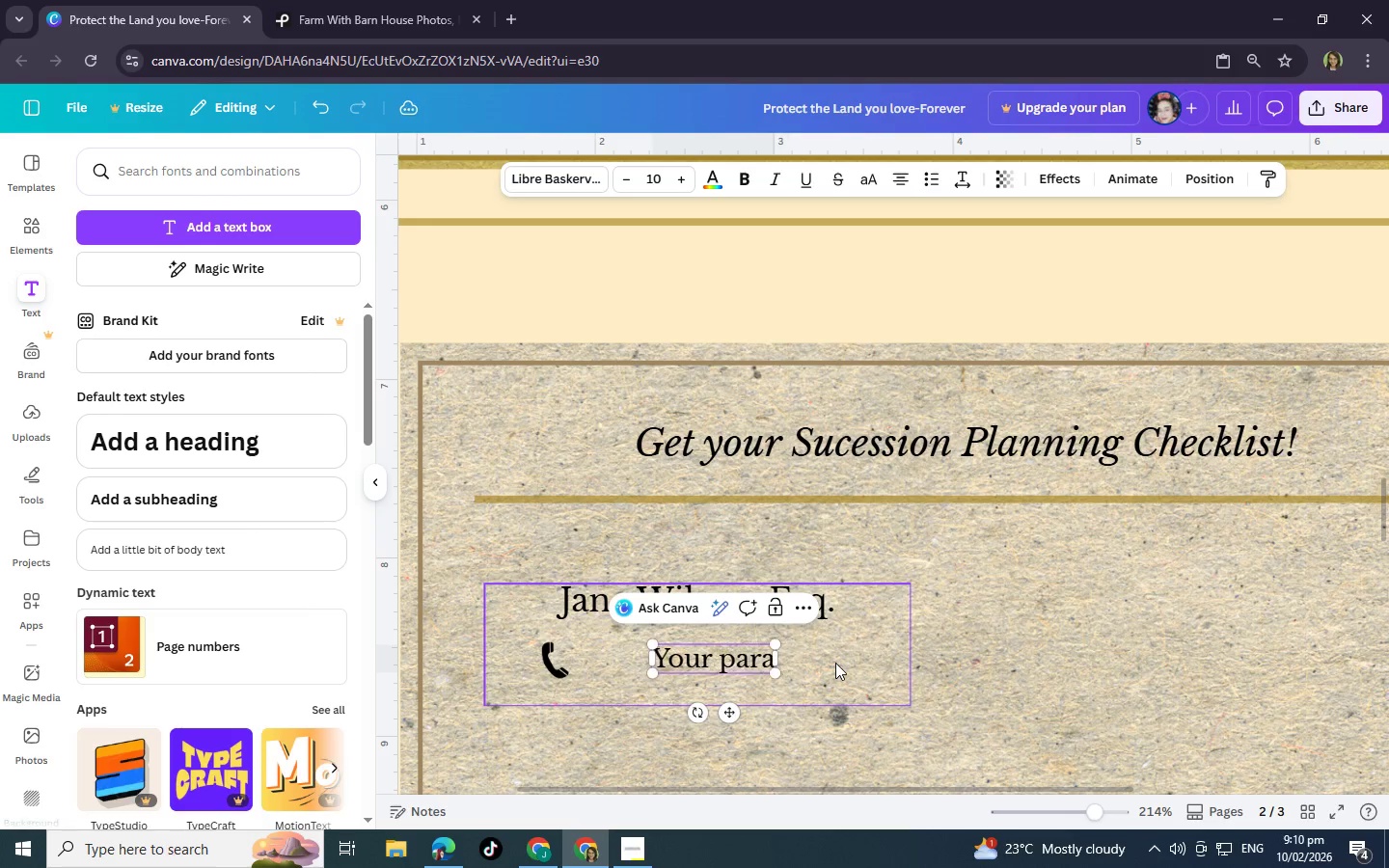 
key(Backspace)
 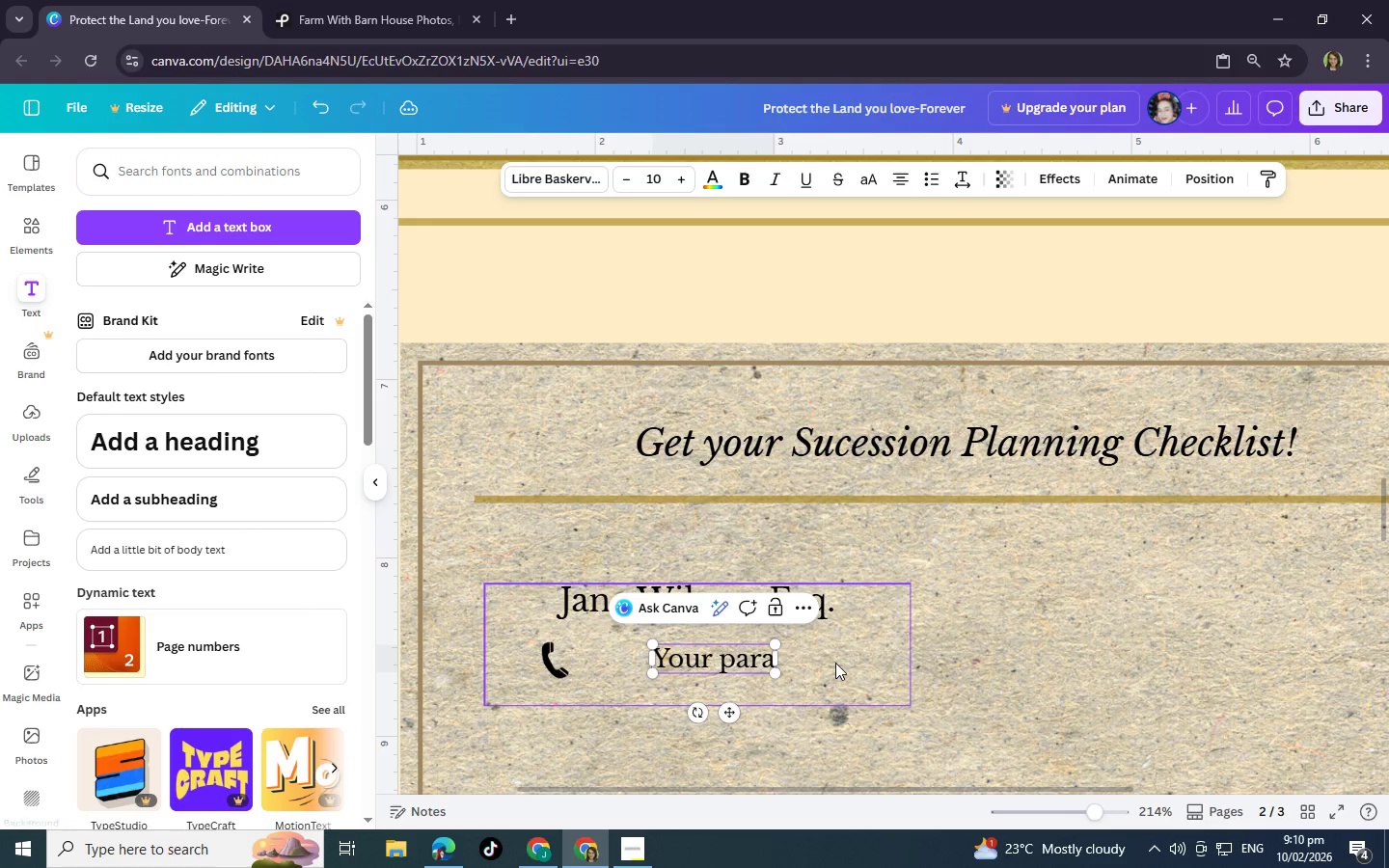 
key(Backspace)
 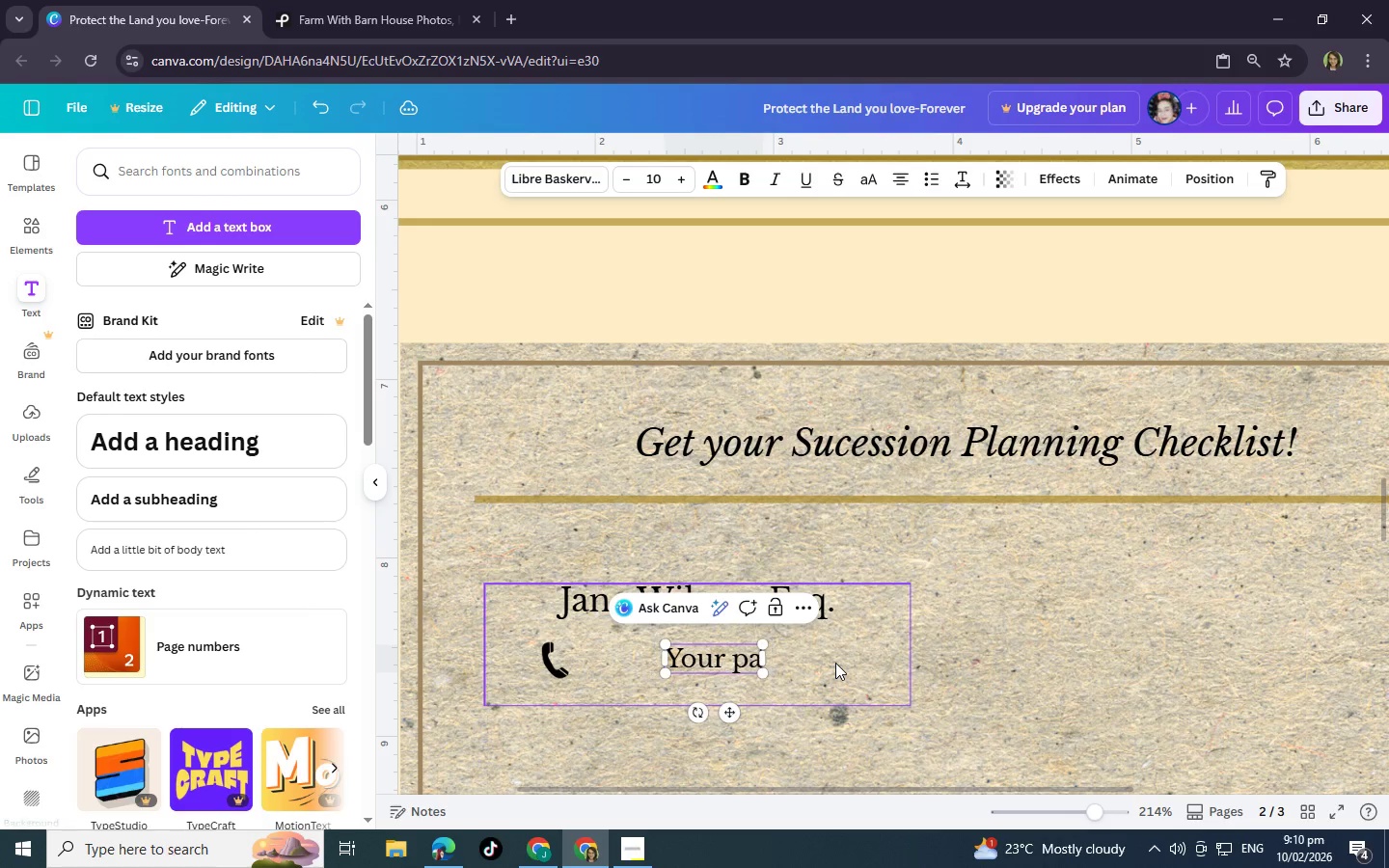 
key(Backspace)
 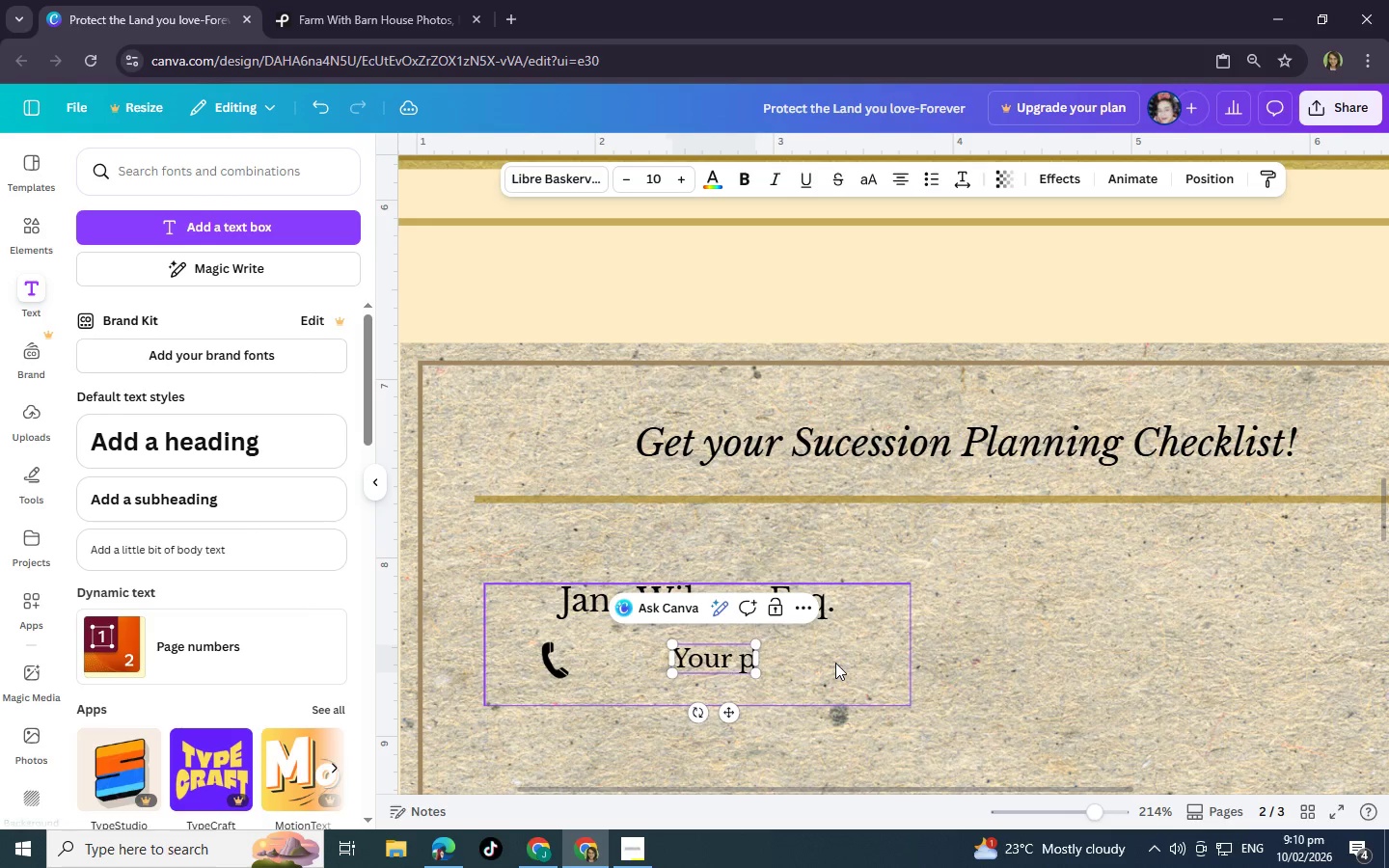 
key(Backspace)
 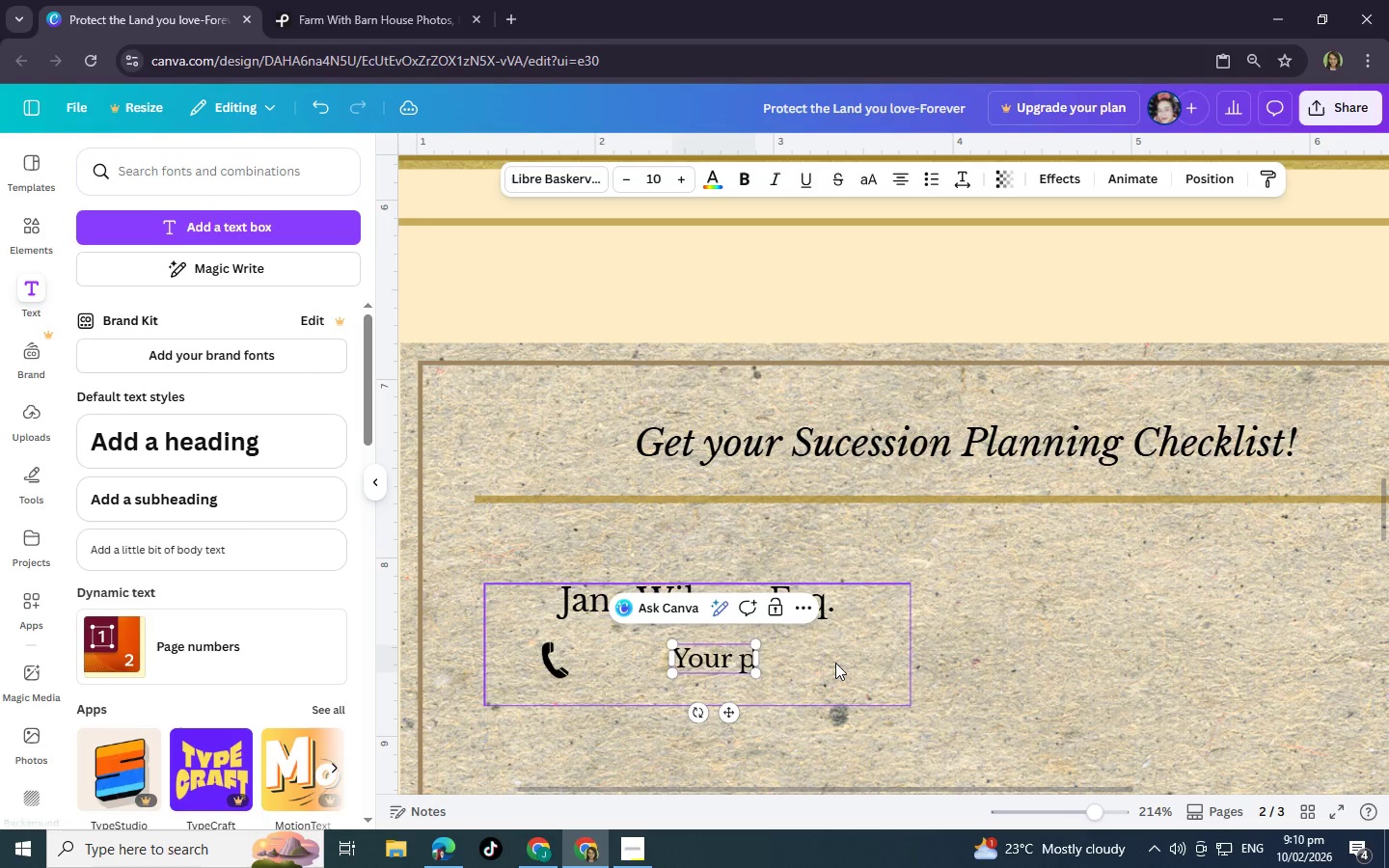 
key(Backspace)
 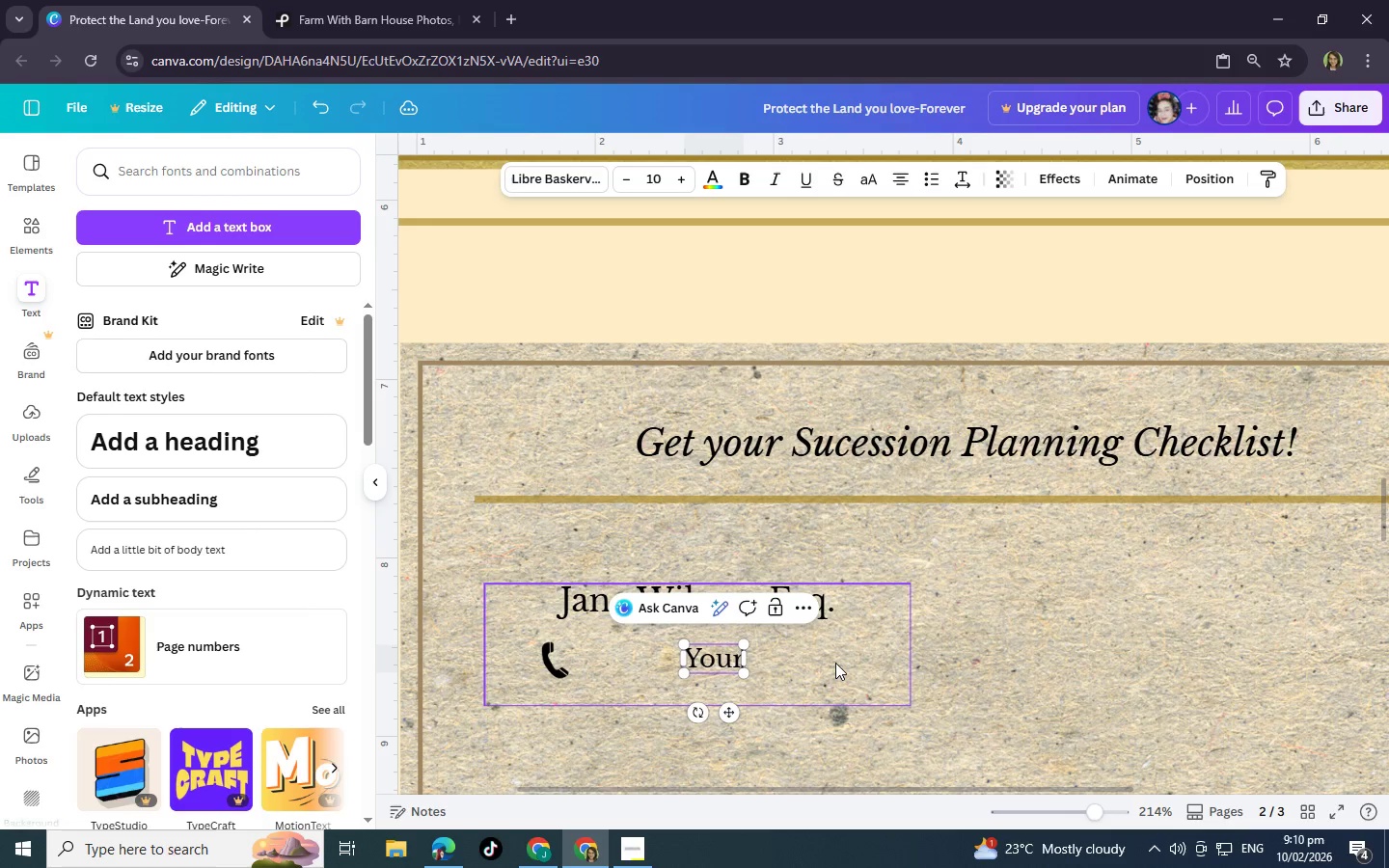 
key(Backspace)
 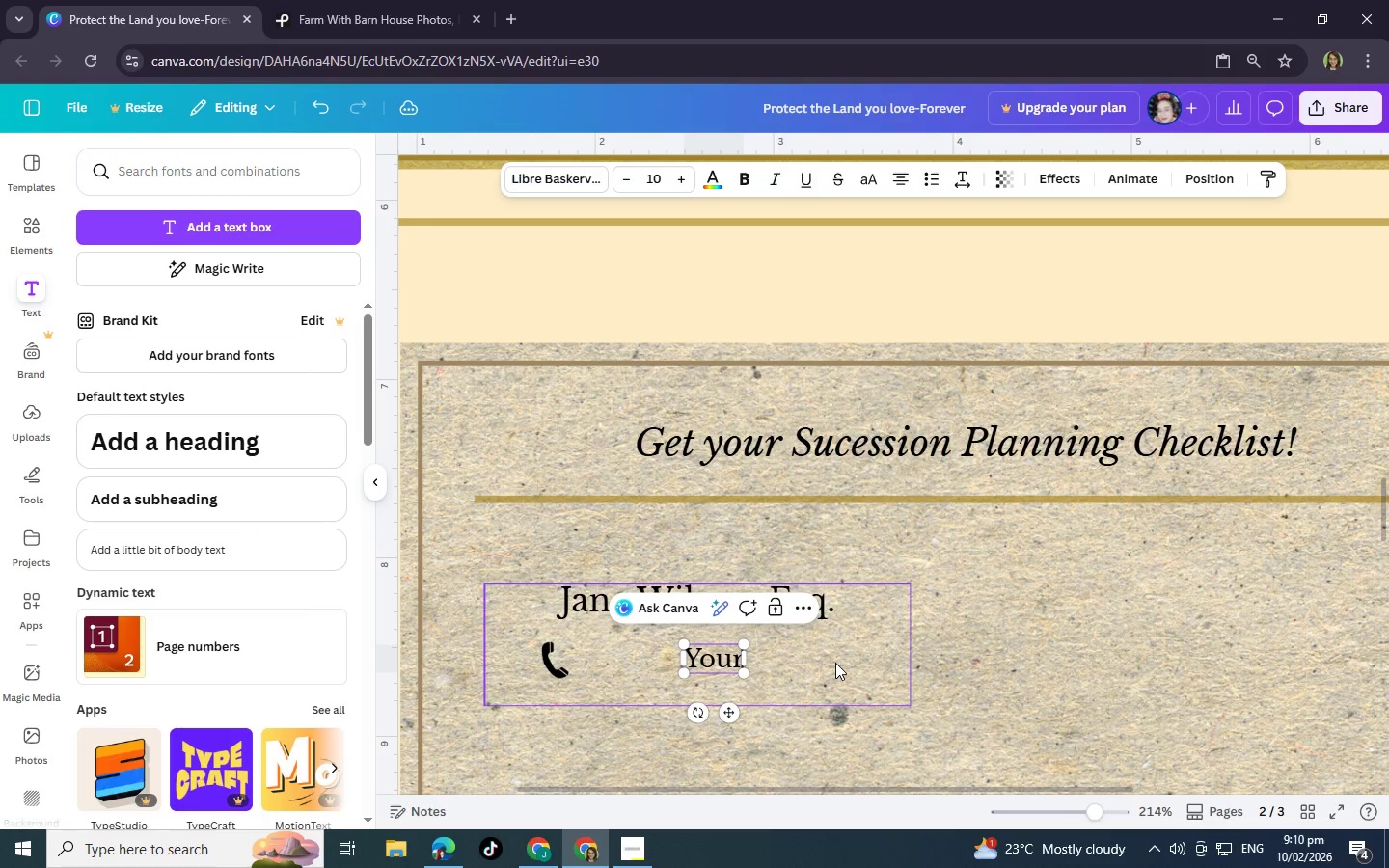 
key(Backspace)
 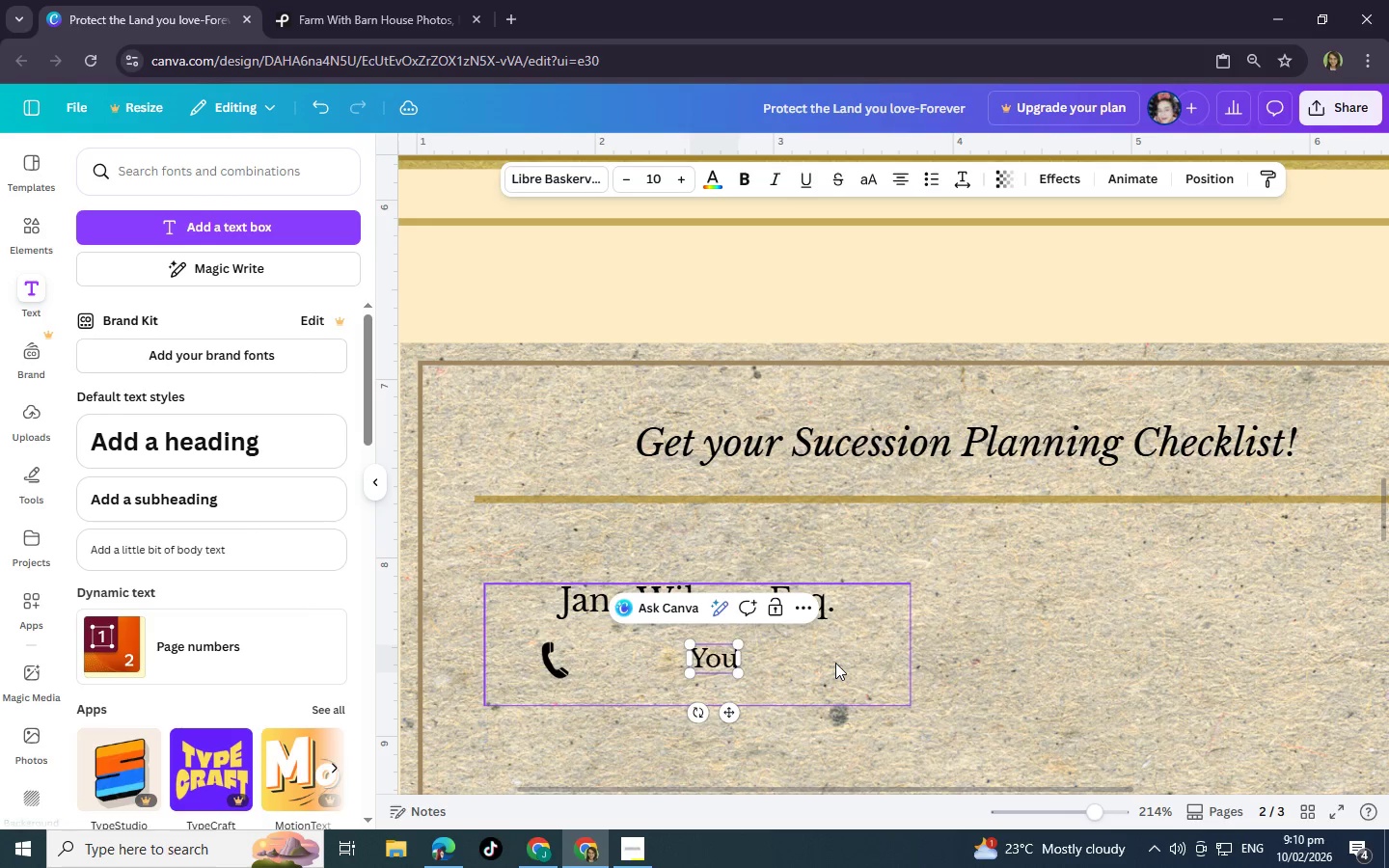 
key(Backspace)
 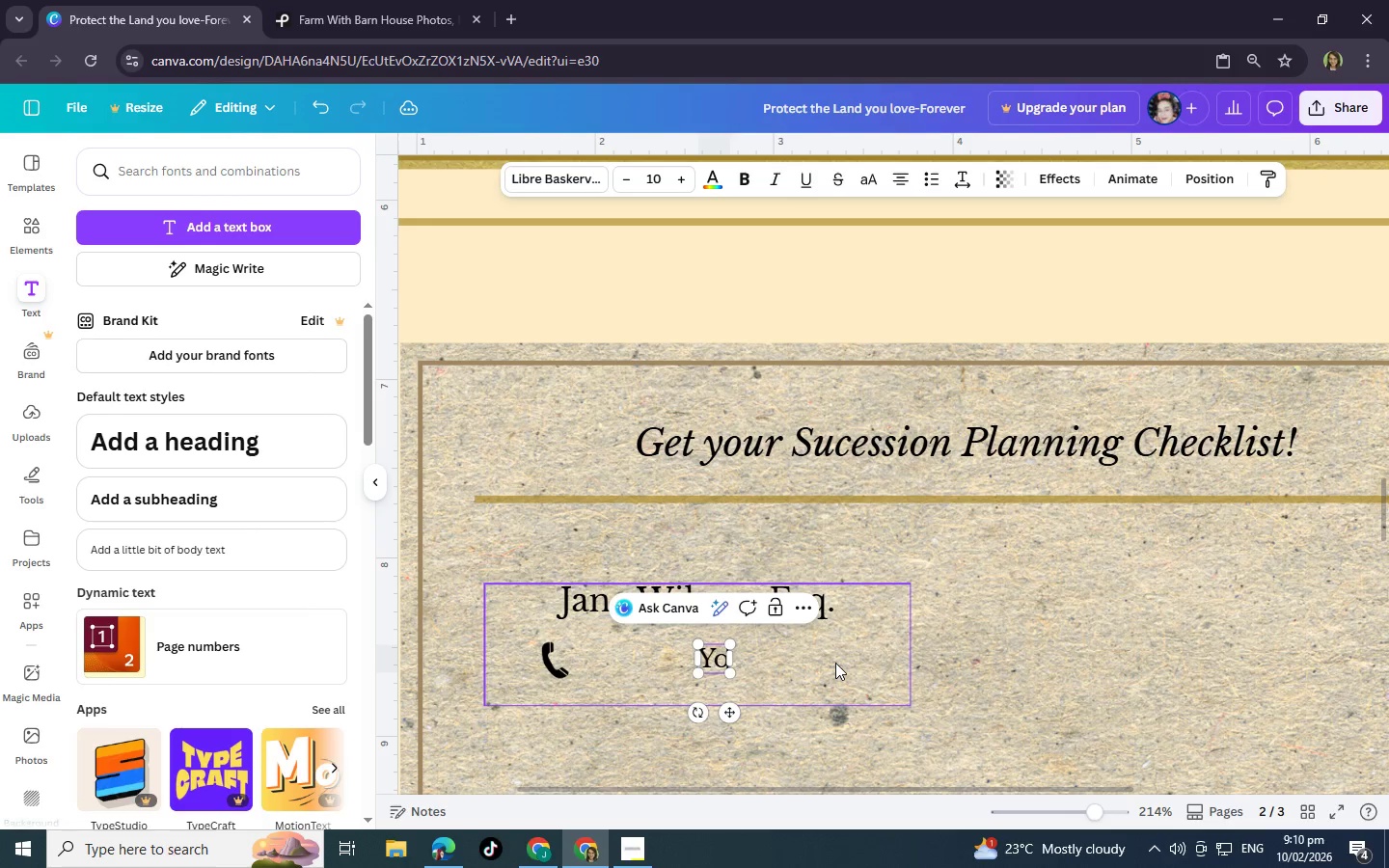 
key(Backspace)
 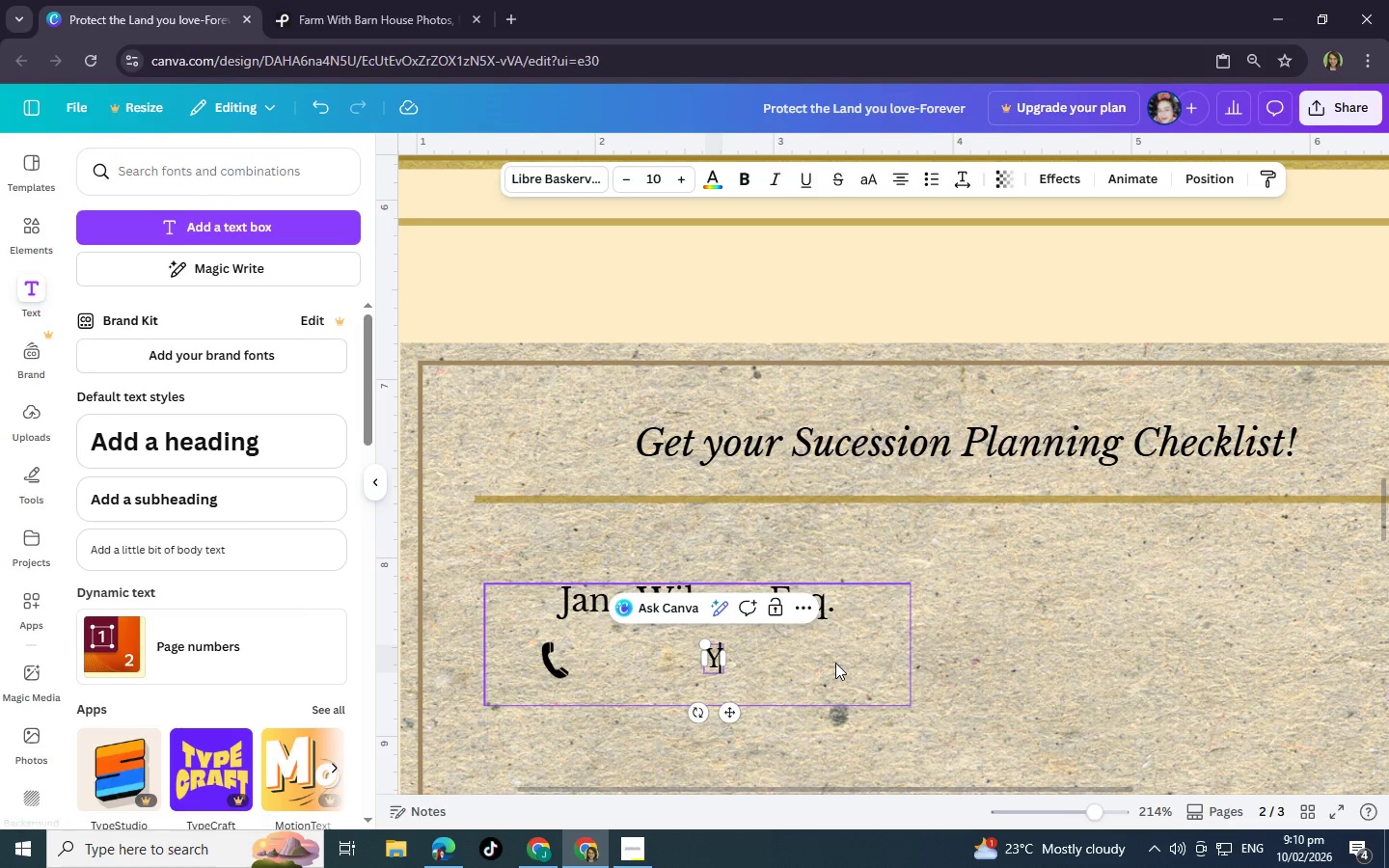 
key(Backspace)
 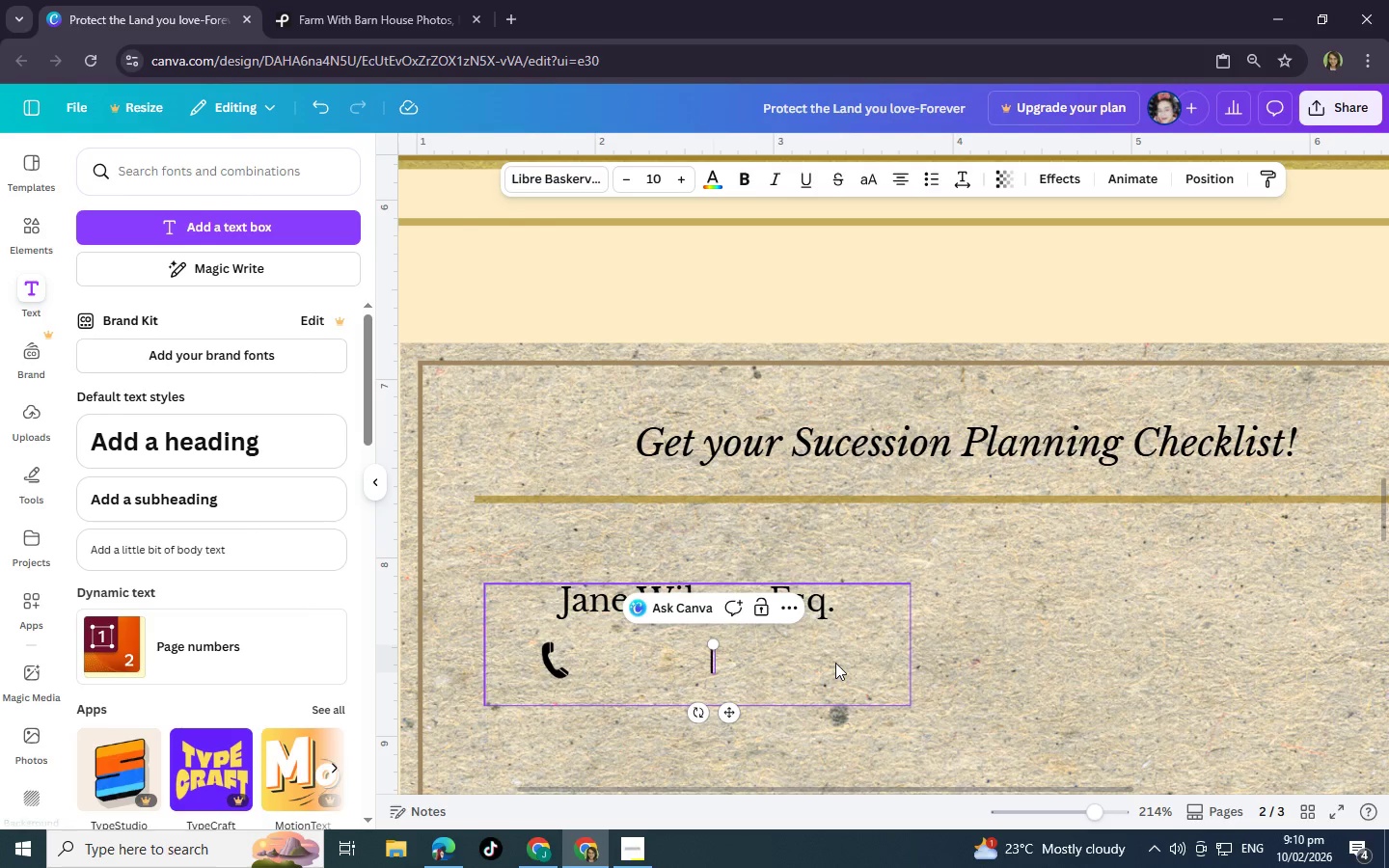 
type(555-123-)
 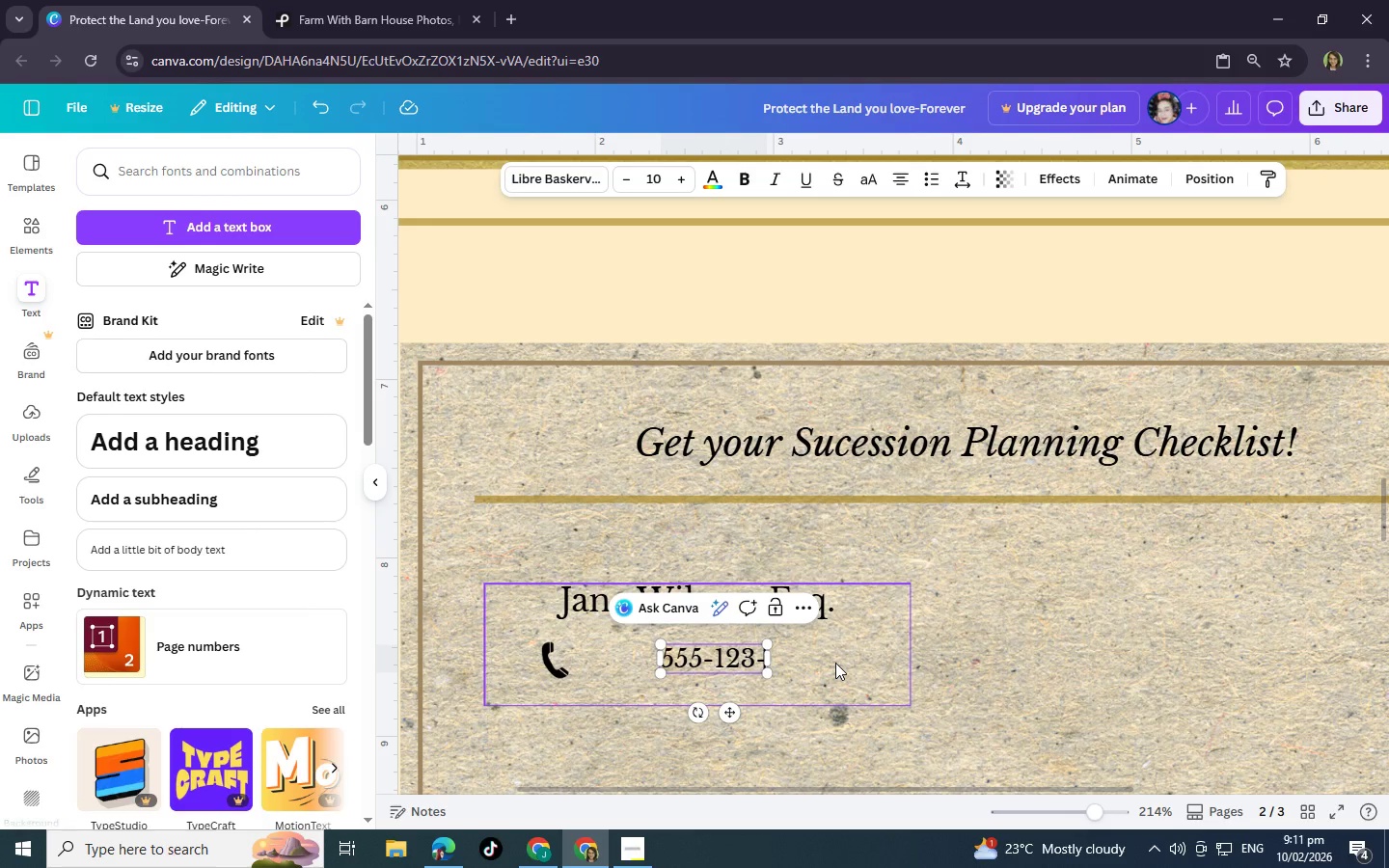 
type(45)
 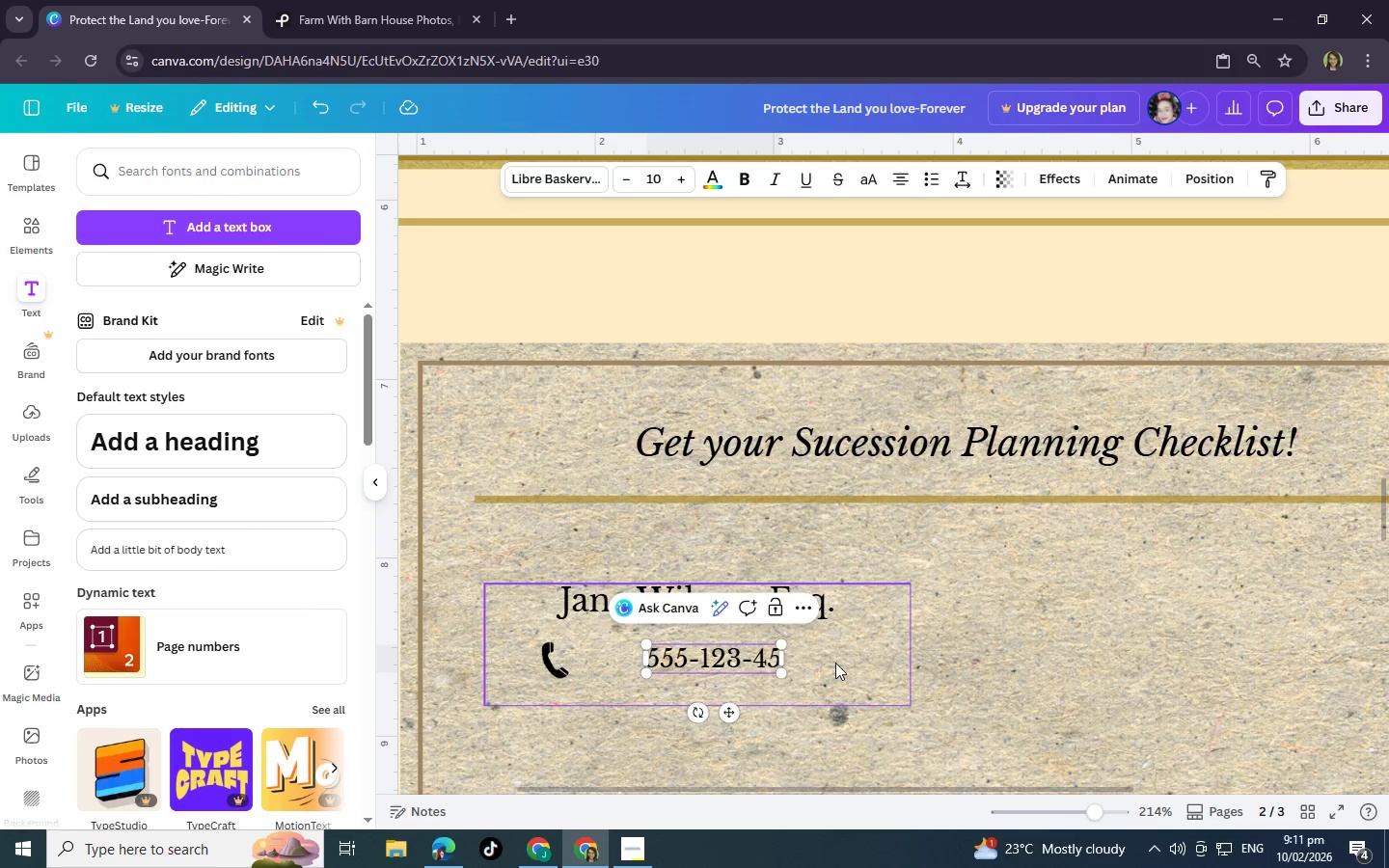 
wait(6.25)
 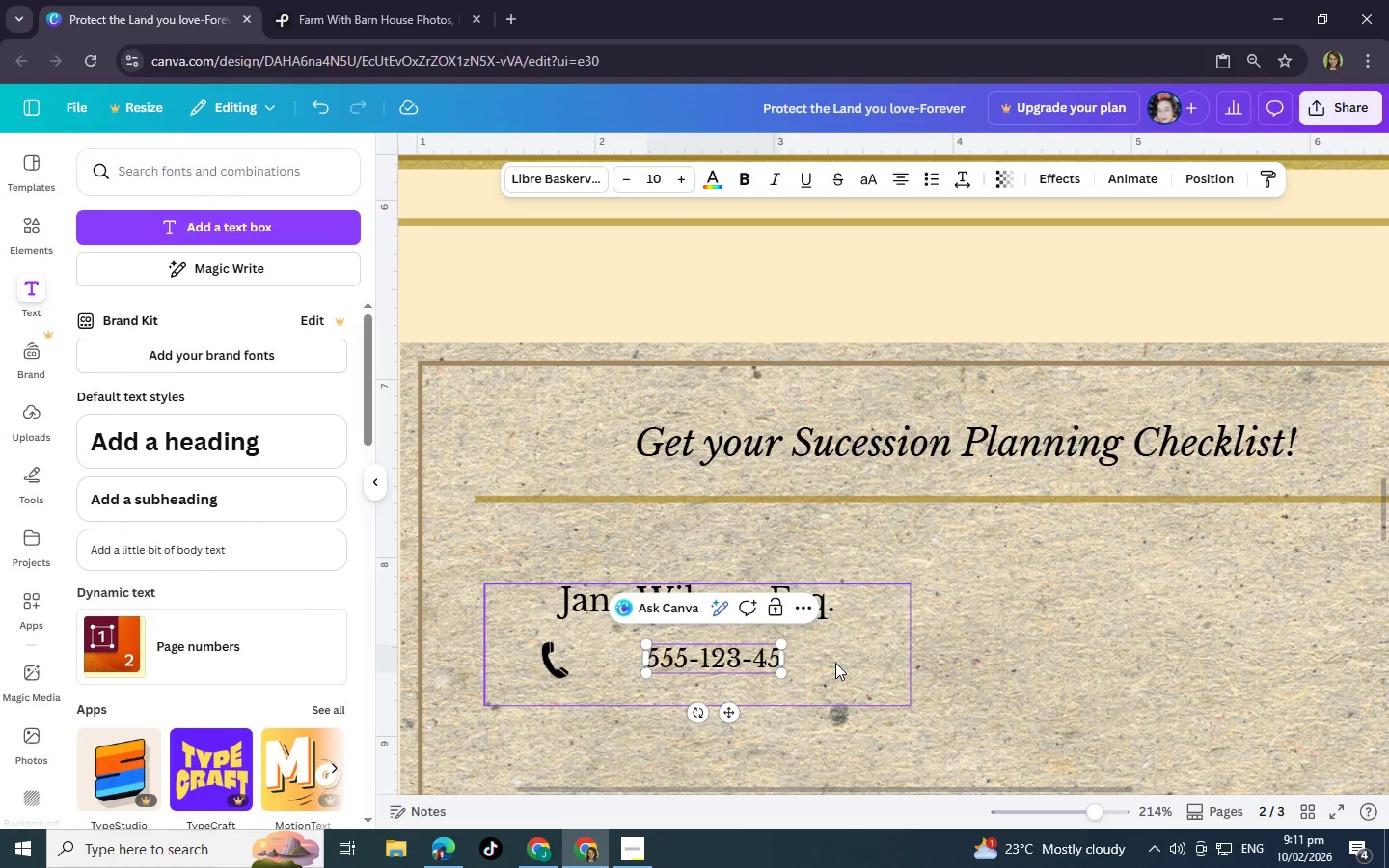 
type(67)
 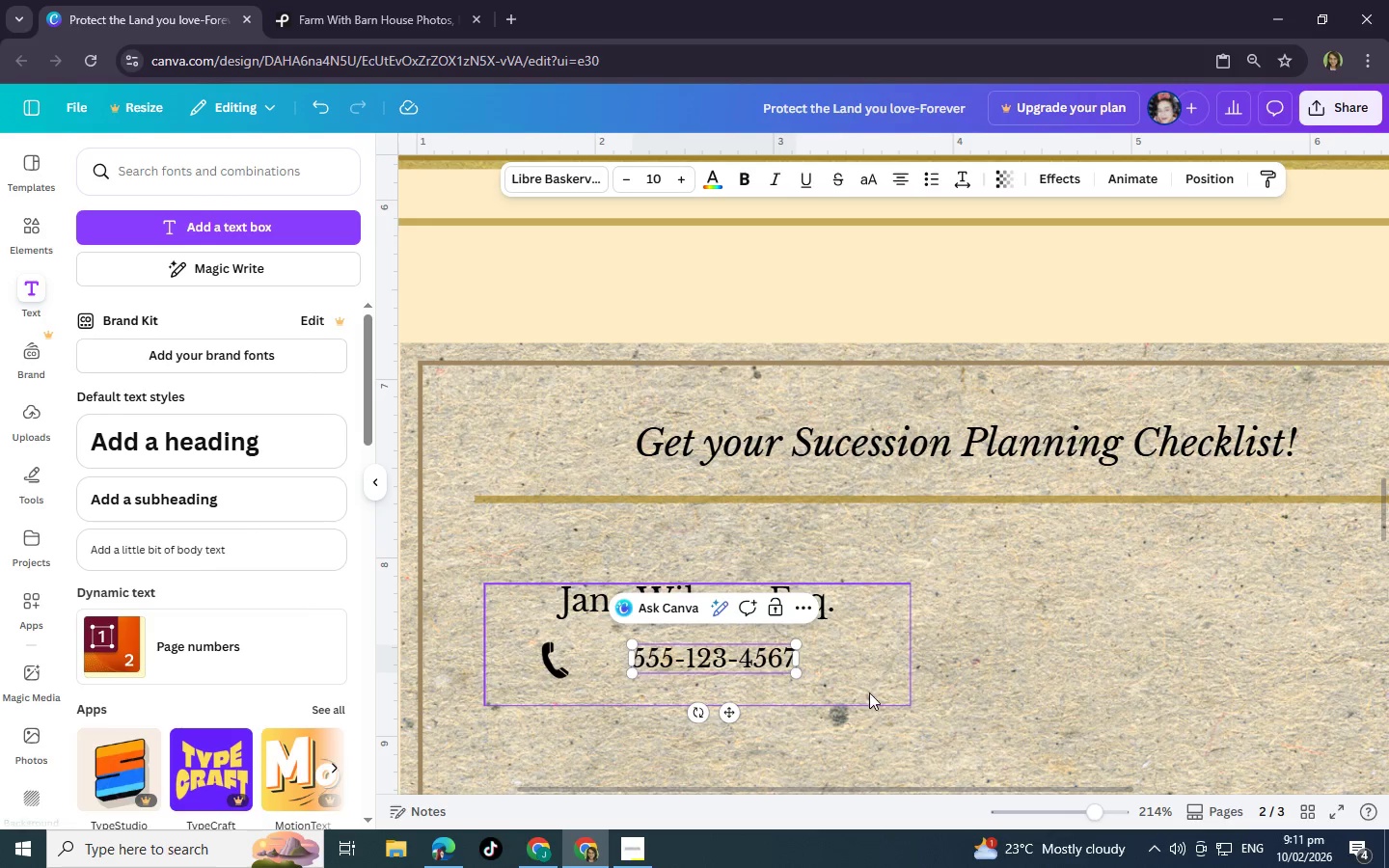 
left_click([855, 655])
 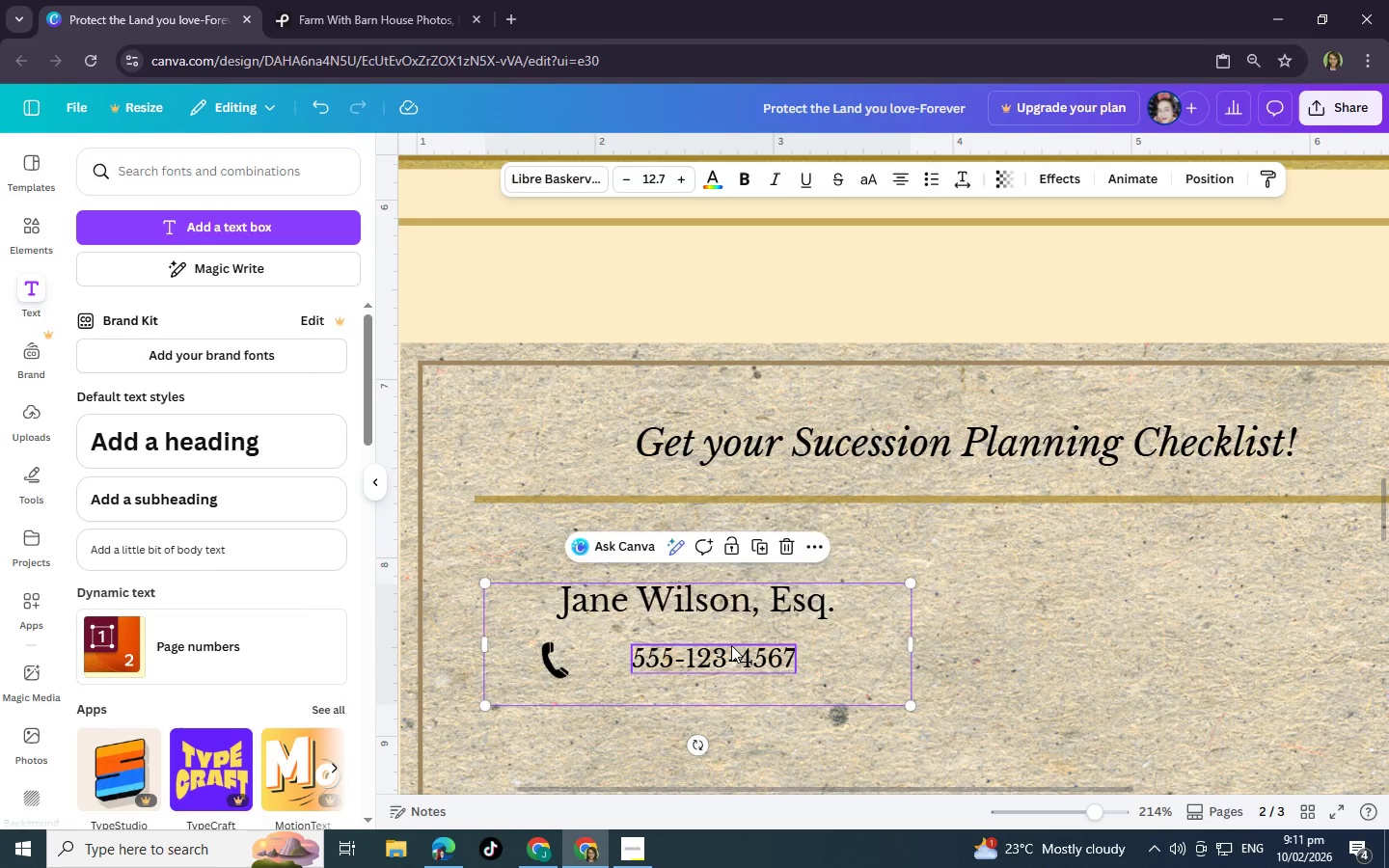 
left_click_drag(start_coordinate=[731, 645], to_coordinate=[700, 648])
 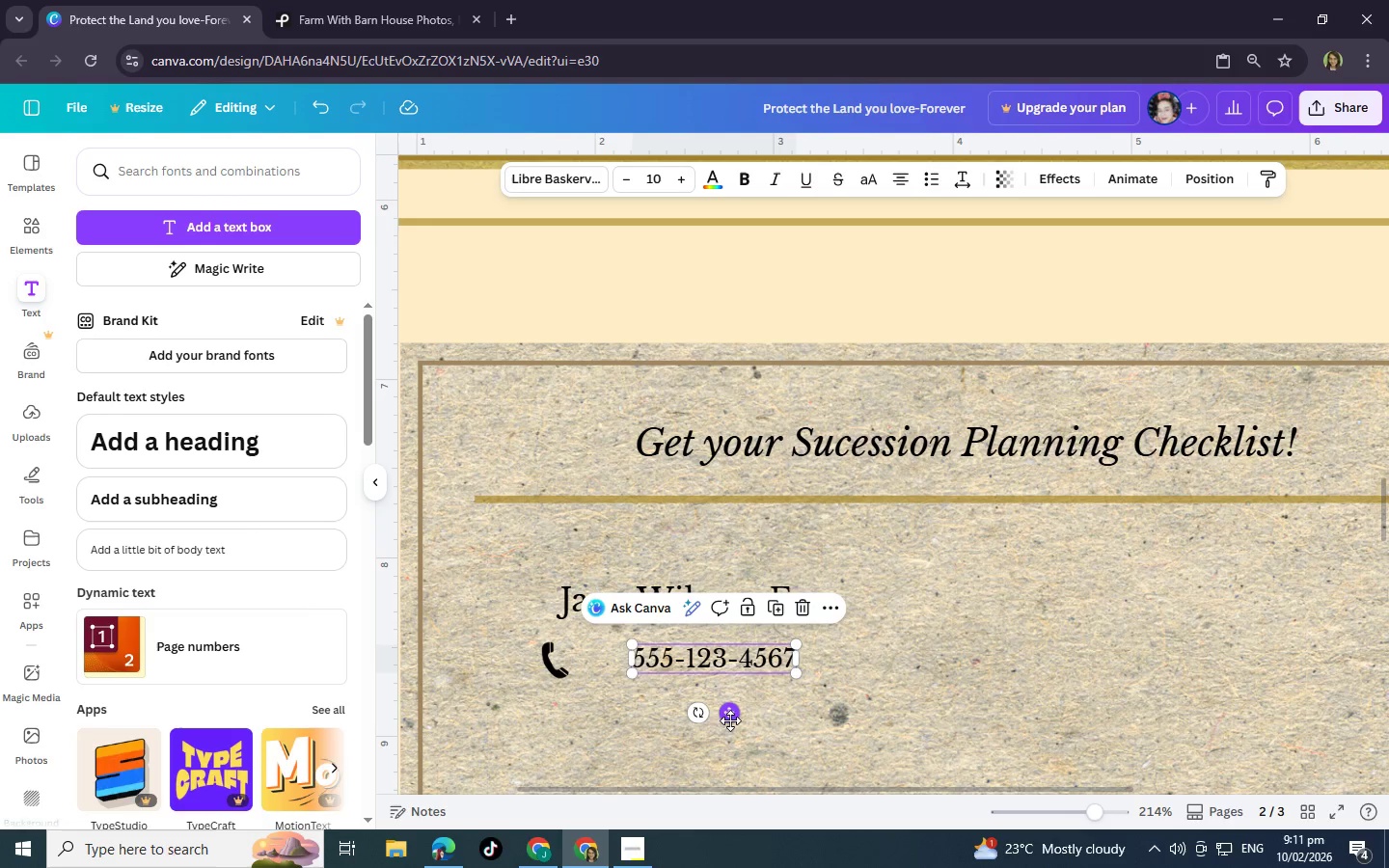 
left_click_drag(start_coordinate=[731, 720], to_coordinate=[689, 720])
 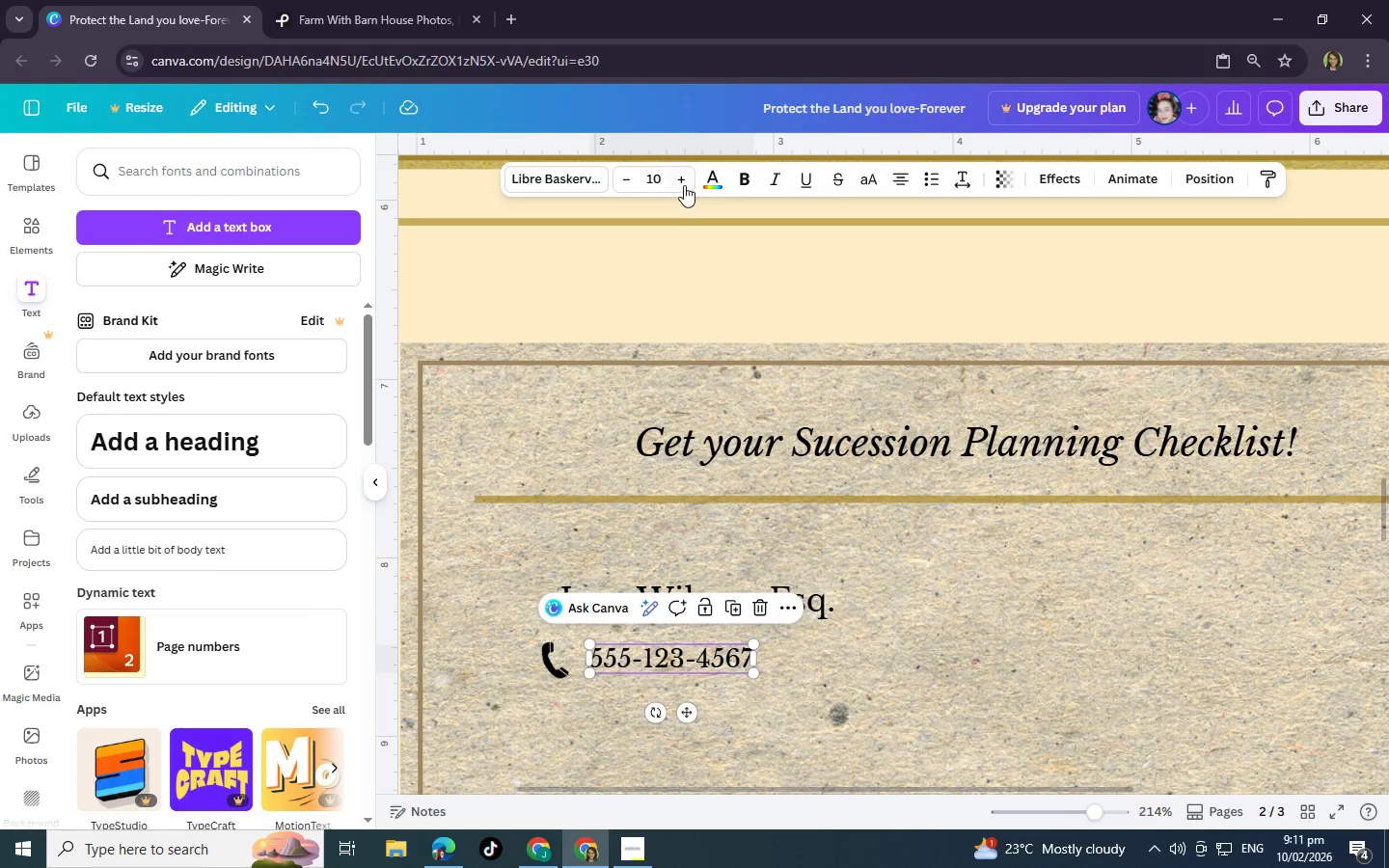 
left_click([684, 185])
 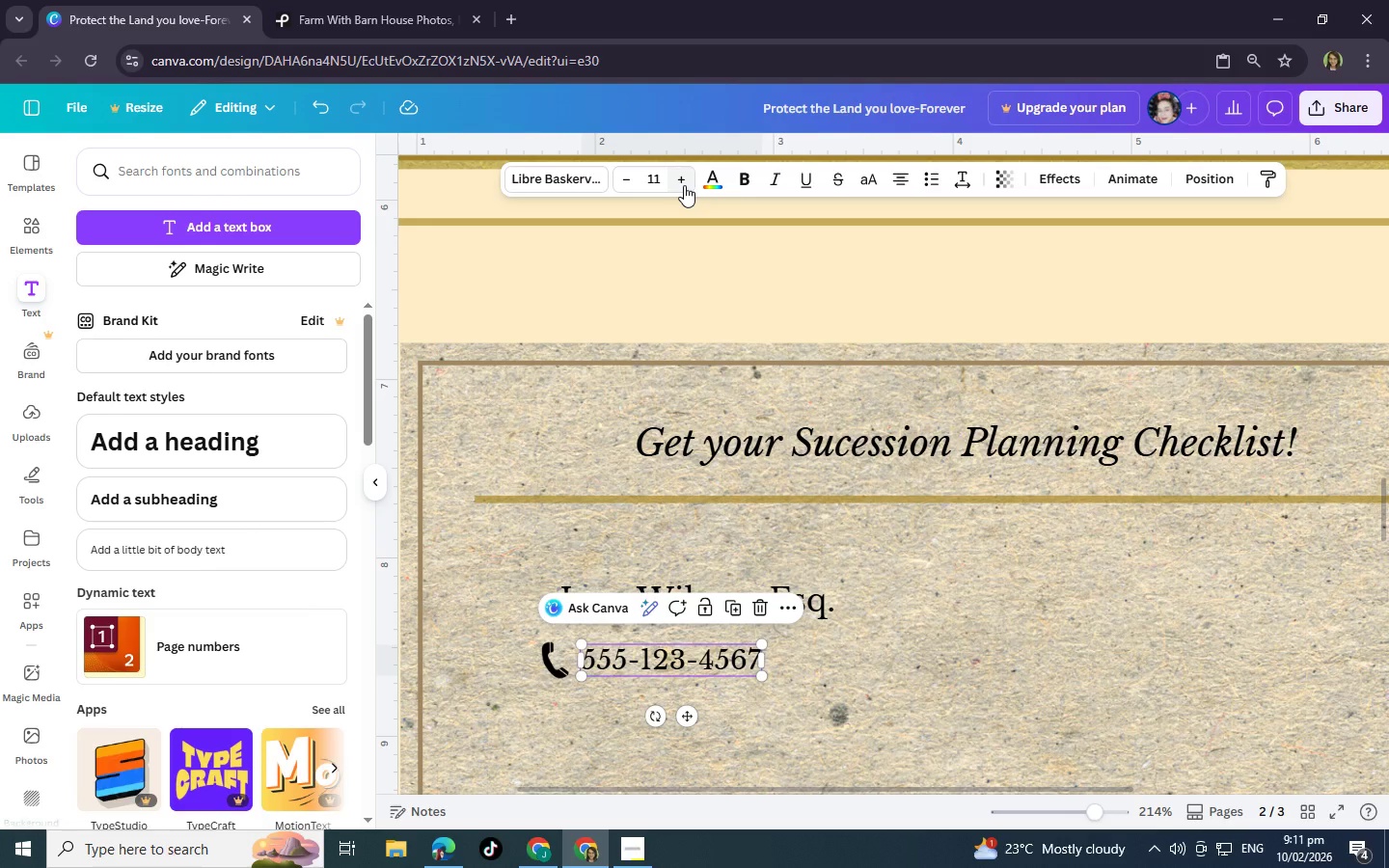 
left_click([684, 185])
 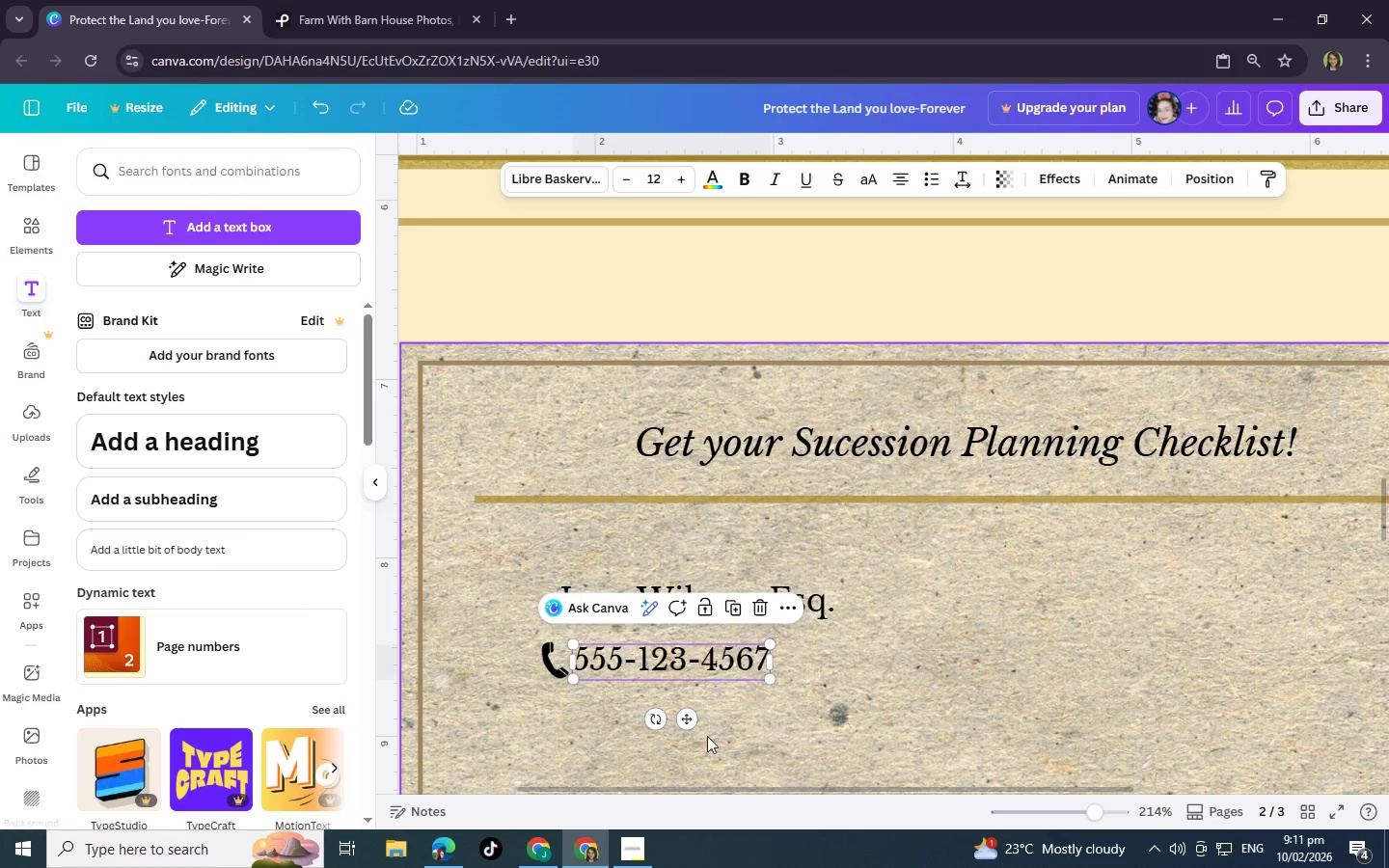 
left_click_drag(start_coordinate=[688, 720], to_coordinate=[702, 719])
 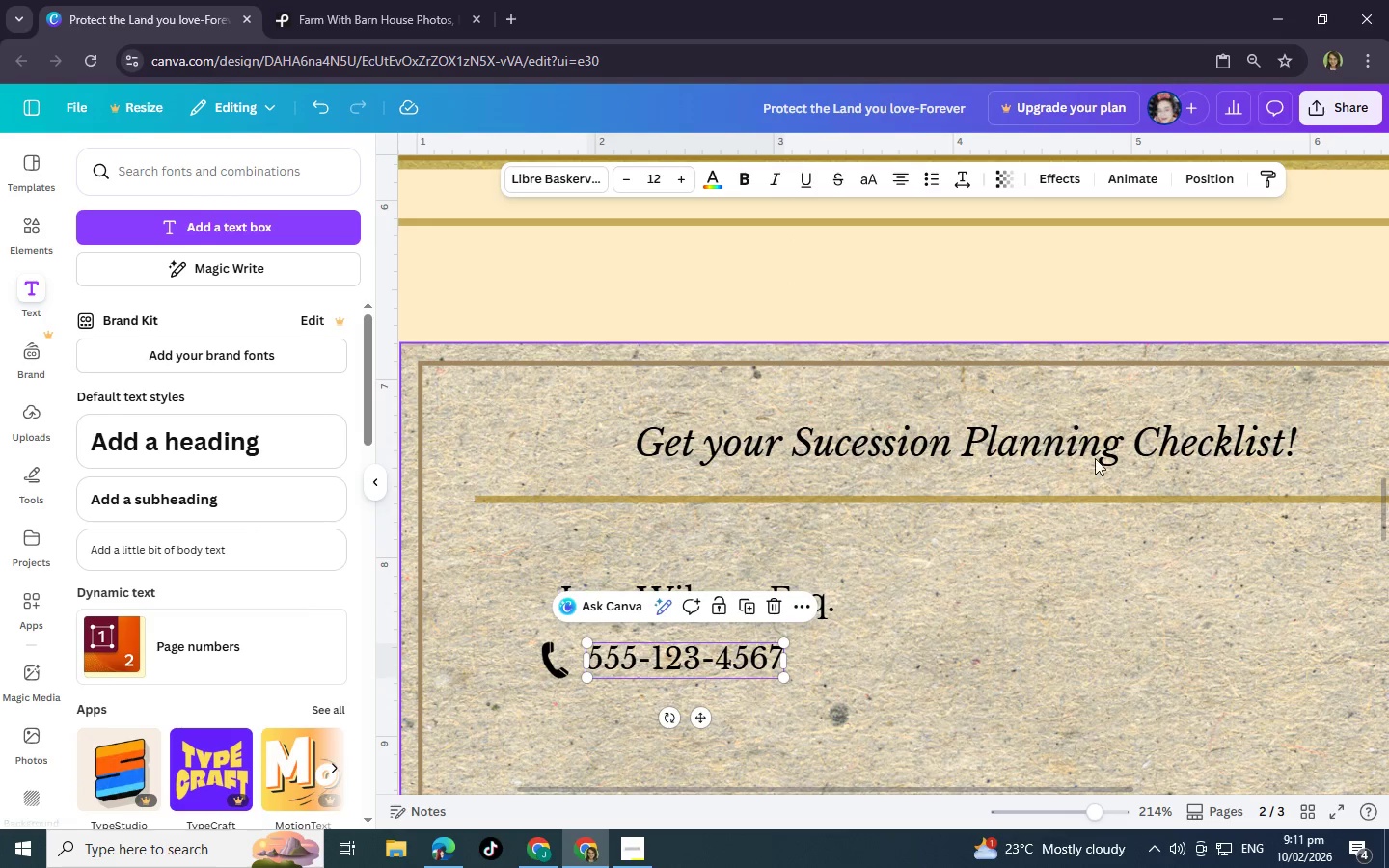 
left_click([928, 656])
 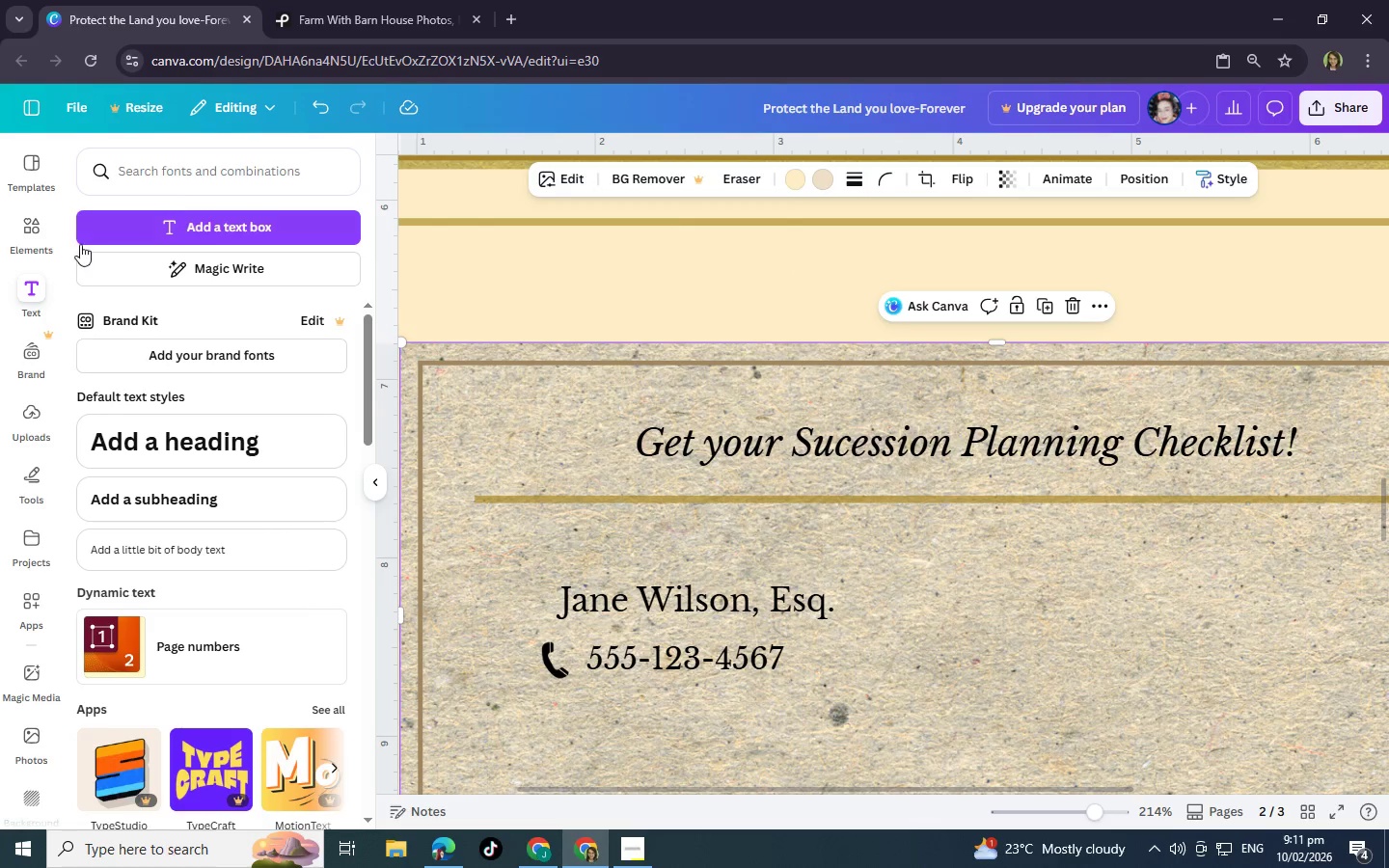 
left_click([35, 230])
 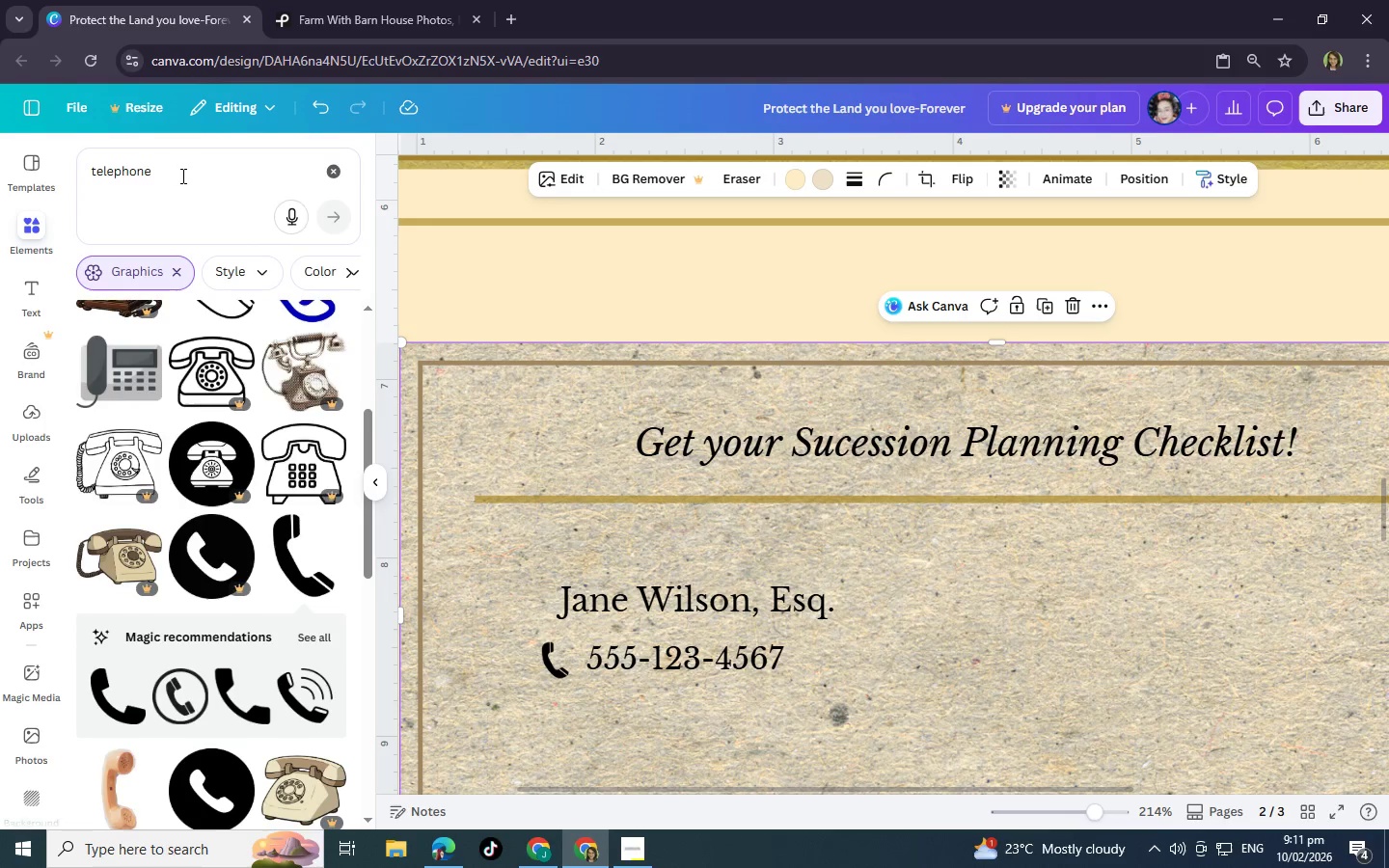 
left_click([181, 176])
 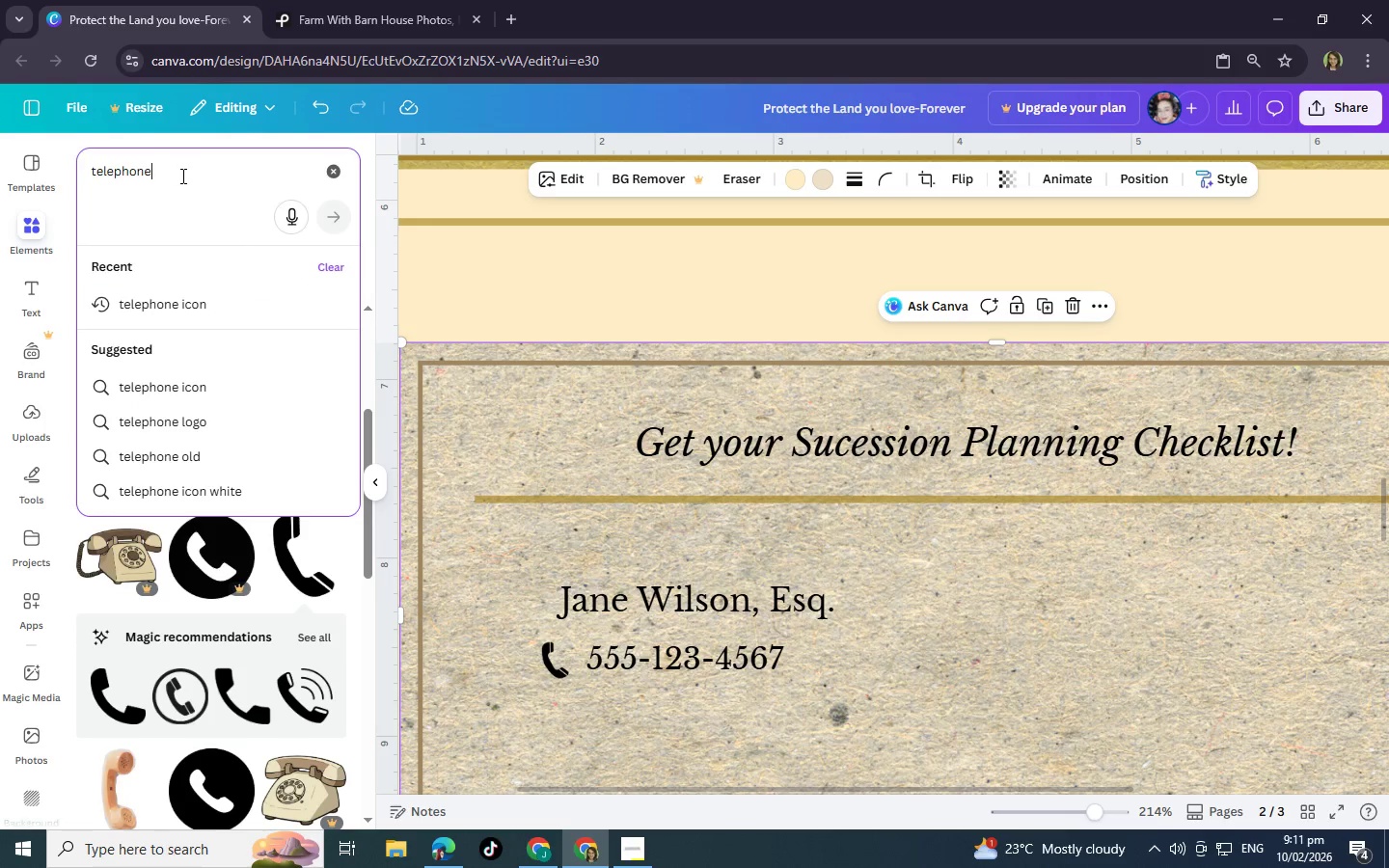 
key(Backspace)
key(Backspace)
key(Backspace)
key(Backspace)
key(Backspace)
key(Backspace)
key(Backspace)
key(Backspace)
key(Backspace)
key(Backspace)
key(Backspace)
key(Backspace)
key(Backspace)
type(m)
key(Backspace)
type(ENVE)
 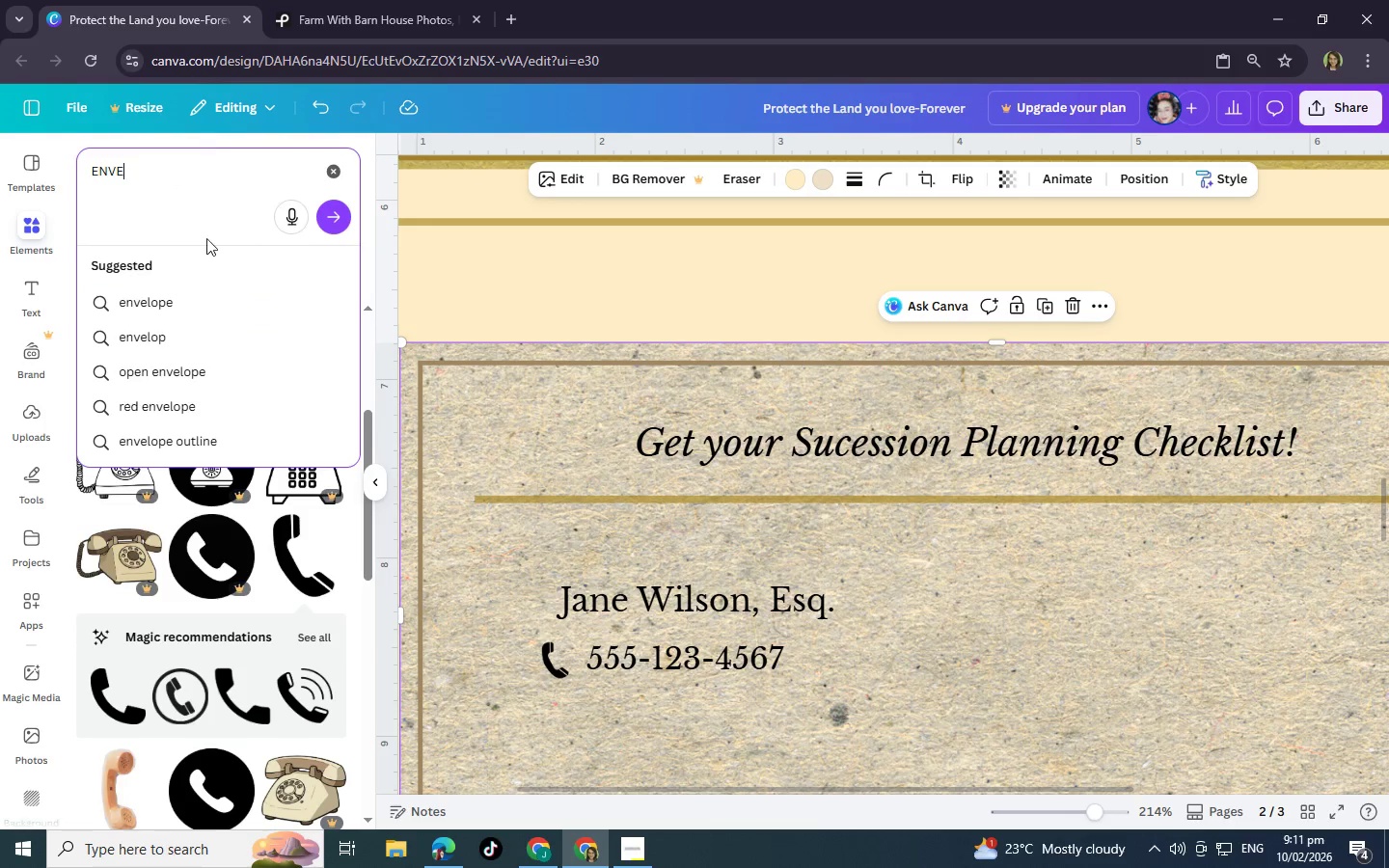 
left_click([195, 297])
 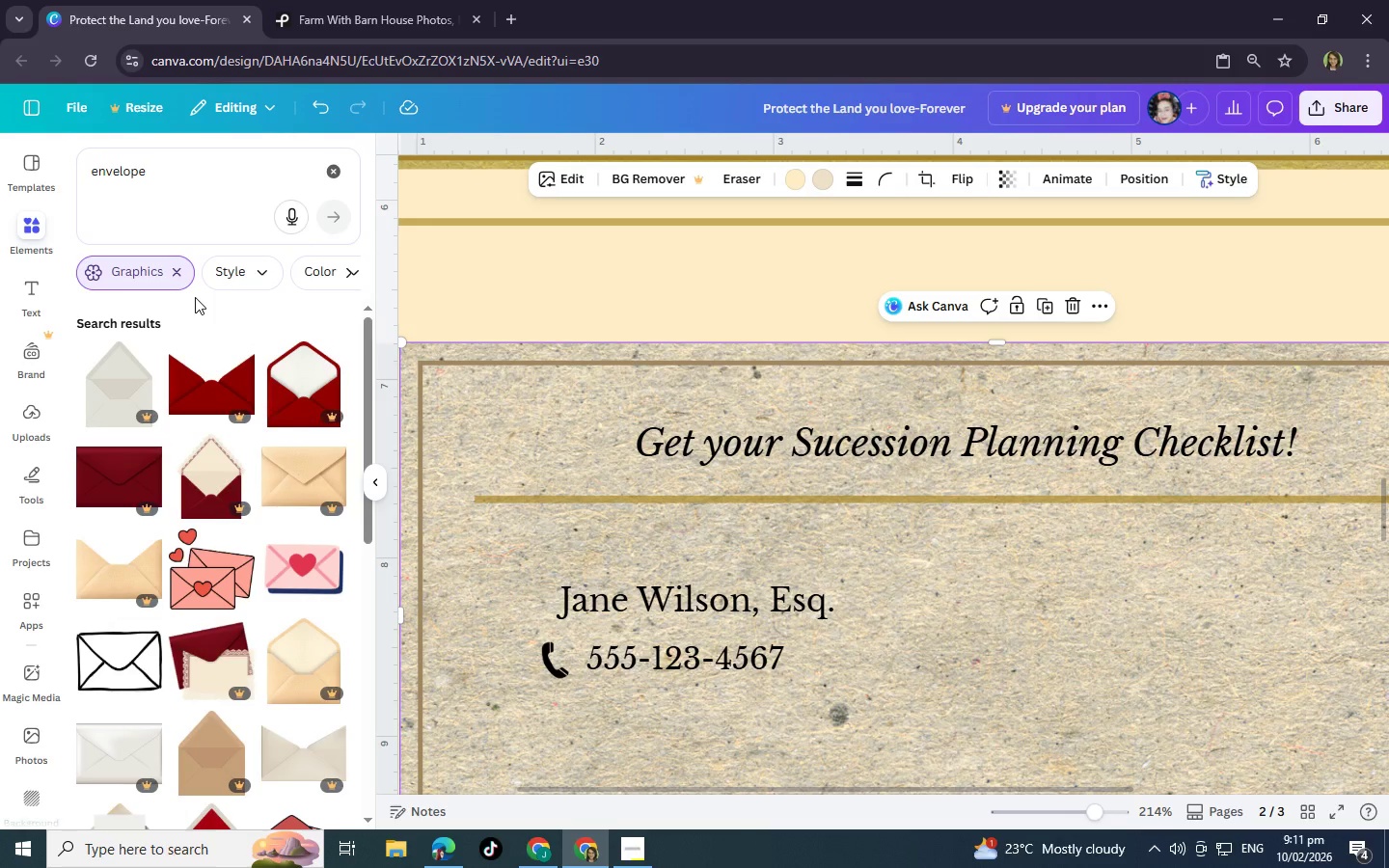 
wait(5.12)
 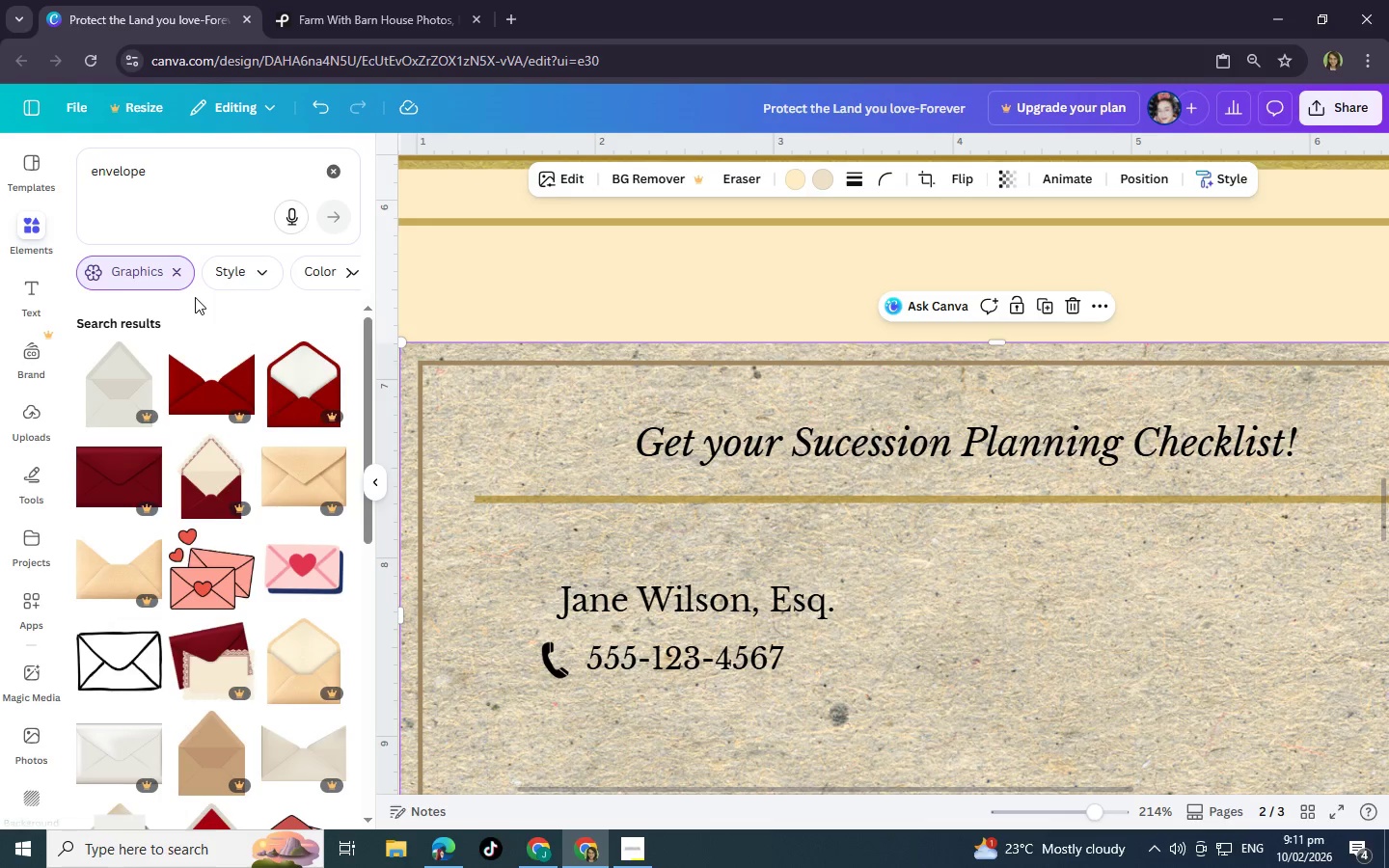 
scroll: coordinate [161, 483], scroll_direction: down, amount: 3.0
 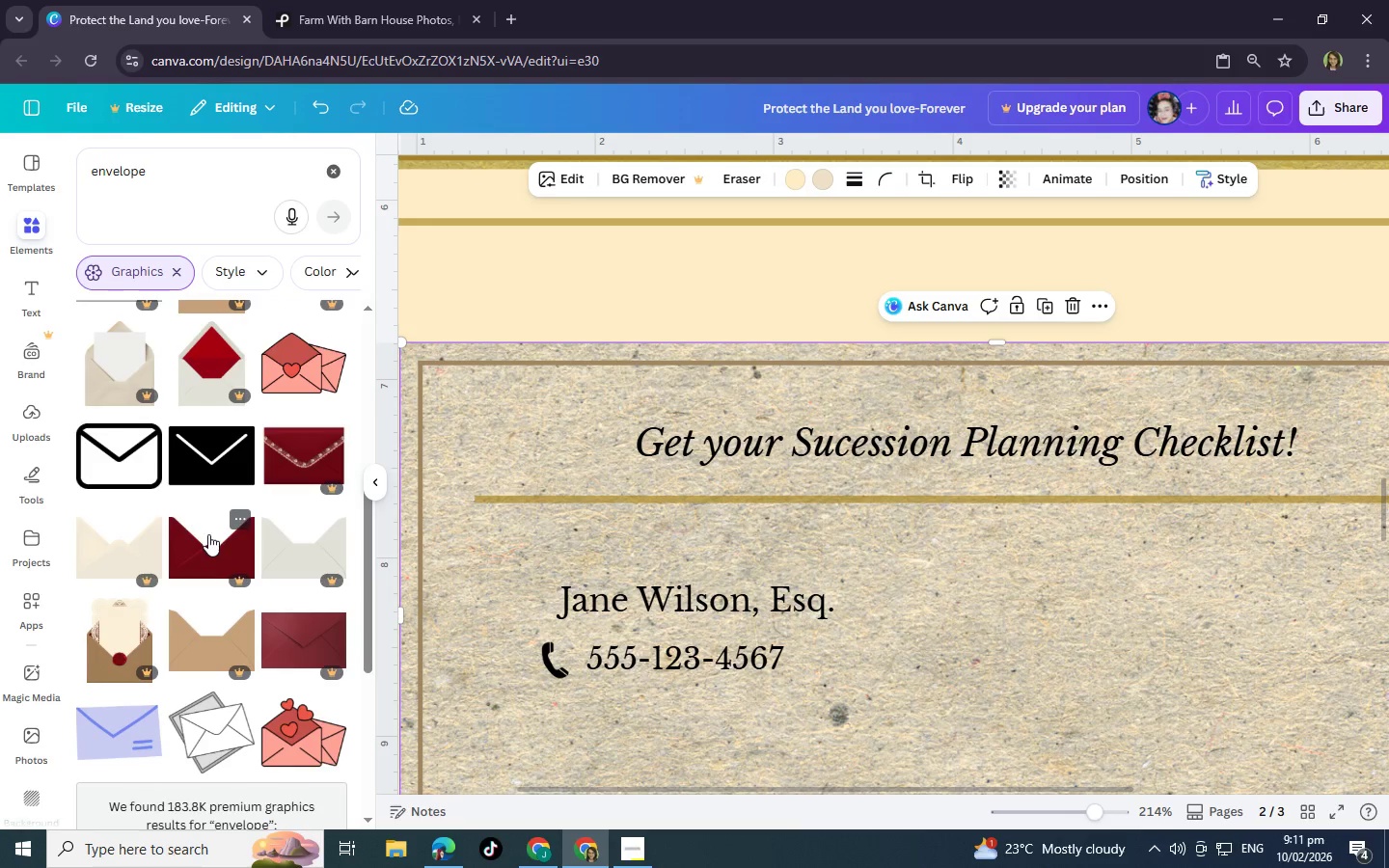 
left_click([197, 468])
 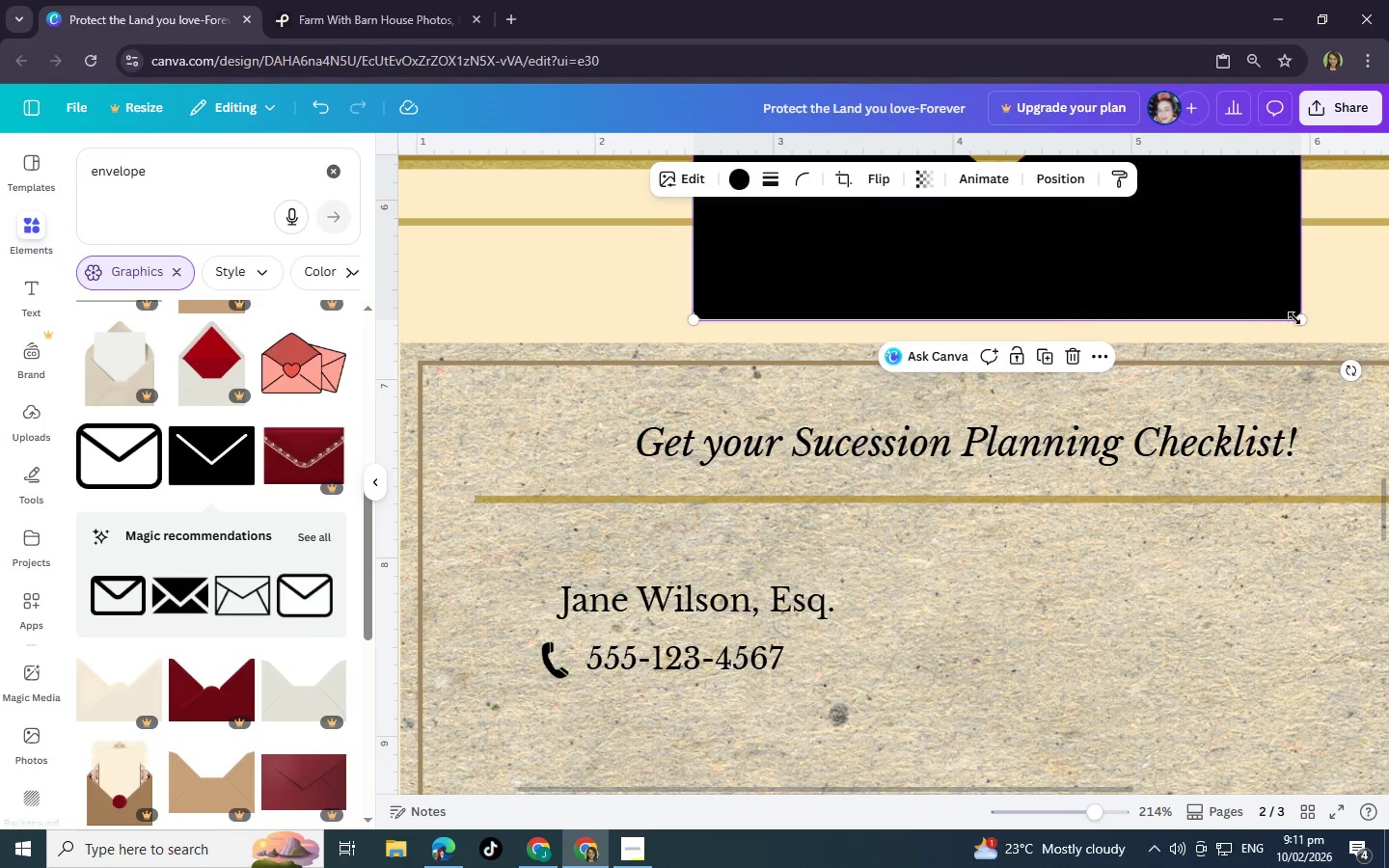 
left_click_drag(start_coordinate=[1302, 319], to_coordinate=[1015, 175])
 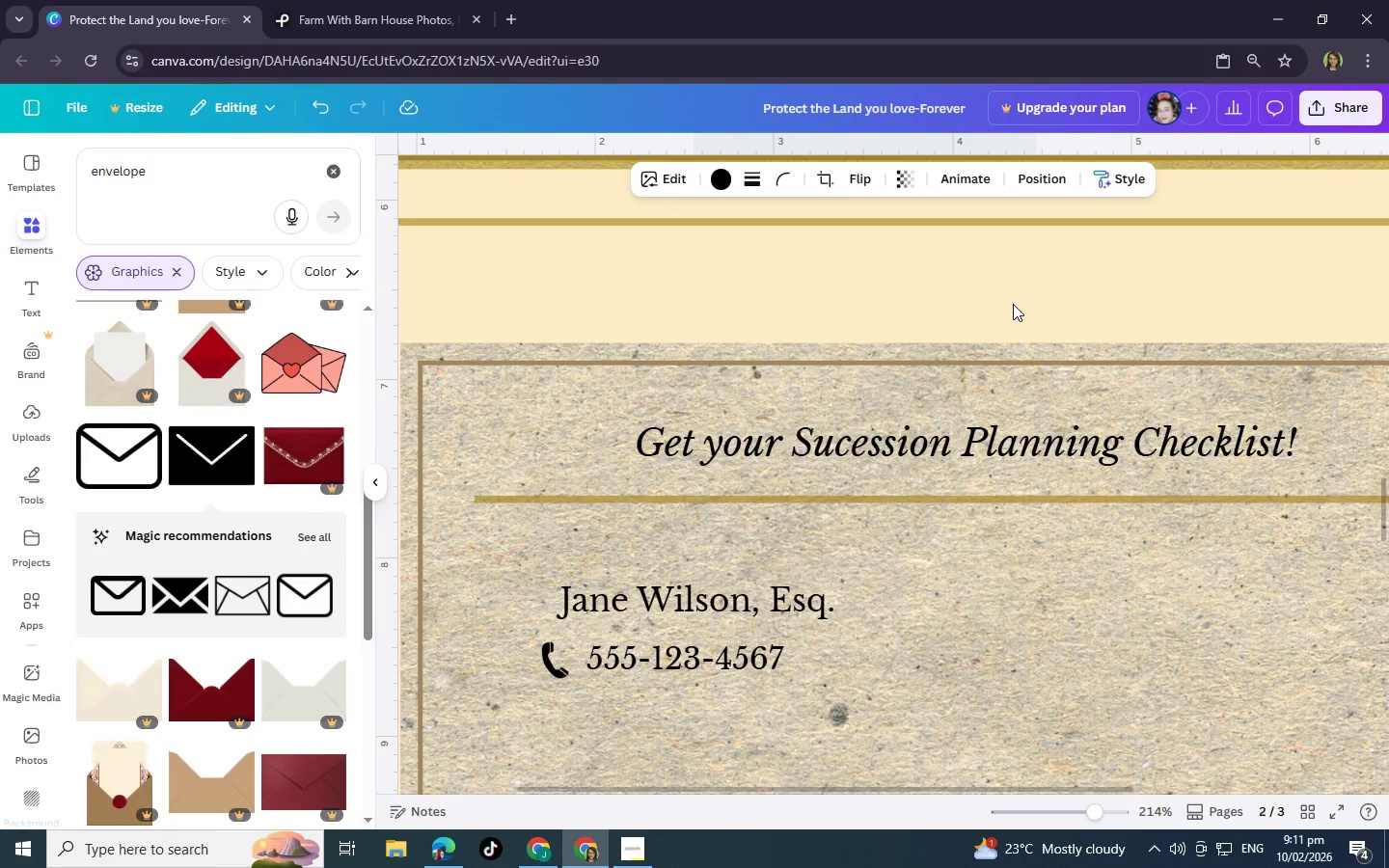 
key(Control+ControlLeft)
 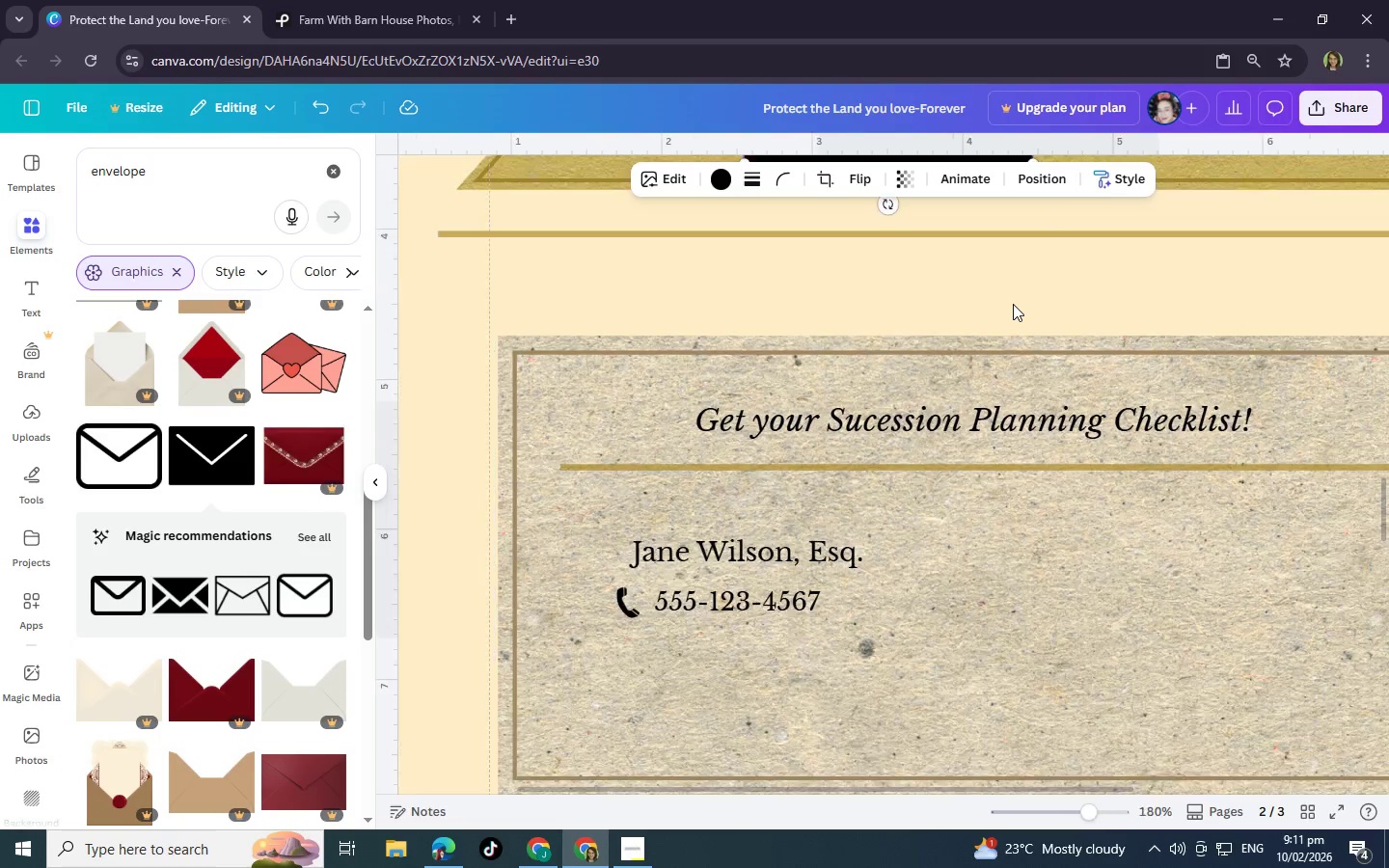 
scroll: coordinate [1013, 304], scroll_direction: down, amount: 3.0
 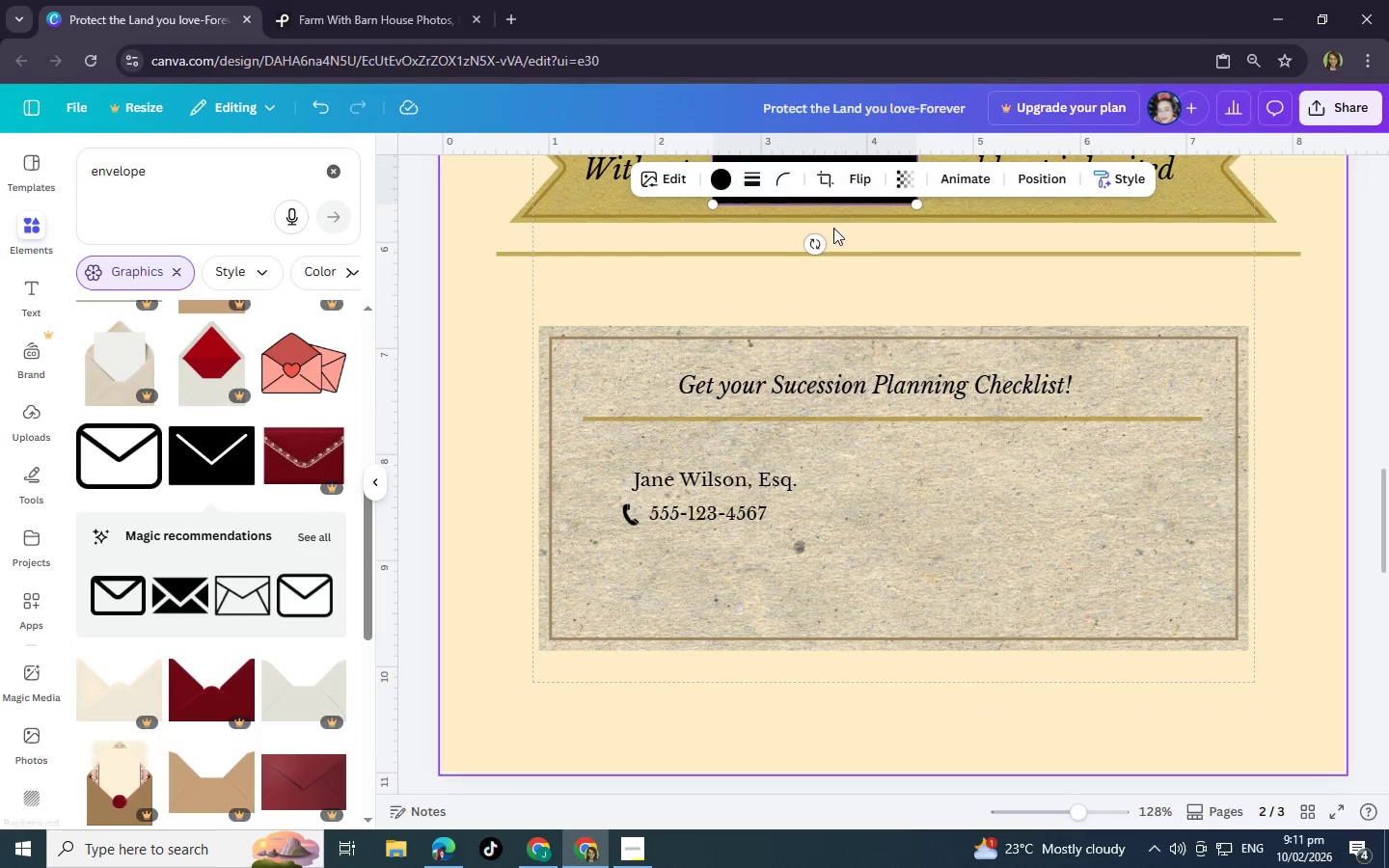 
left_click([933, 265])
 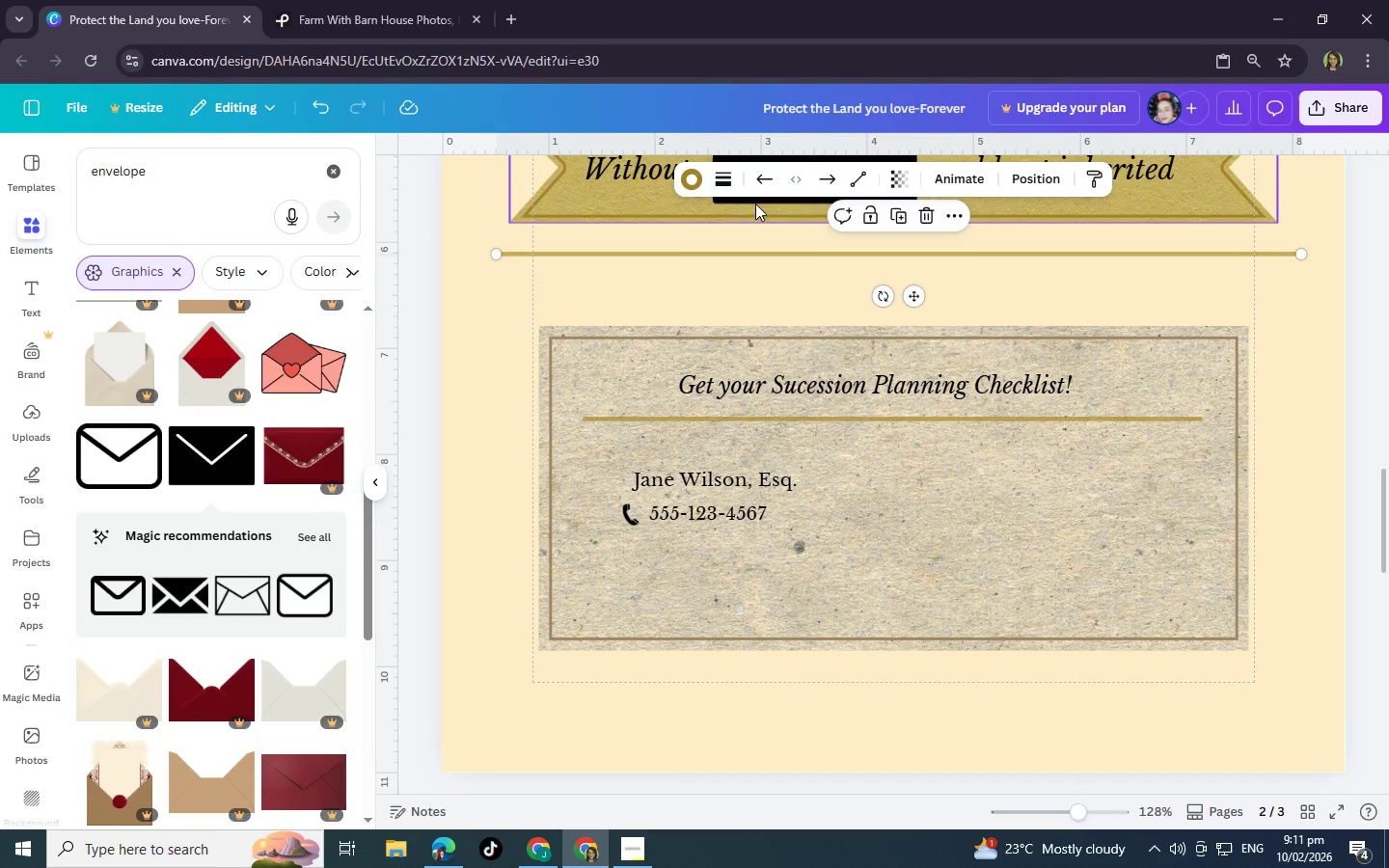 
left_click([755, 202])
 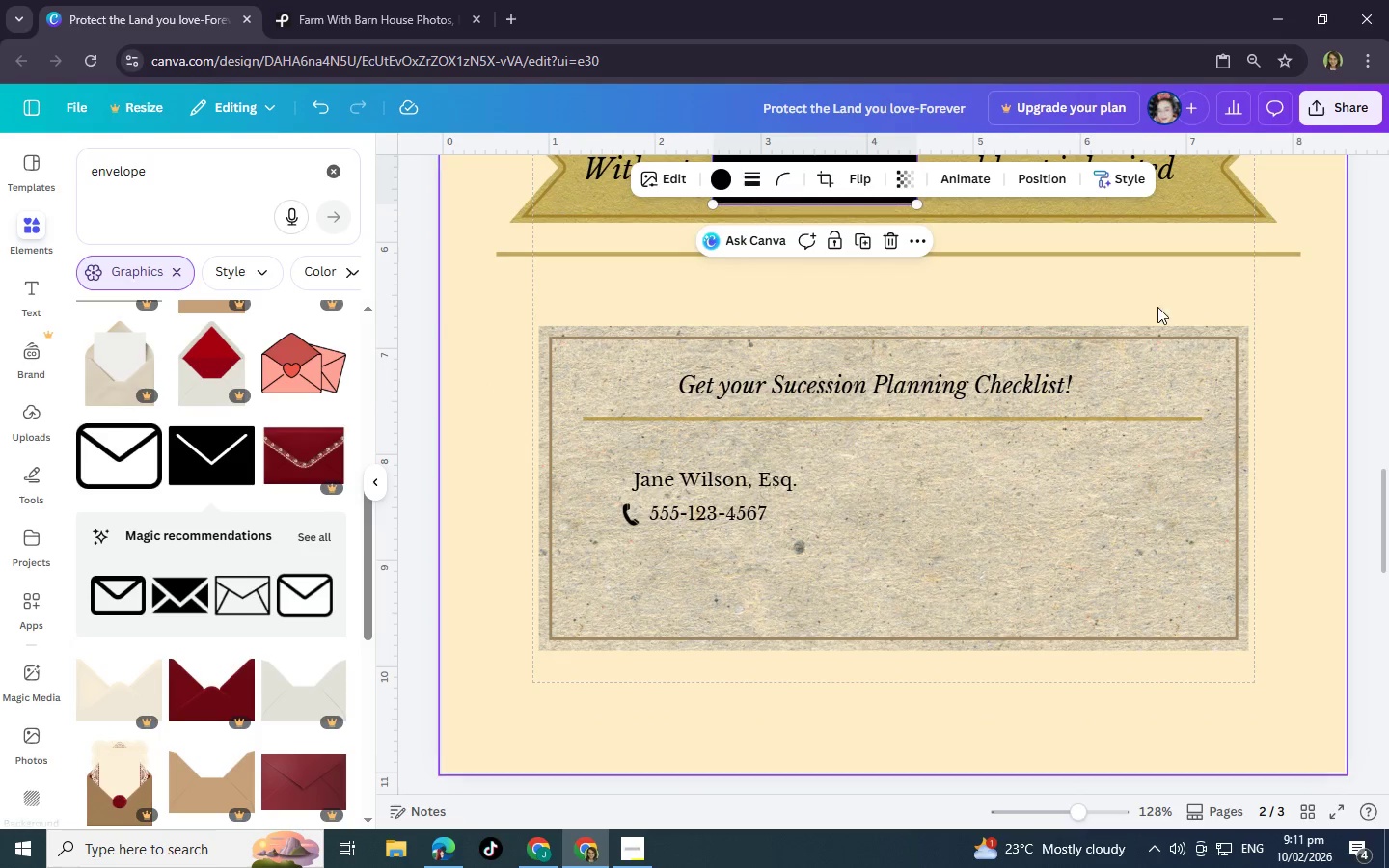 
left_click([1155, 308])
 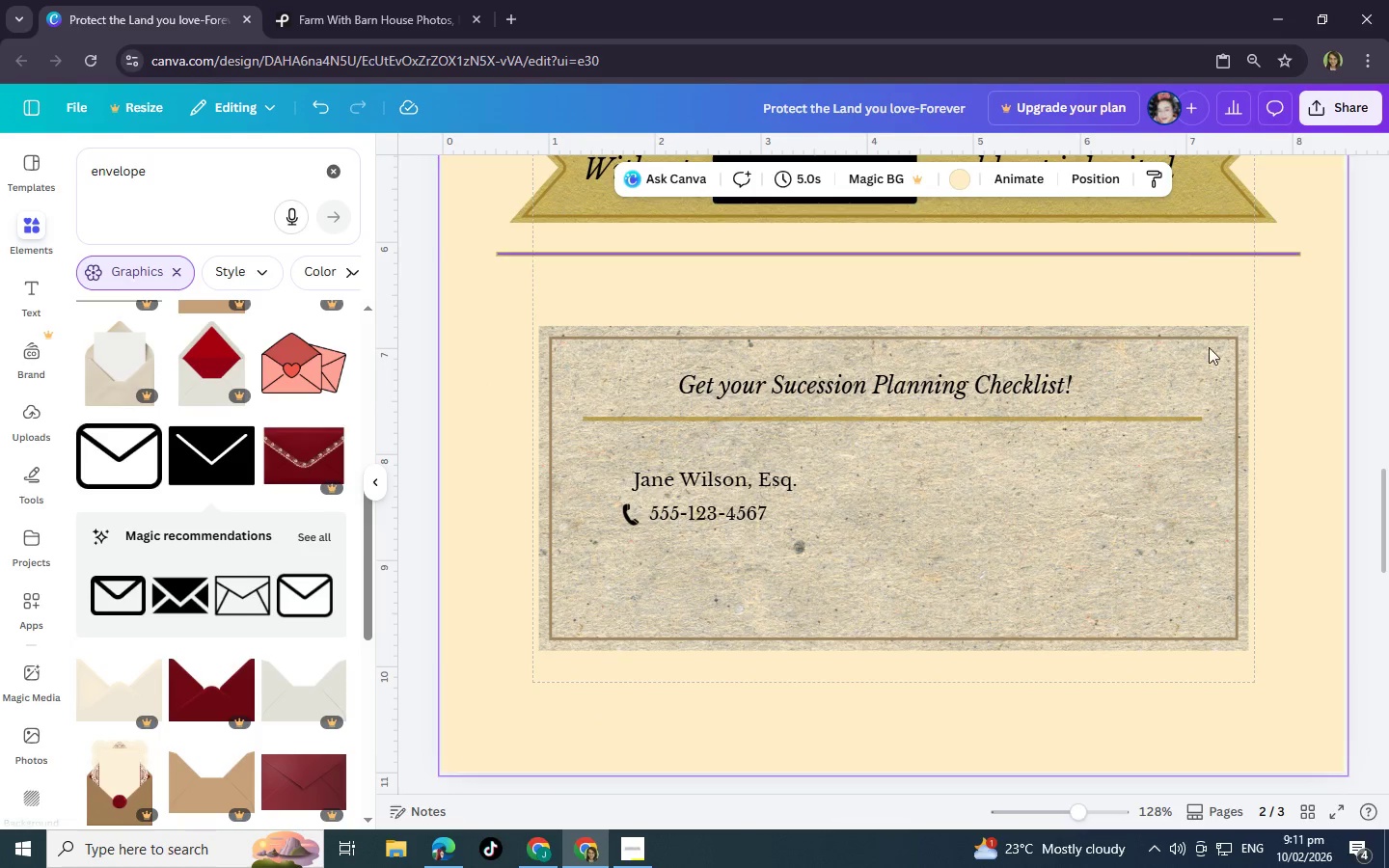 
scroll: coordinate [1222, 358], scroll_direction: up, amount: 3.0
 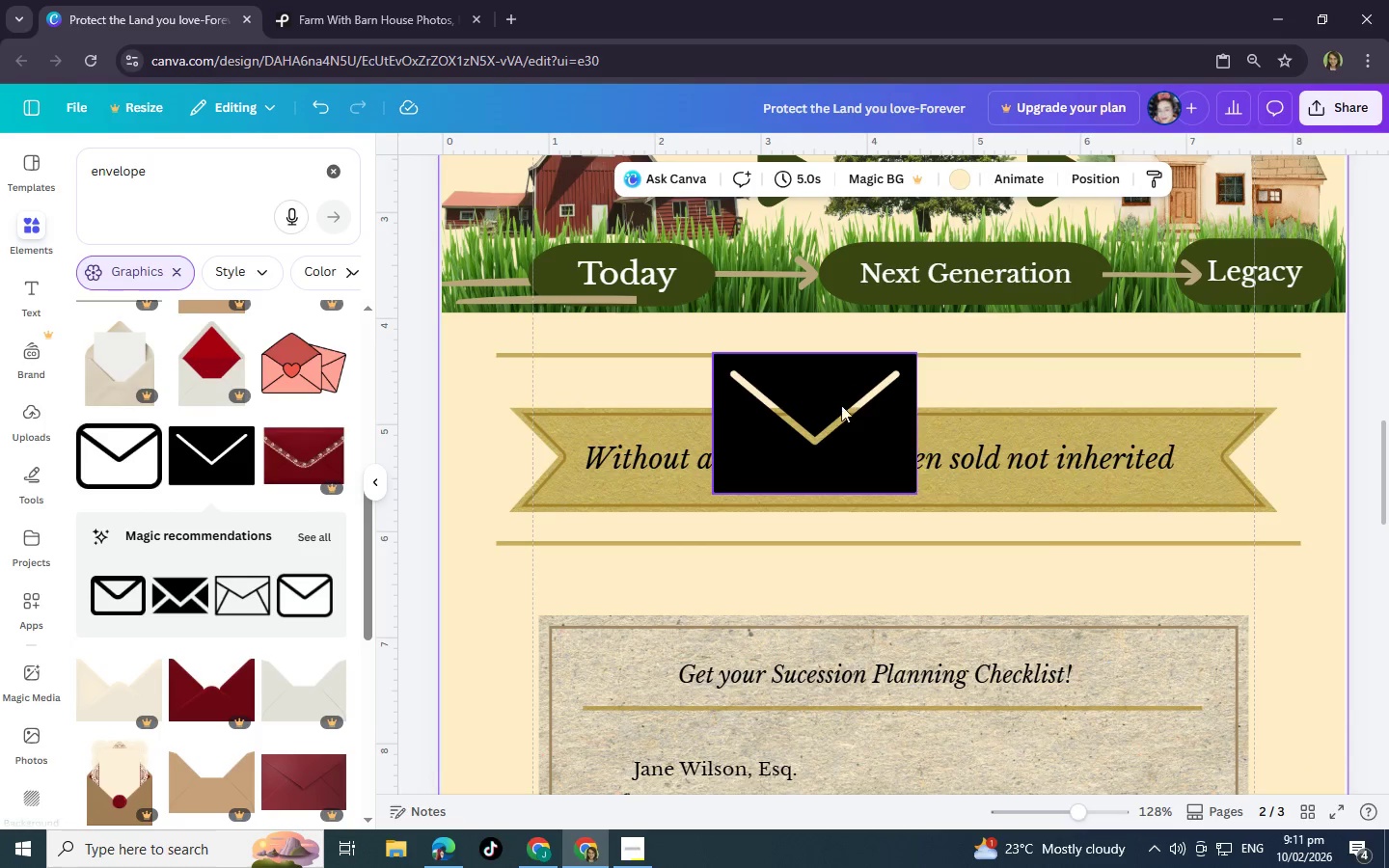 
left_click([841, 407])
 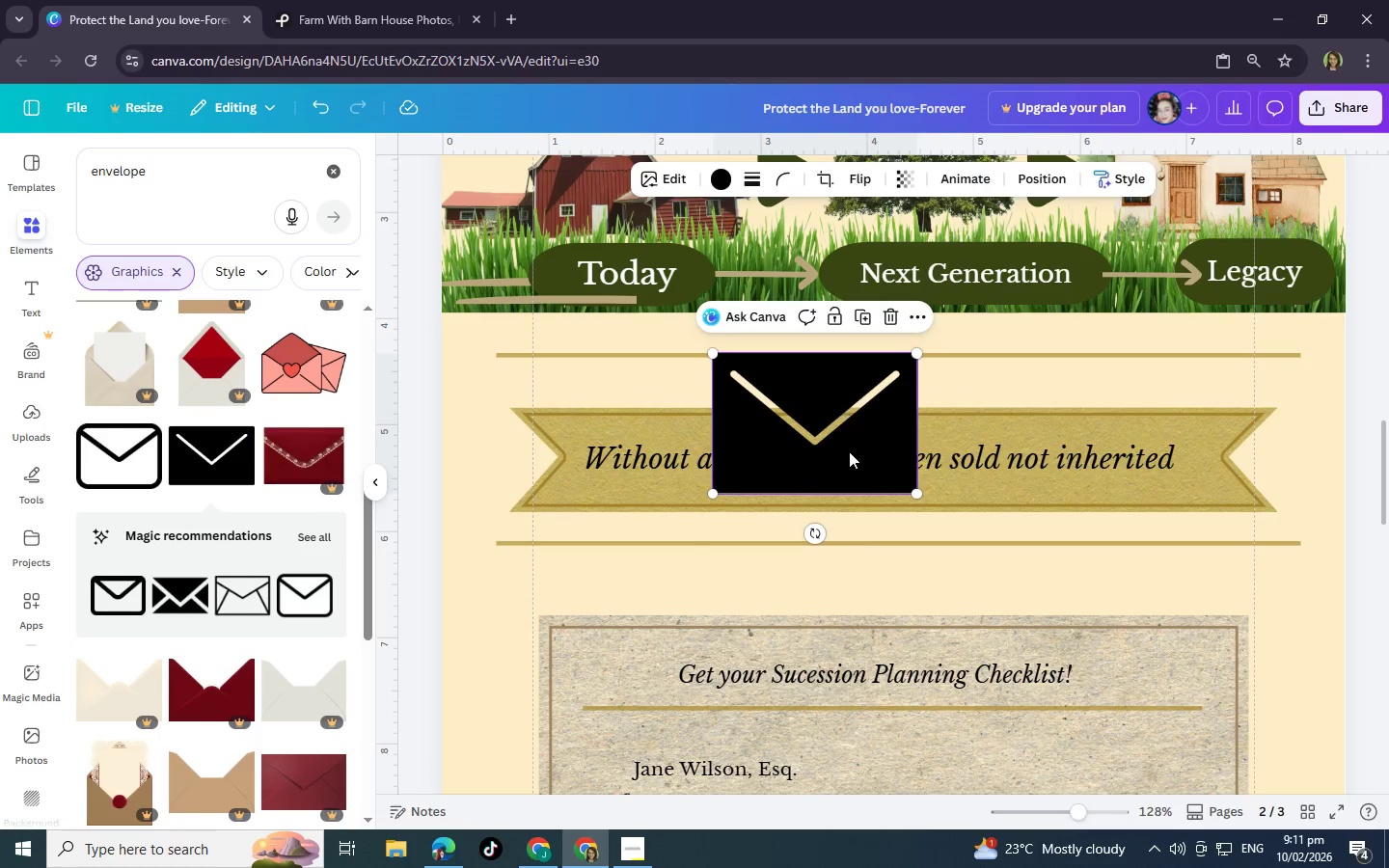 
left_click_drag(start_coordinate=[841, 407], to_coordinate=[897, 768])
 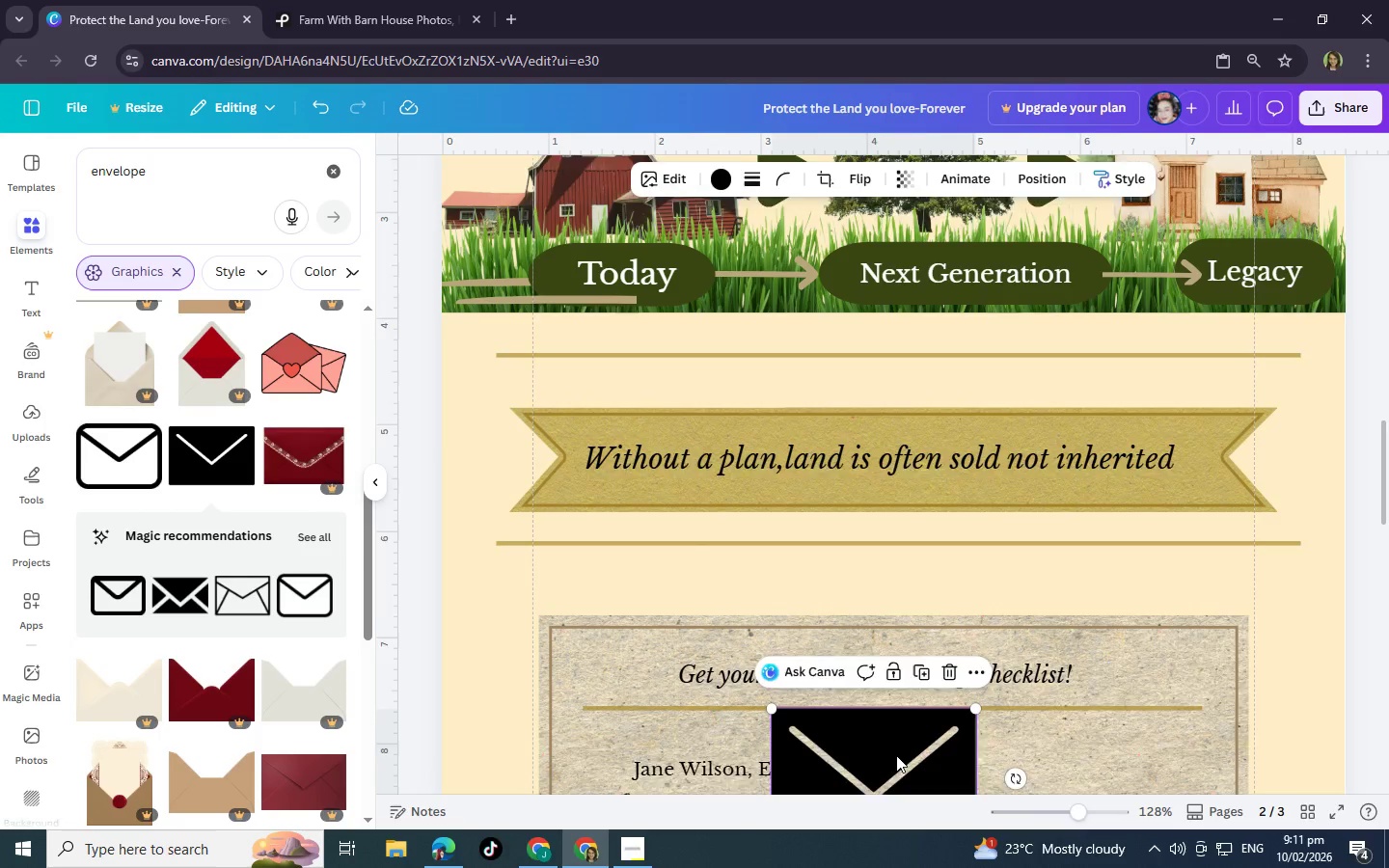 
scroll: coordinate [896, 755], scroll_direction: down, amount: 4.0
 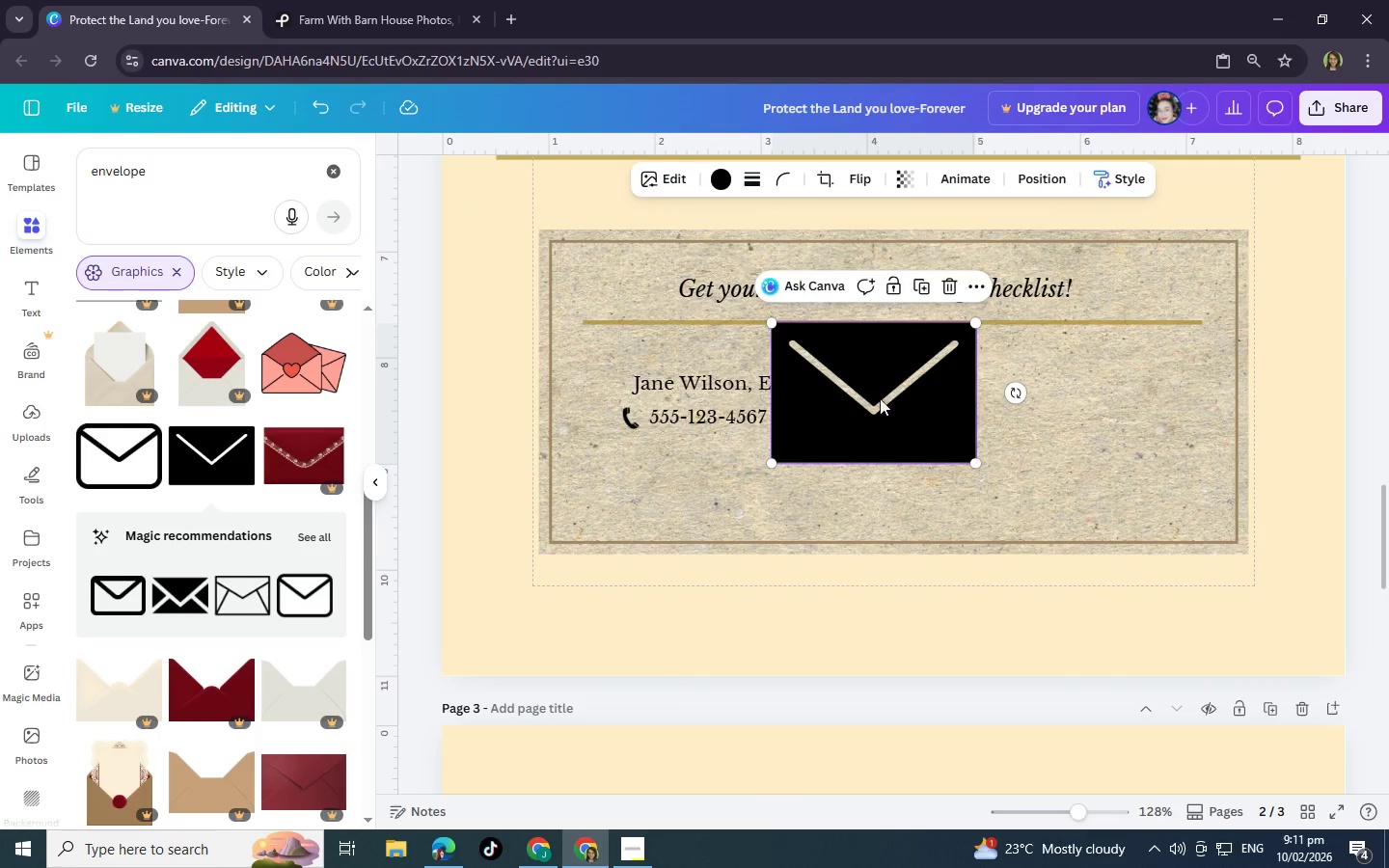 
left_click_drag(start_coordinate=[880, 389], to_coordinate=[837, 485])
 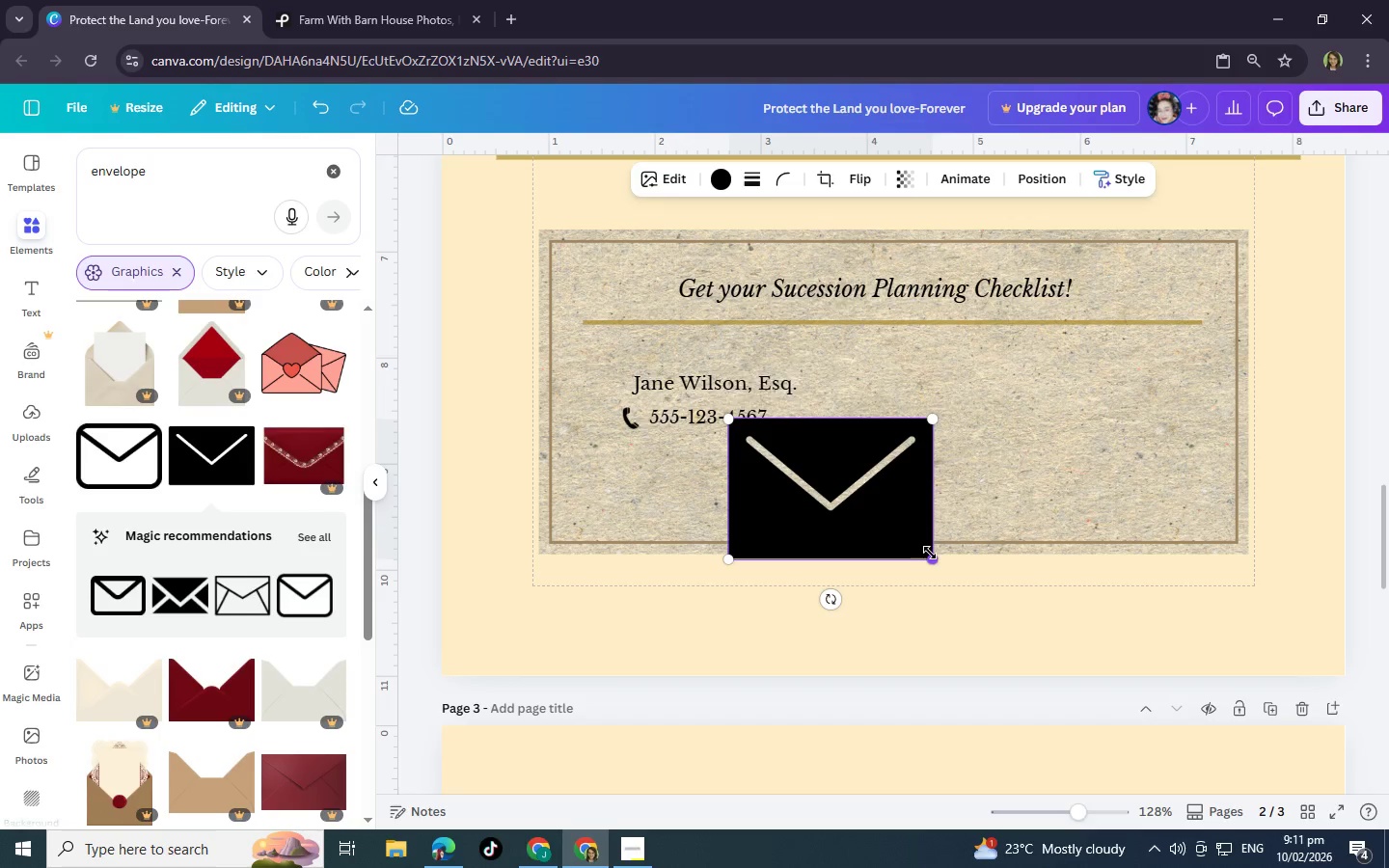 
left_click_drag(start_coordinate=[930, 553], to_coordinate=[817, 464])
 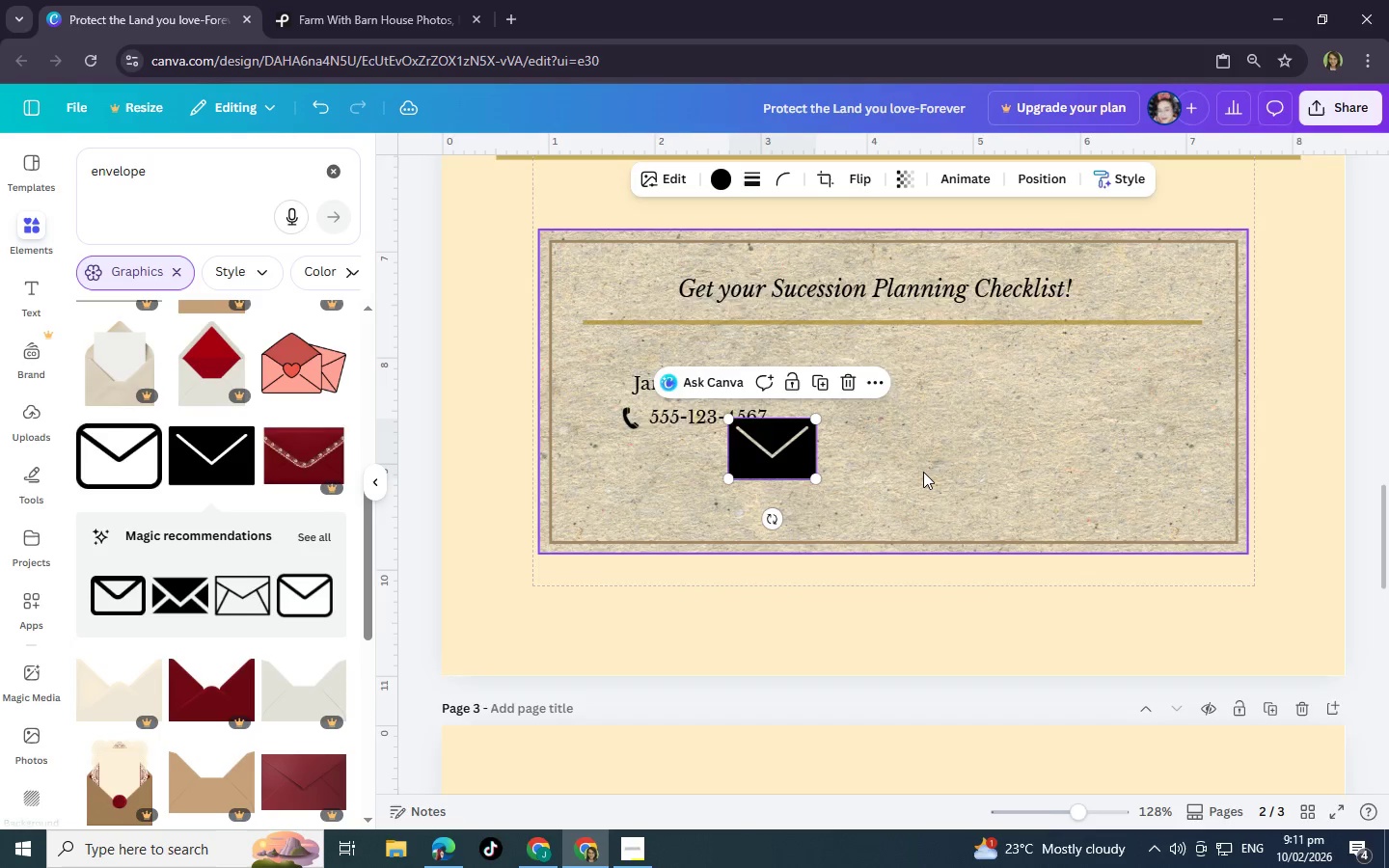 
hold_key(key=ControlLeft, duration=0.39)
scroll: coordinate [923, 472], scroll_direction: up, amount: 2.0
 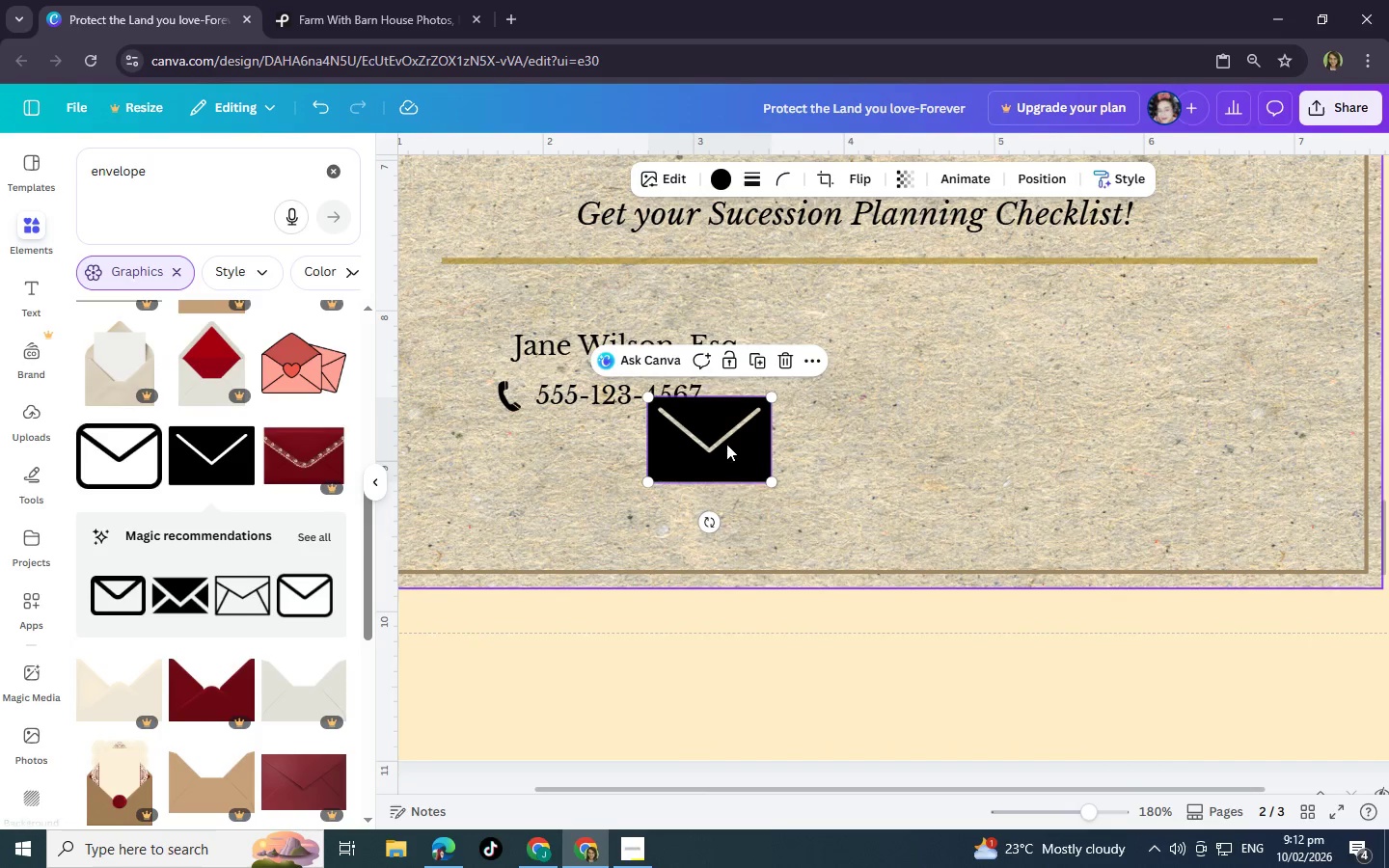 
left_click_drag(start_coordinate=[722, 442], to_coordinate=[586, 477])
 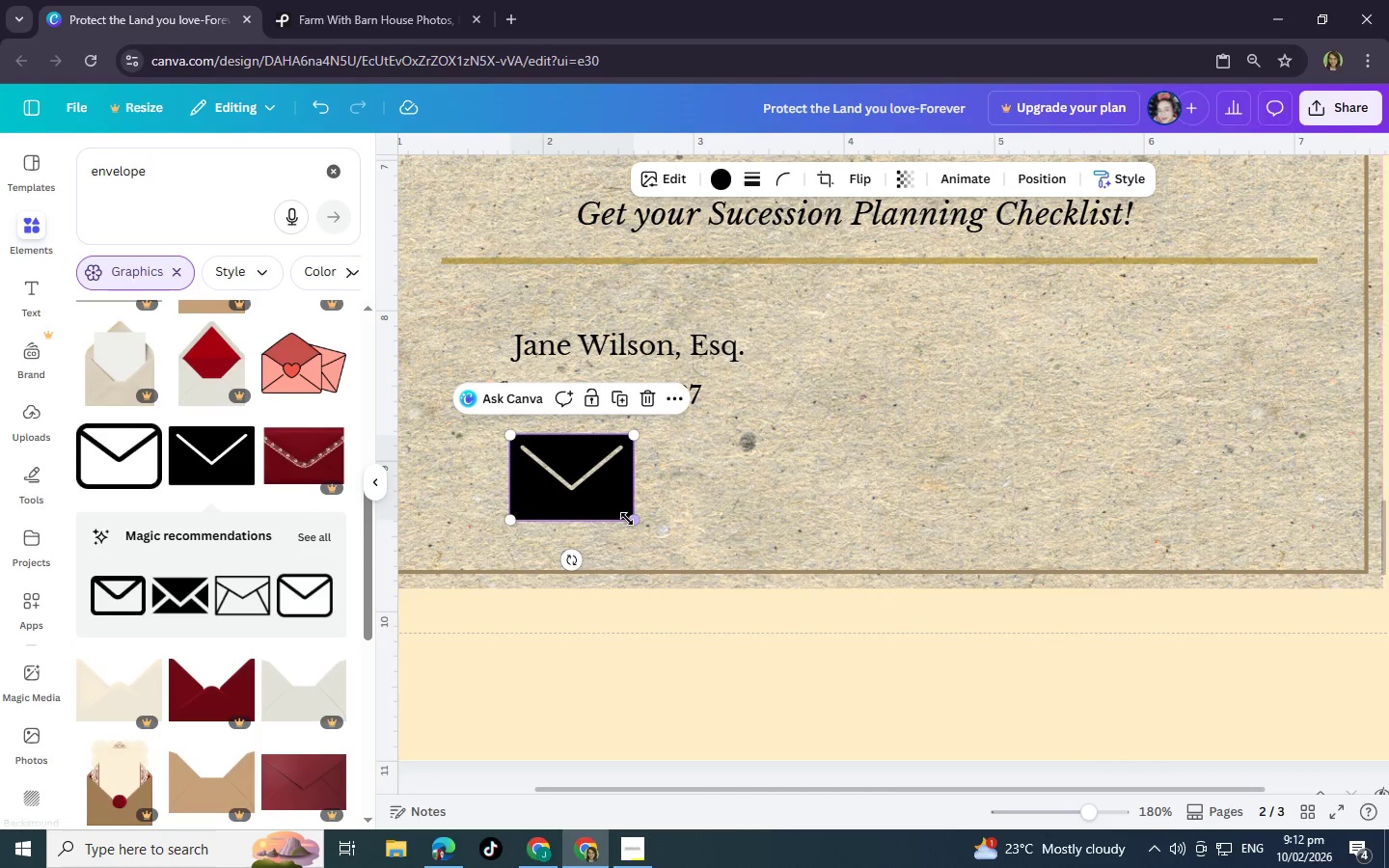 
left_click_drag(start_coordinate=[631, 518], to_coordinate=[590, 488])
 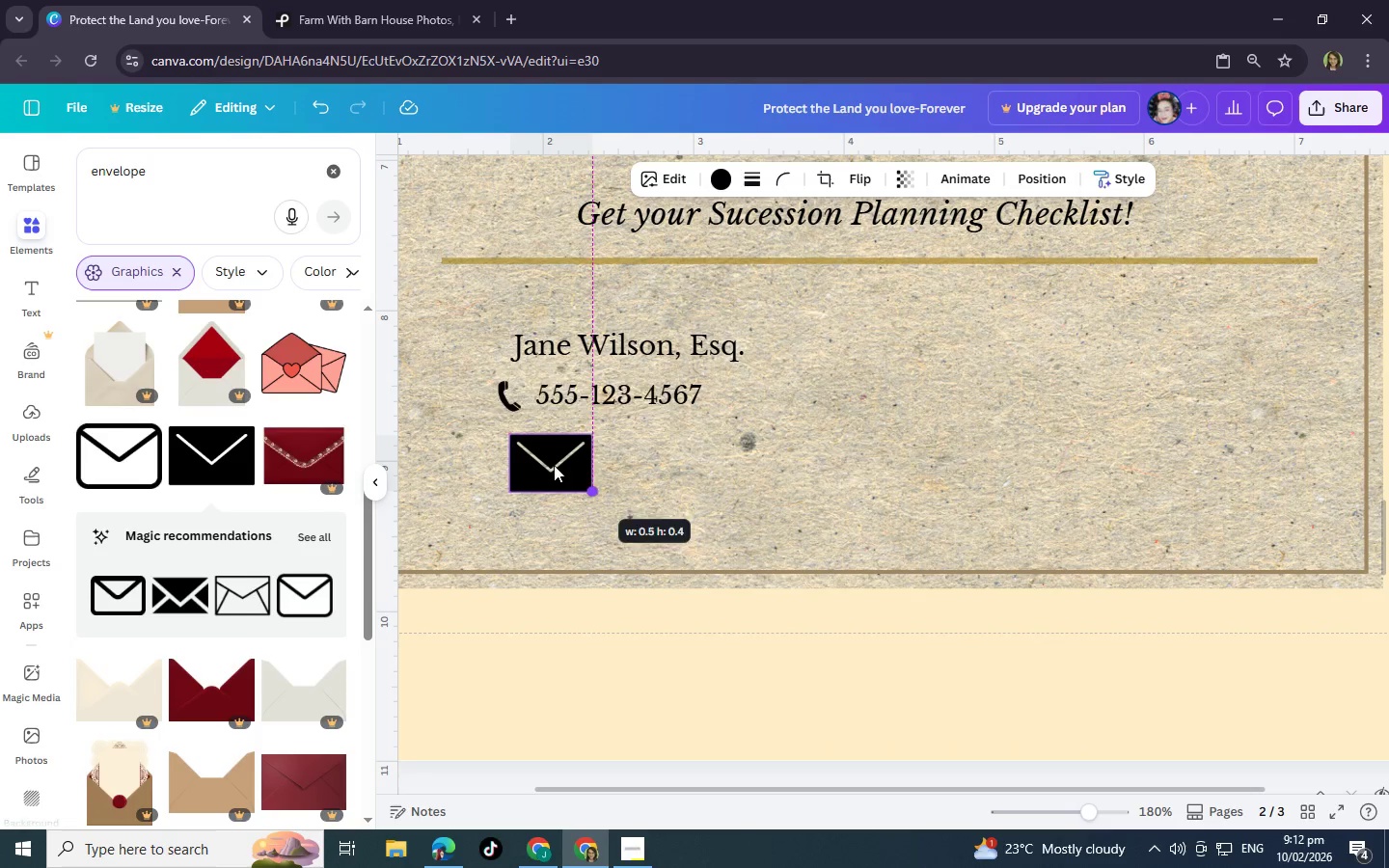 
left_click_drag(start_coordinate=[556, 467], to_coordinate=[540, 463])
 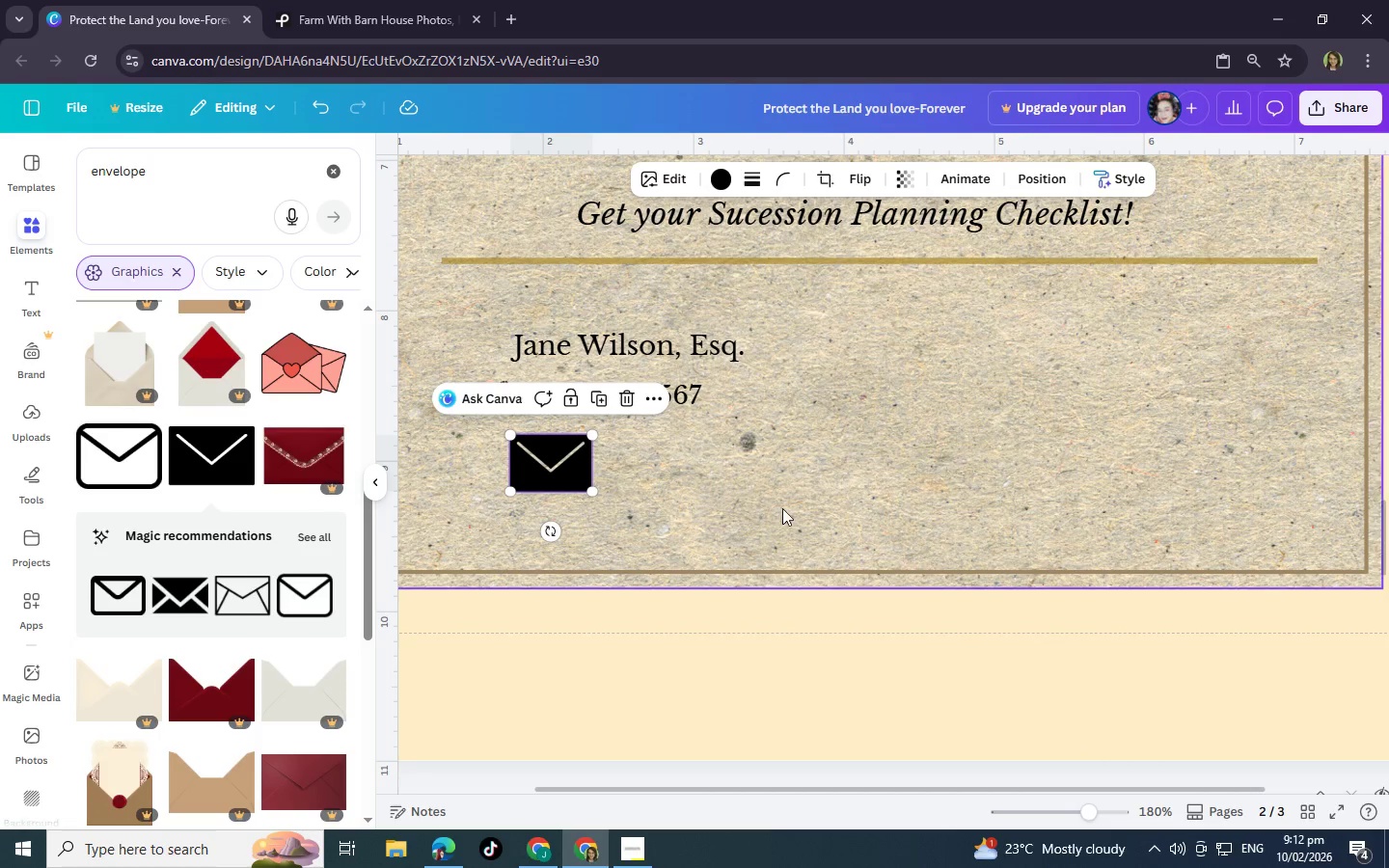 
left_click([783, 508])
 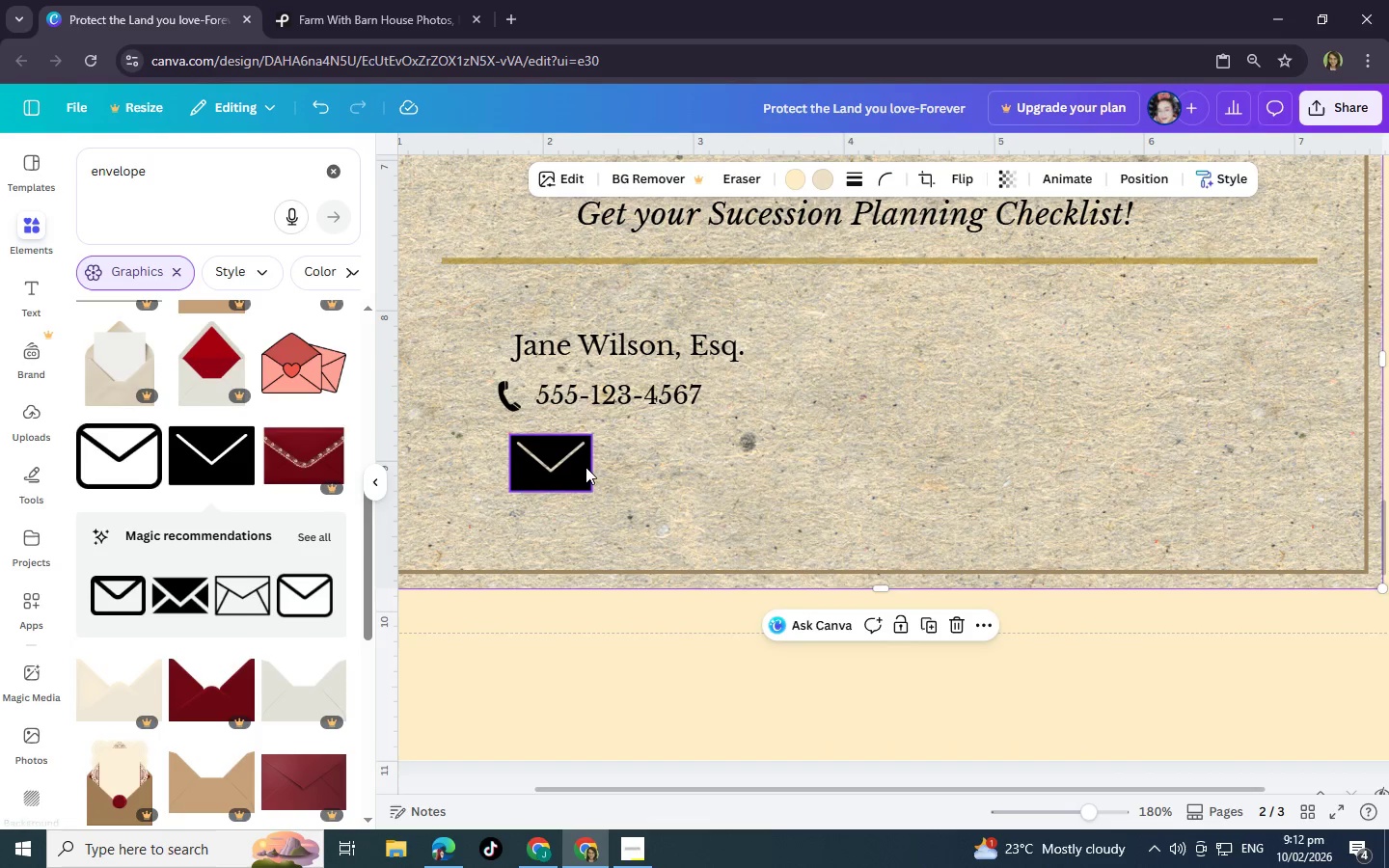 
left_click_drag(start_coordinate=[576, 462], to_coordinate=[566, 460])
 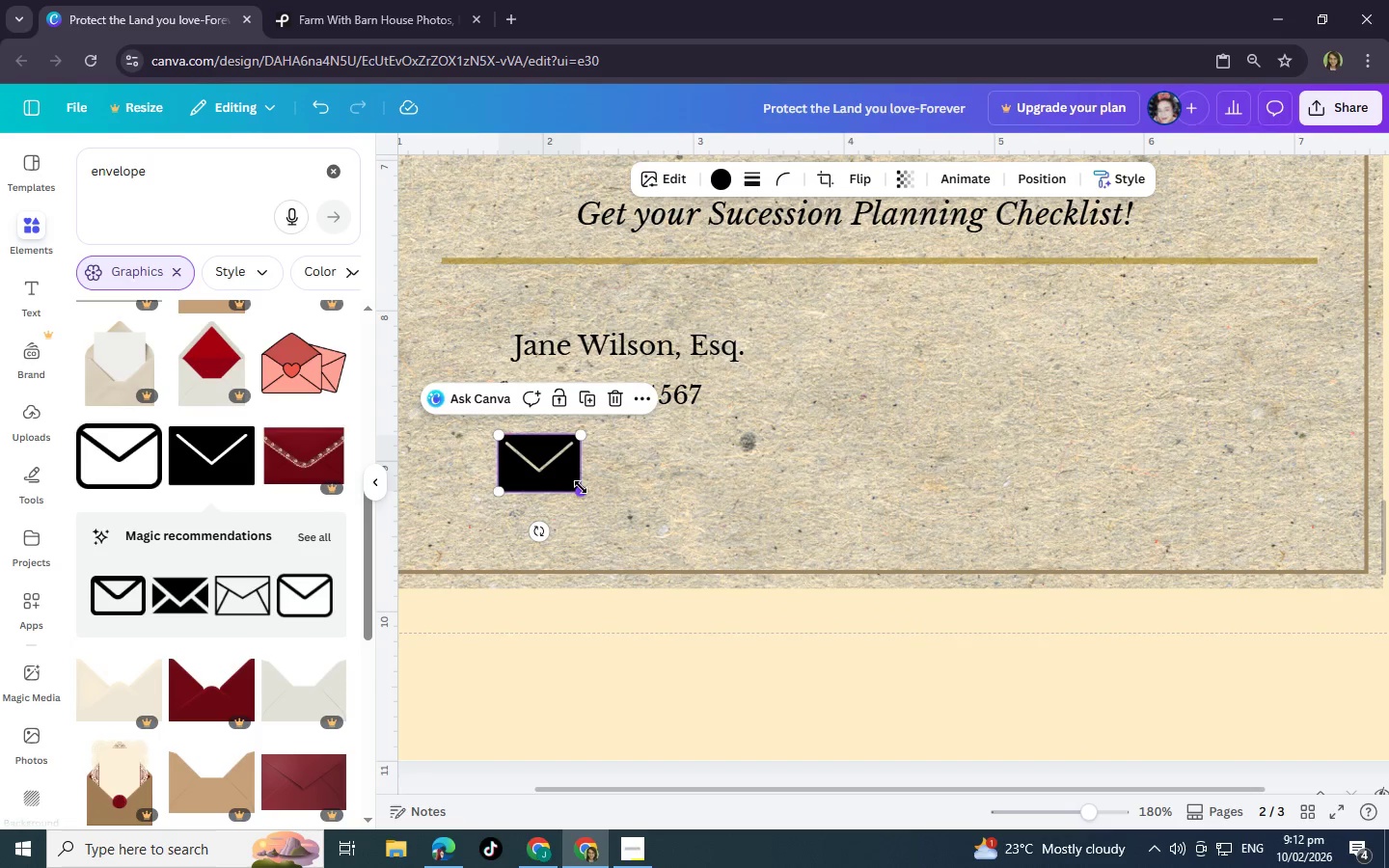 
left_click_drag(start_coordinate=[580, 487], to_coordinate=[569, 473])
 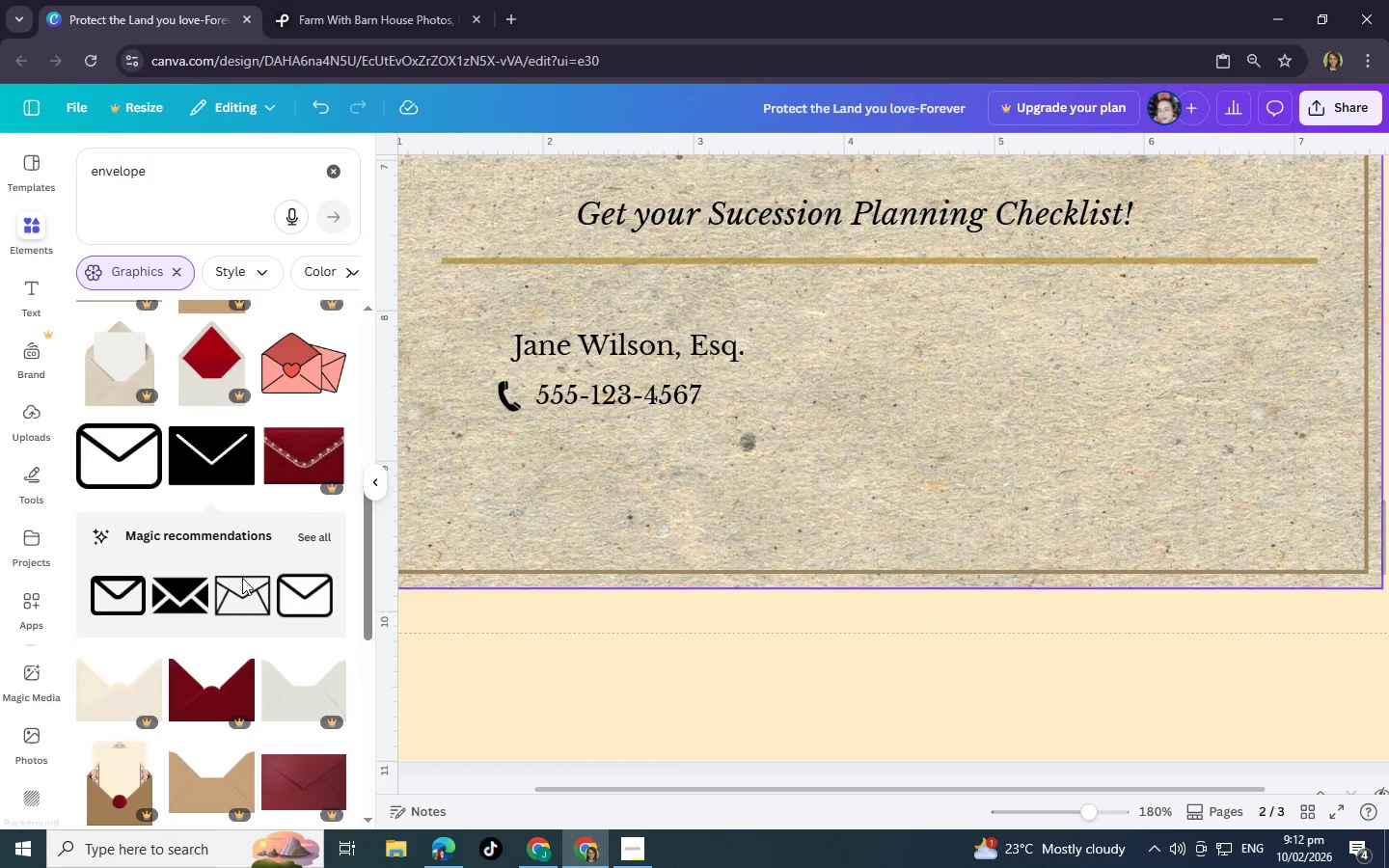 
left_click([307, 537])
 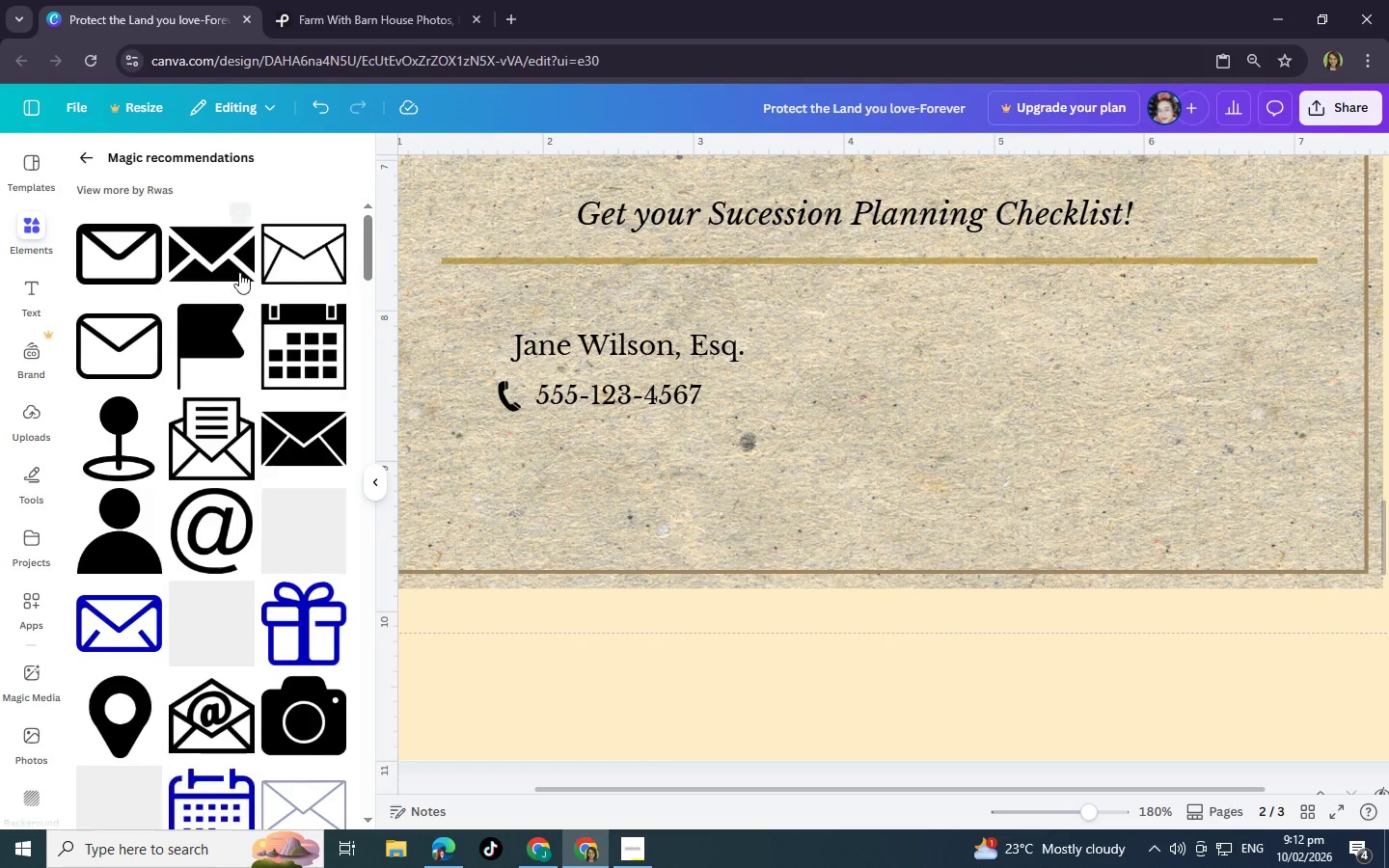 
left_click([239, 258])
 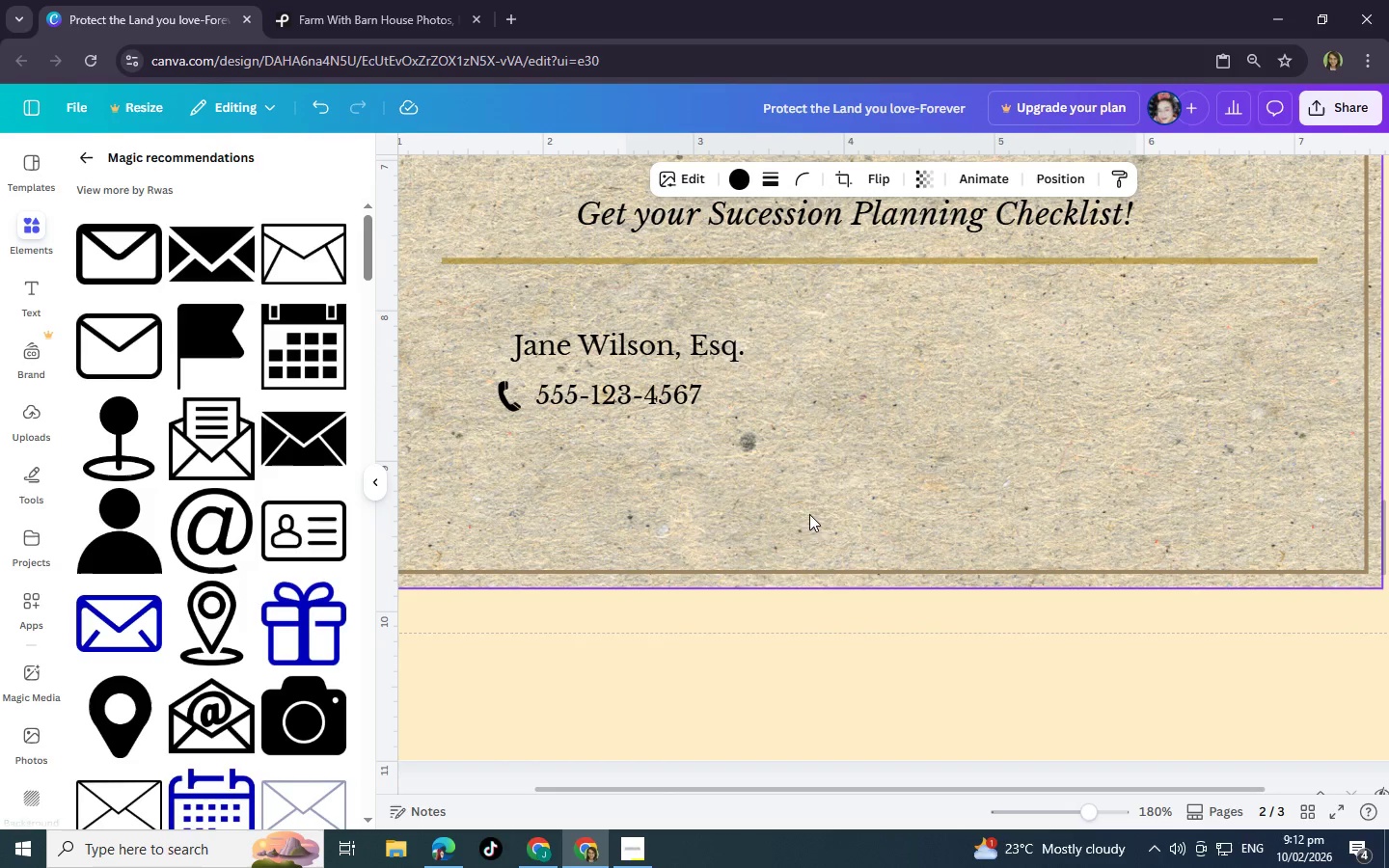 
scroll: coordinate [885, 519], scroll_direction: up, amount: 6.0
 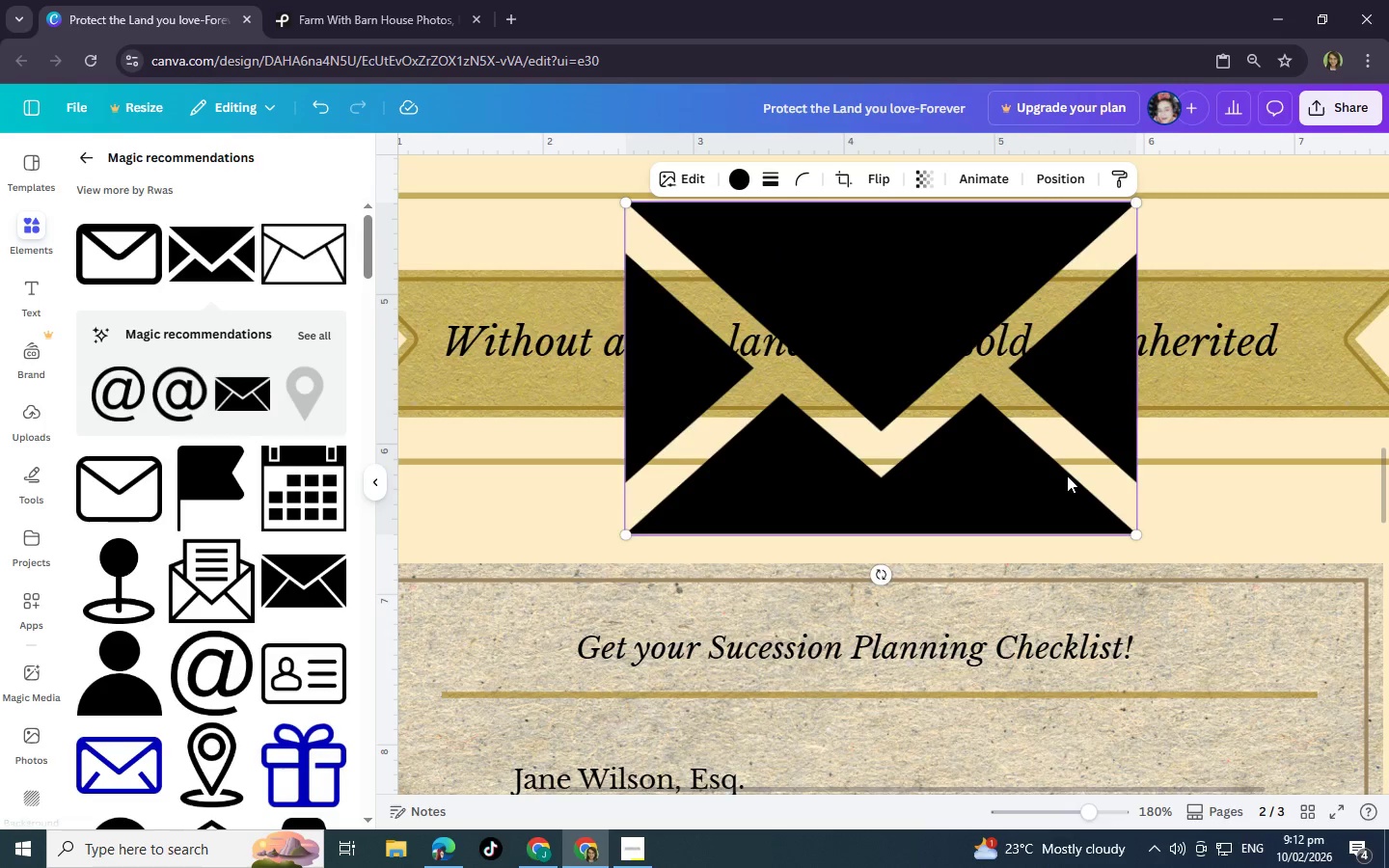 
left_click([1067, 475])
 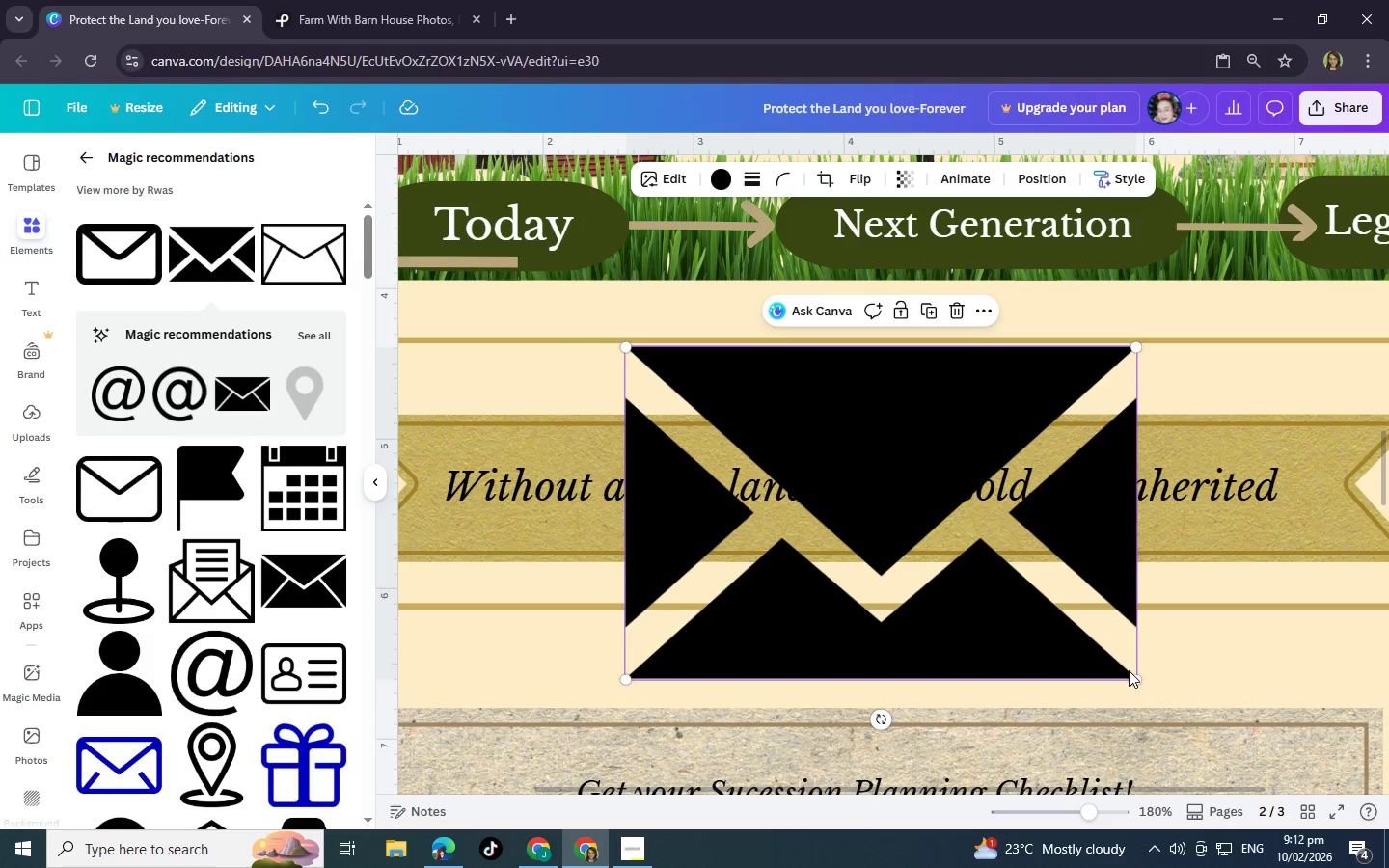 
left_click_drag(start_coordinate=[1134, 680], to_coordinate=[717, 375])
 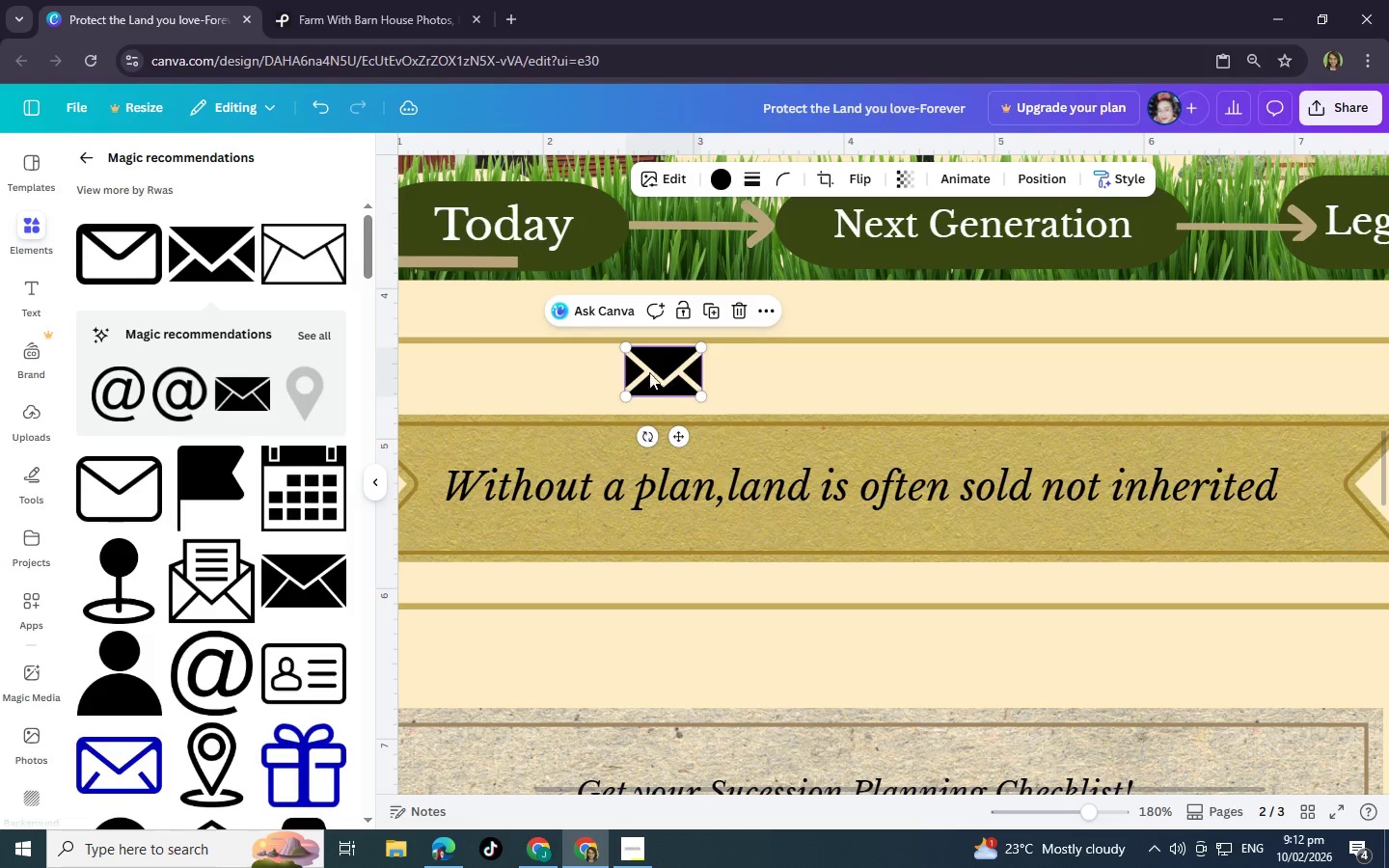 
left_click_drag(start_coordinate=[646, 370], to_coordinate=[715, 631])
 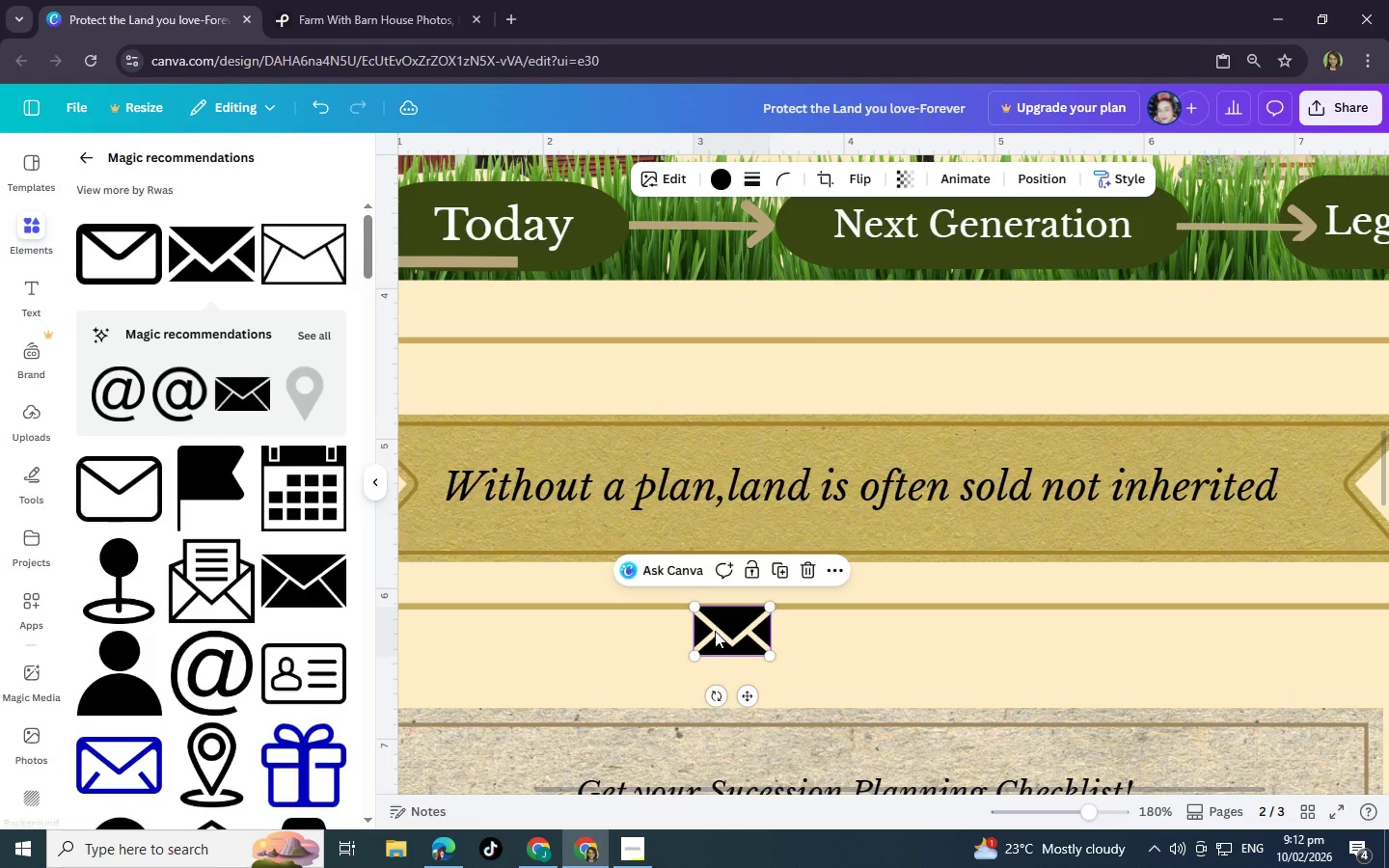 
scroll: coordinate [715, 631], scroll_direction: down, amount: 4.0
 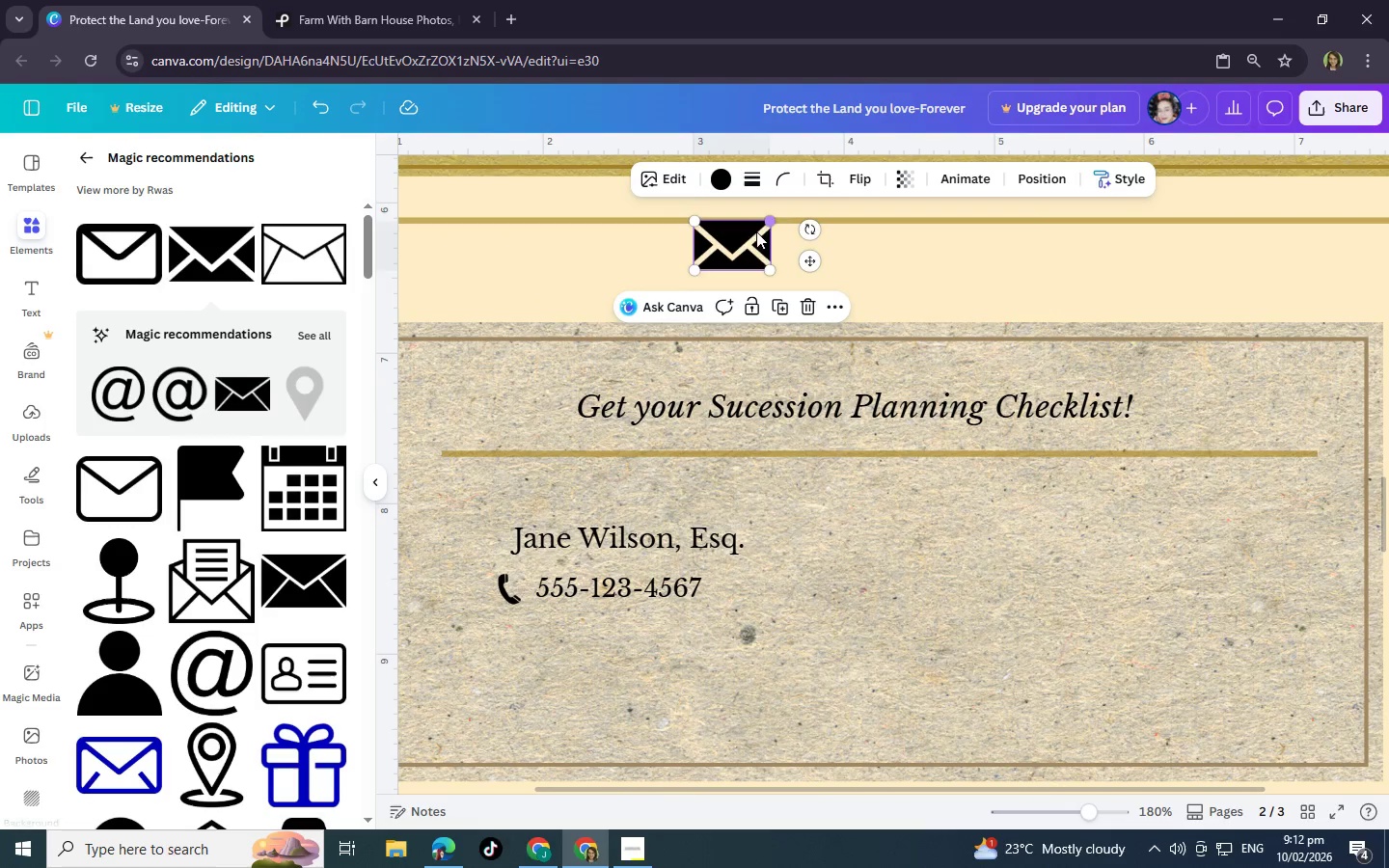 
left_click_drag(start_coordinate=[746, 239], to_coordinate=[552, 656])
 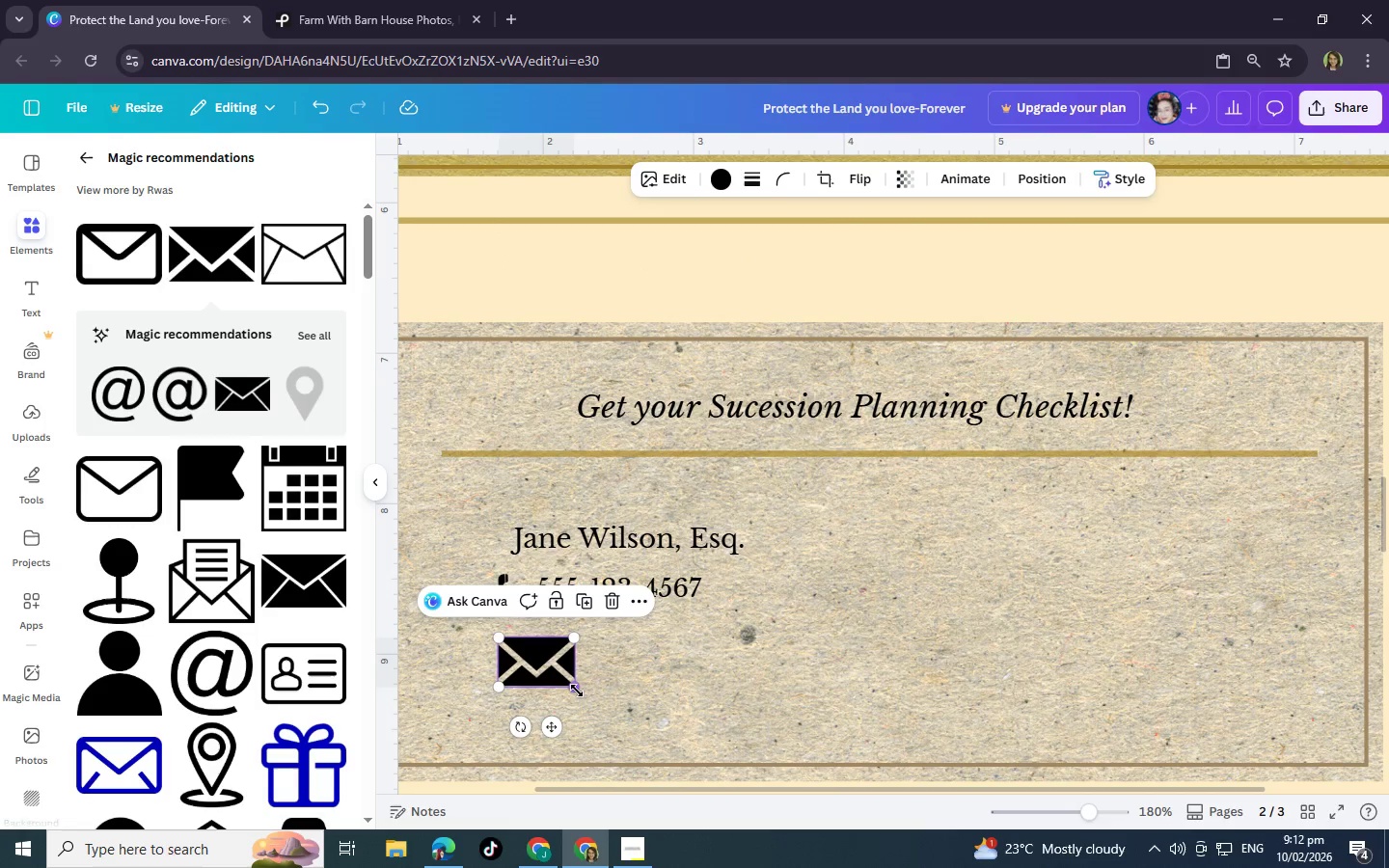 
left_click_drag(start_coordinate=[576, 689], to_coordinate=[542, 661])
 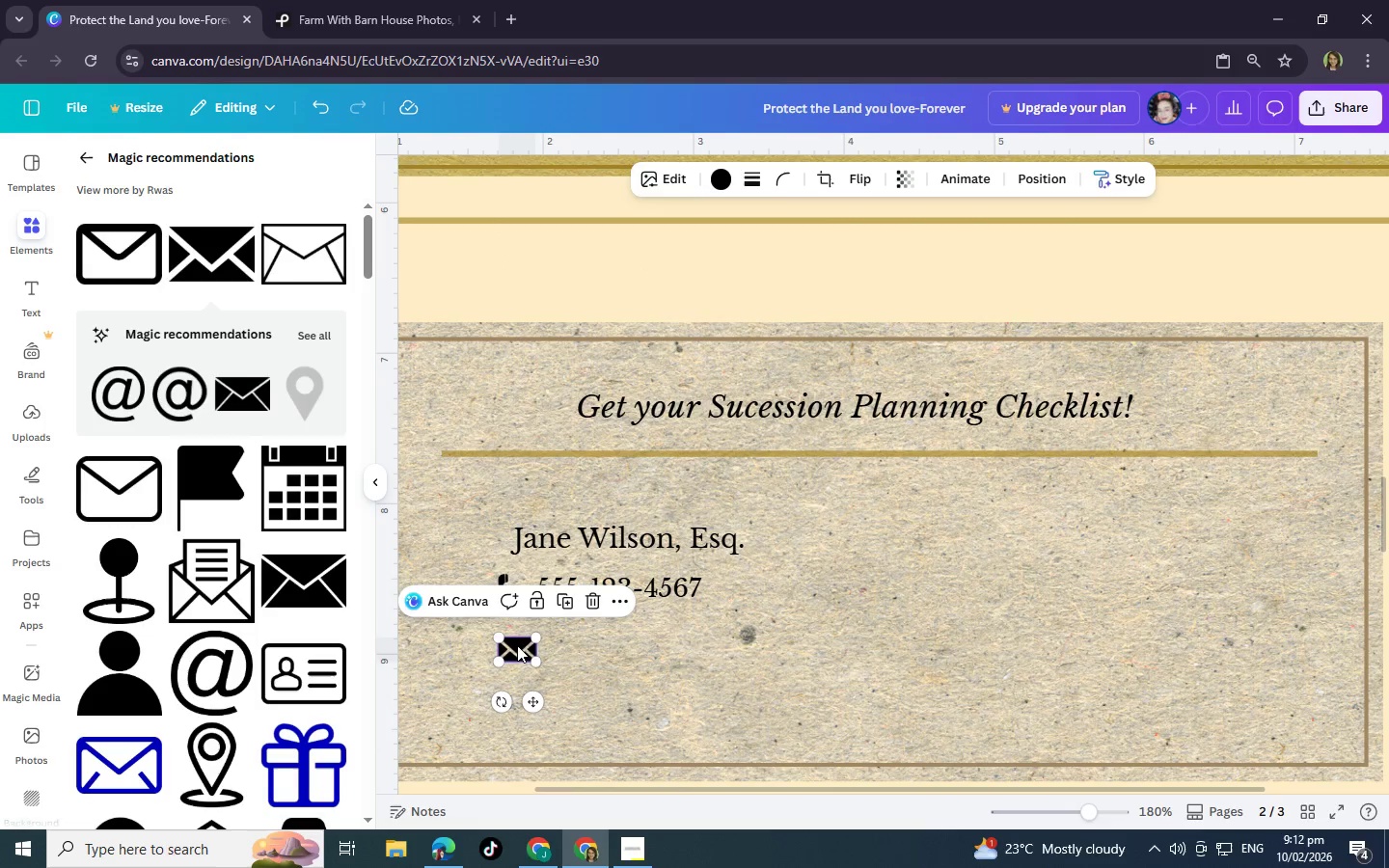 
left_click_drag(start_coordinate=[517, 645], to_coordinate=[517, 633])
 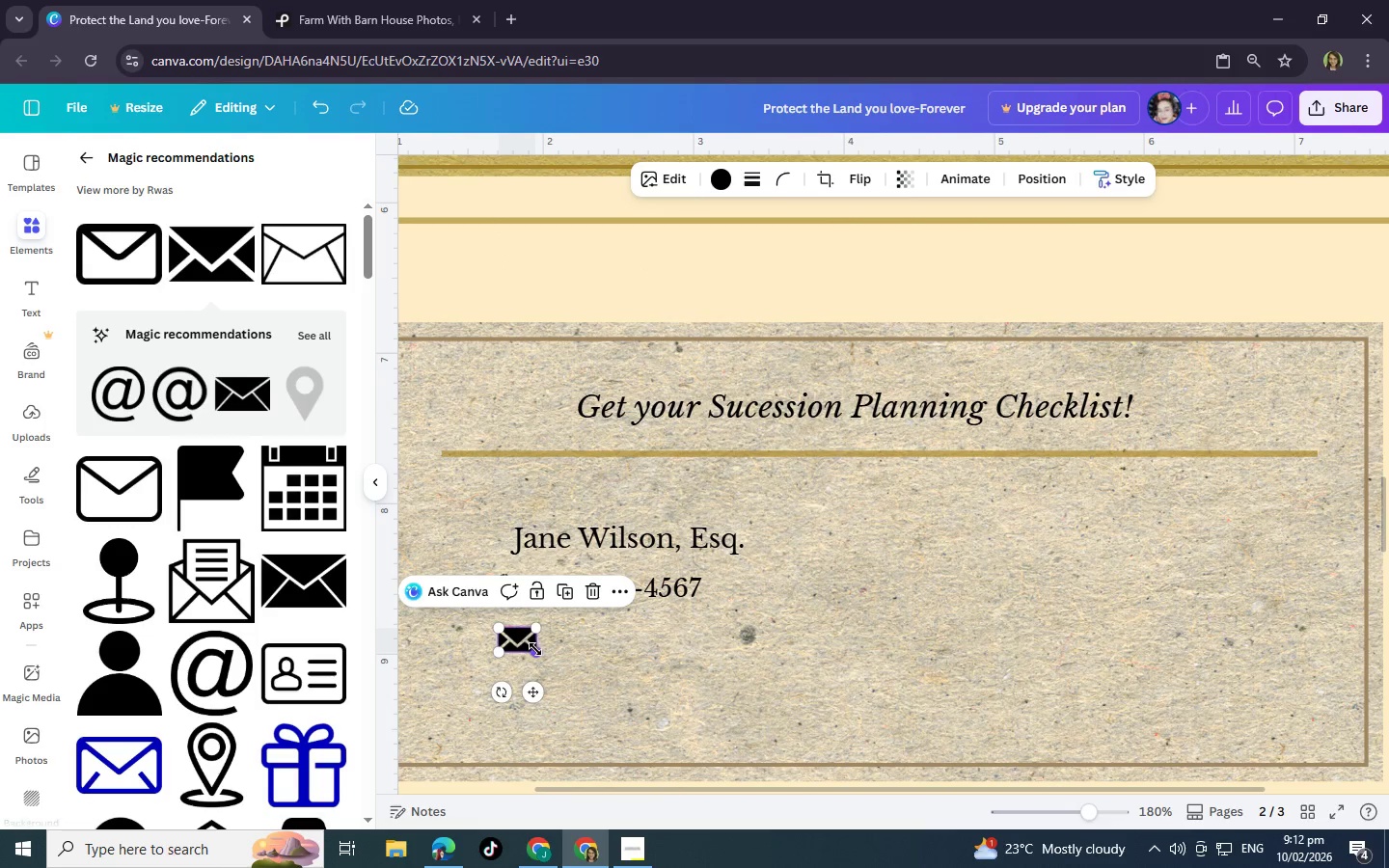 
left_click_drag(start_coordinate=[535, 649], to_coordinate=[543, 653])
 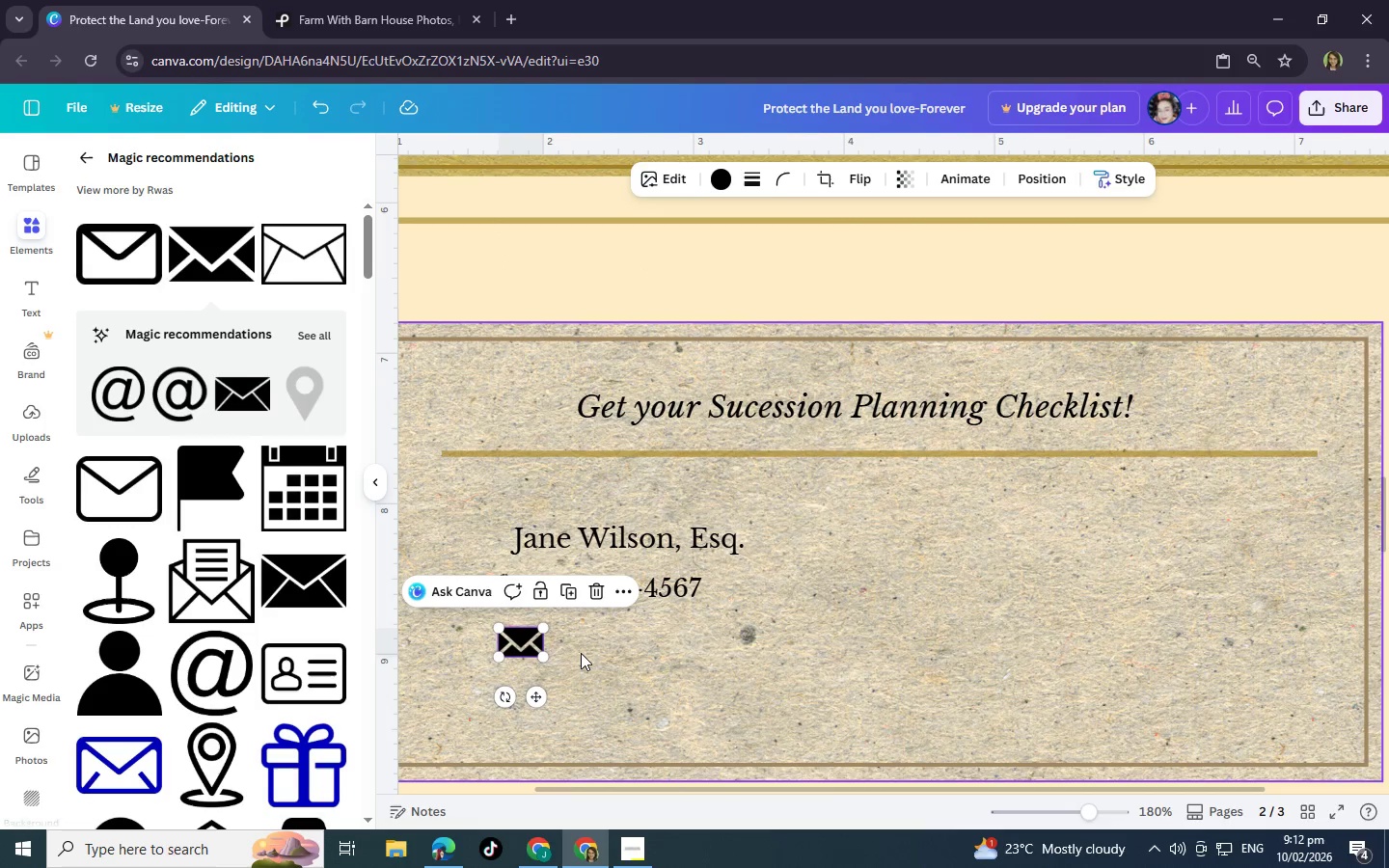 
left_click([581, 653])
 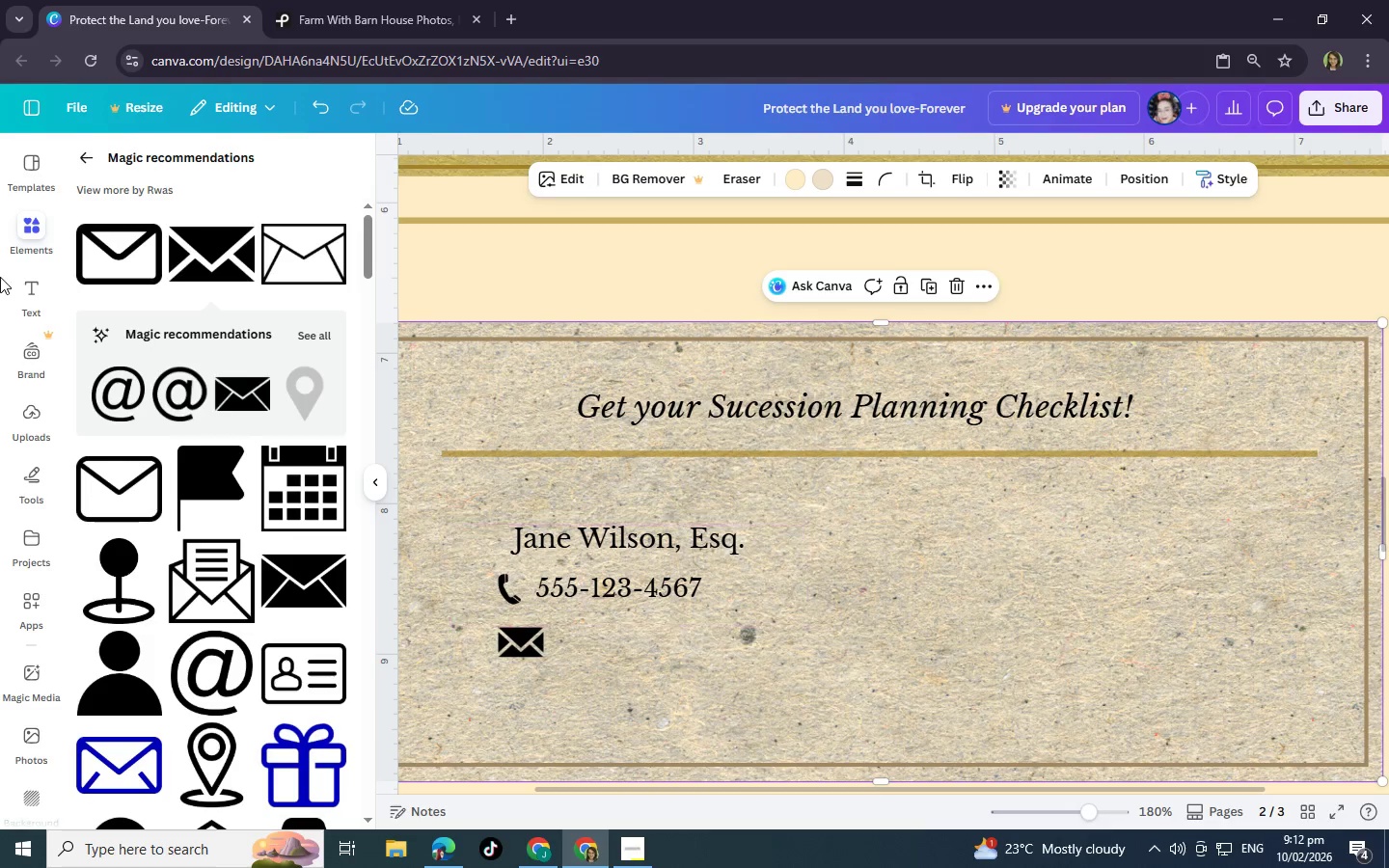 
left_click([29, 293])
 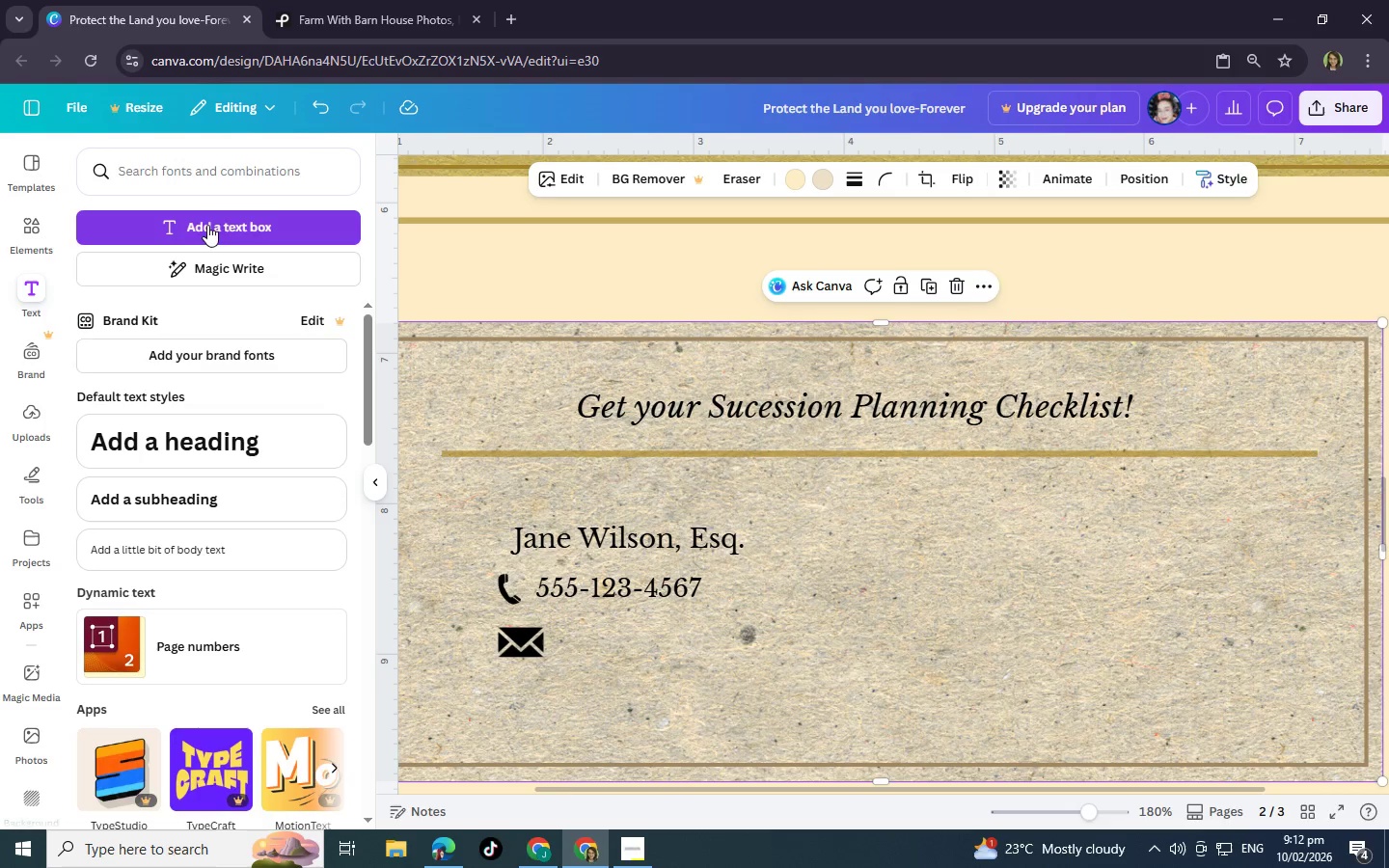 
left_click([208, 223])
 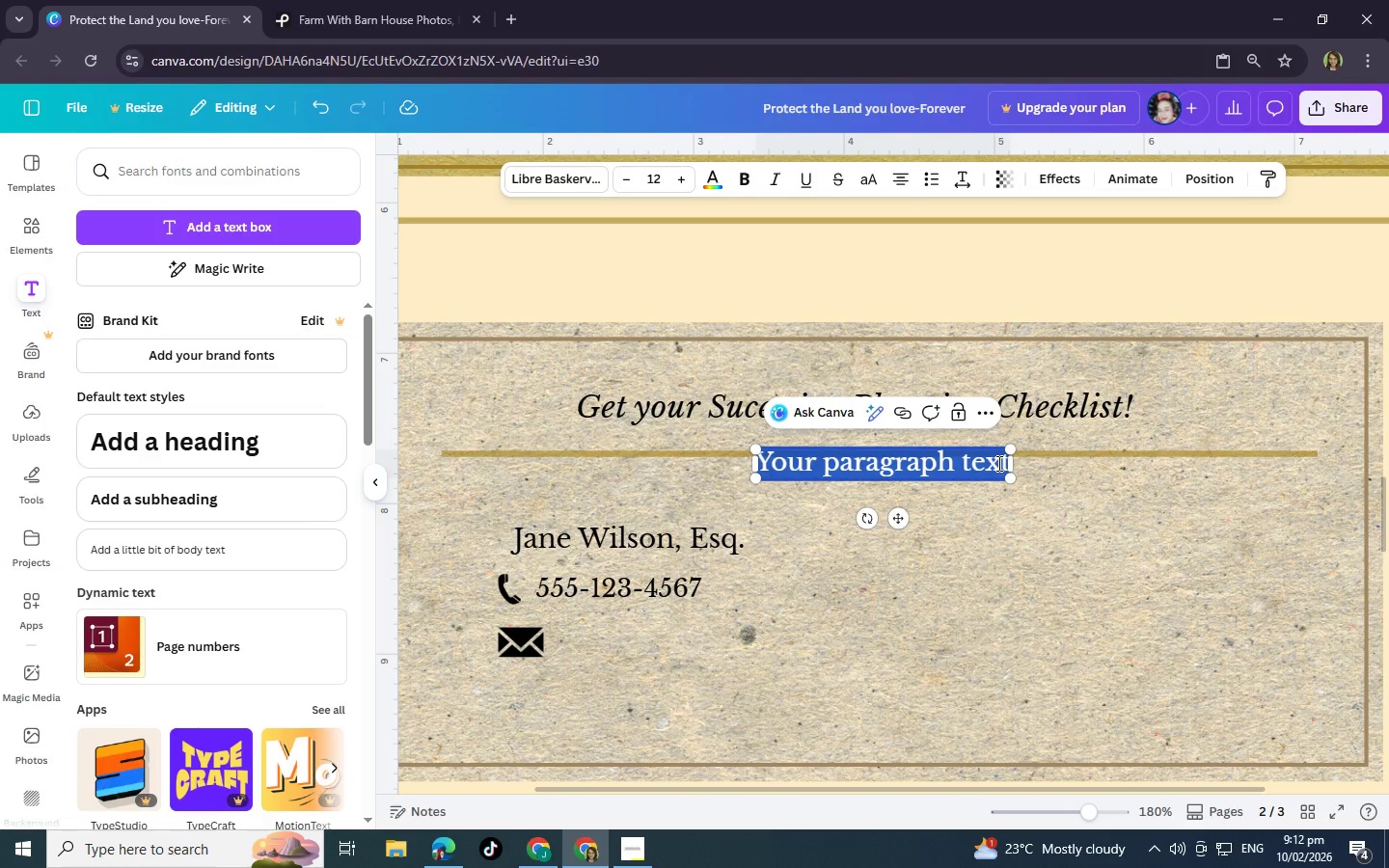 
key(Backspace)
type(IFO)
key(Backspace)
key(Backspace)
type(NFO)
key(Backspace)
key(Backspace)
key(Backspace)
type(nfo)
 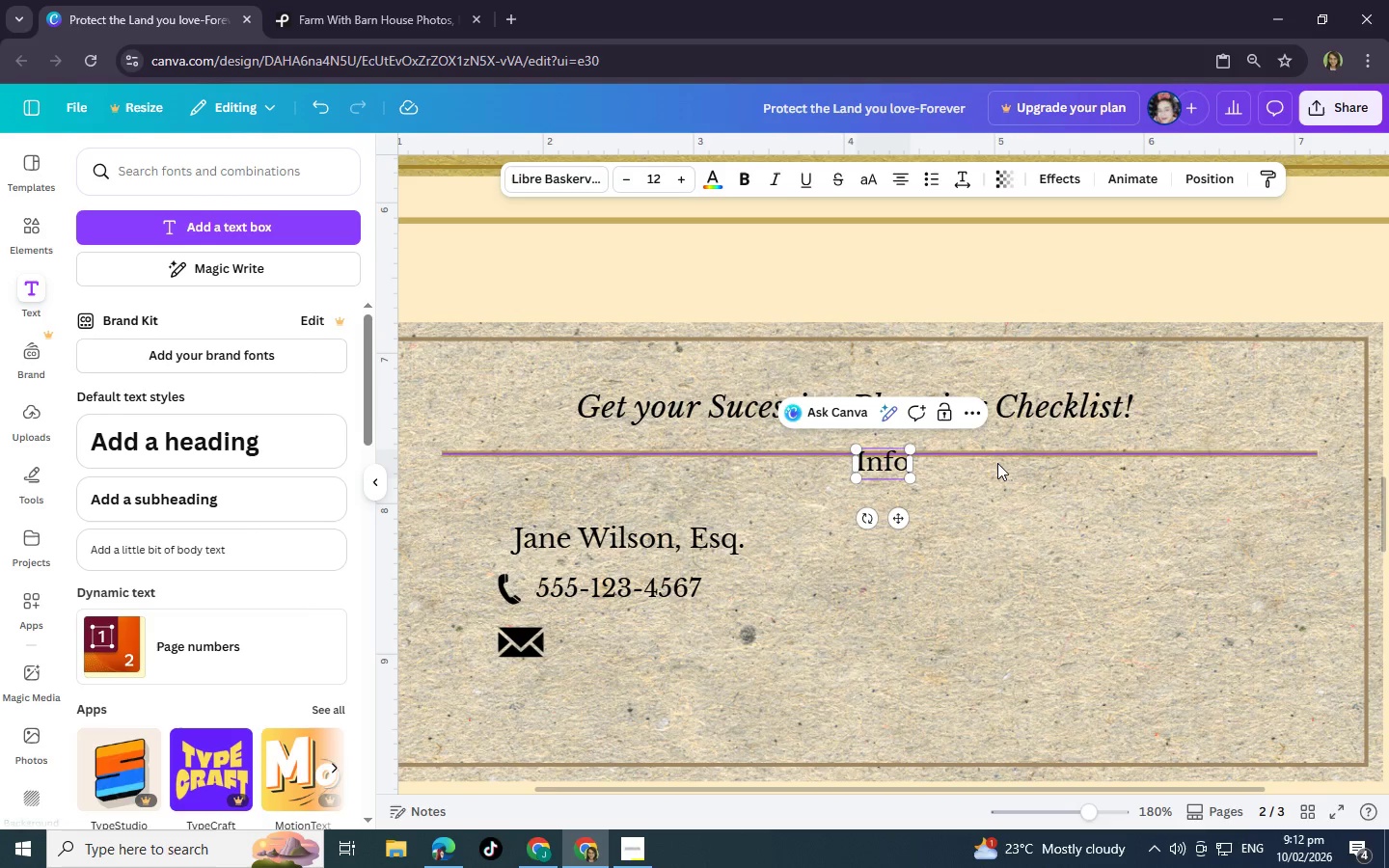 
type(@ever)
 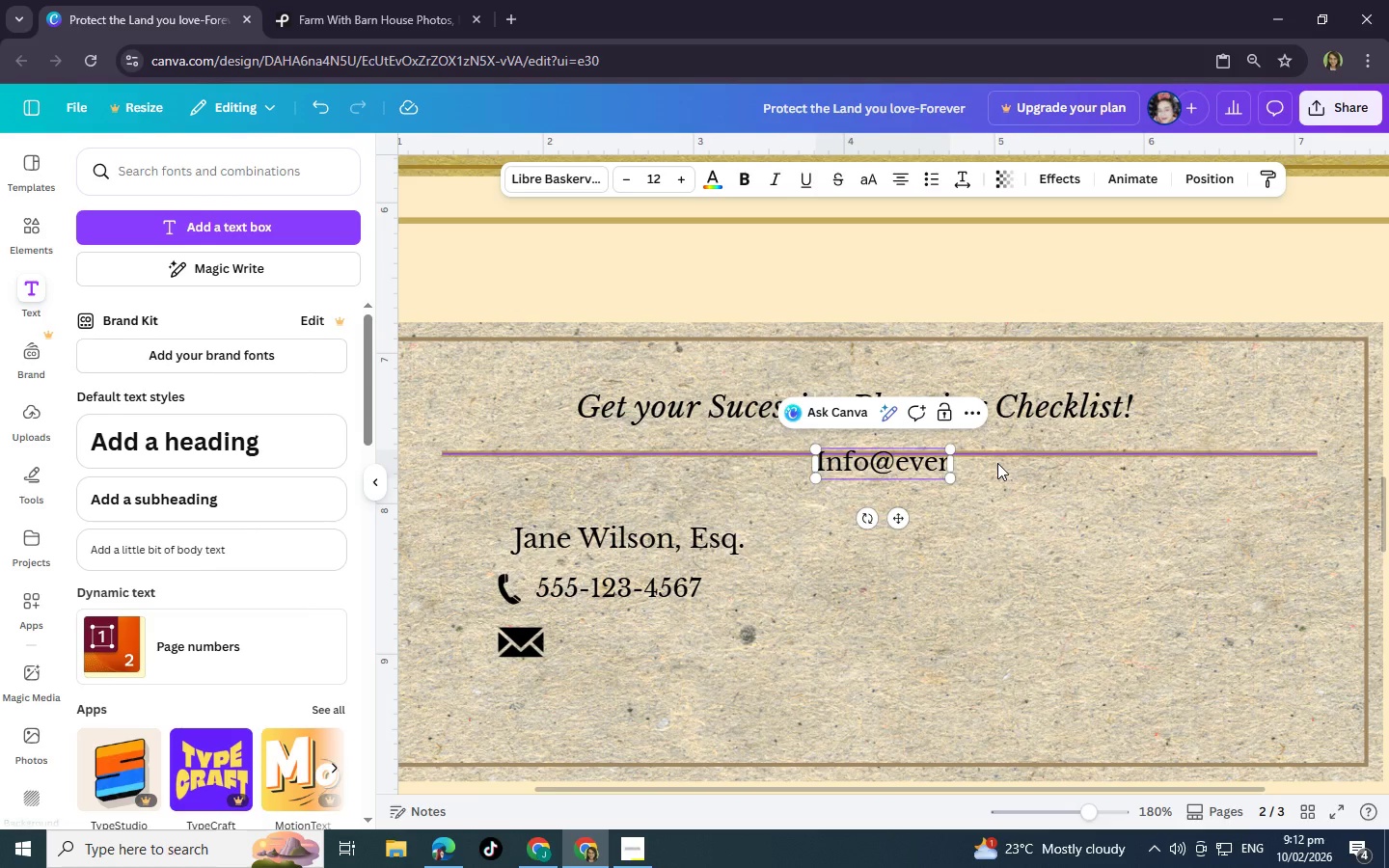 
key(Backspace)
type(rgreenheritagelaw.com)
 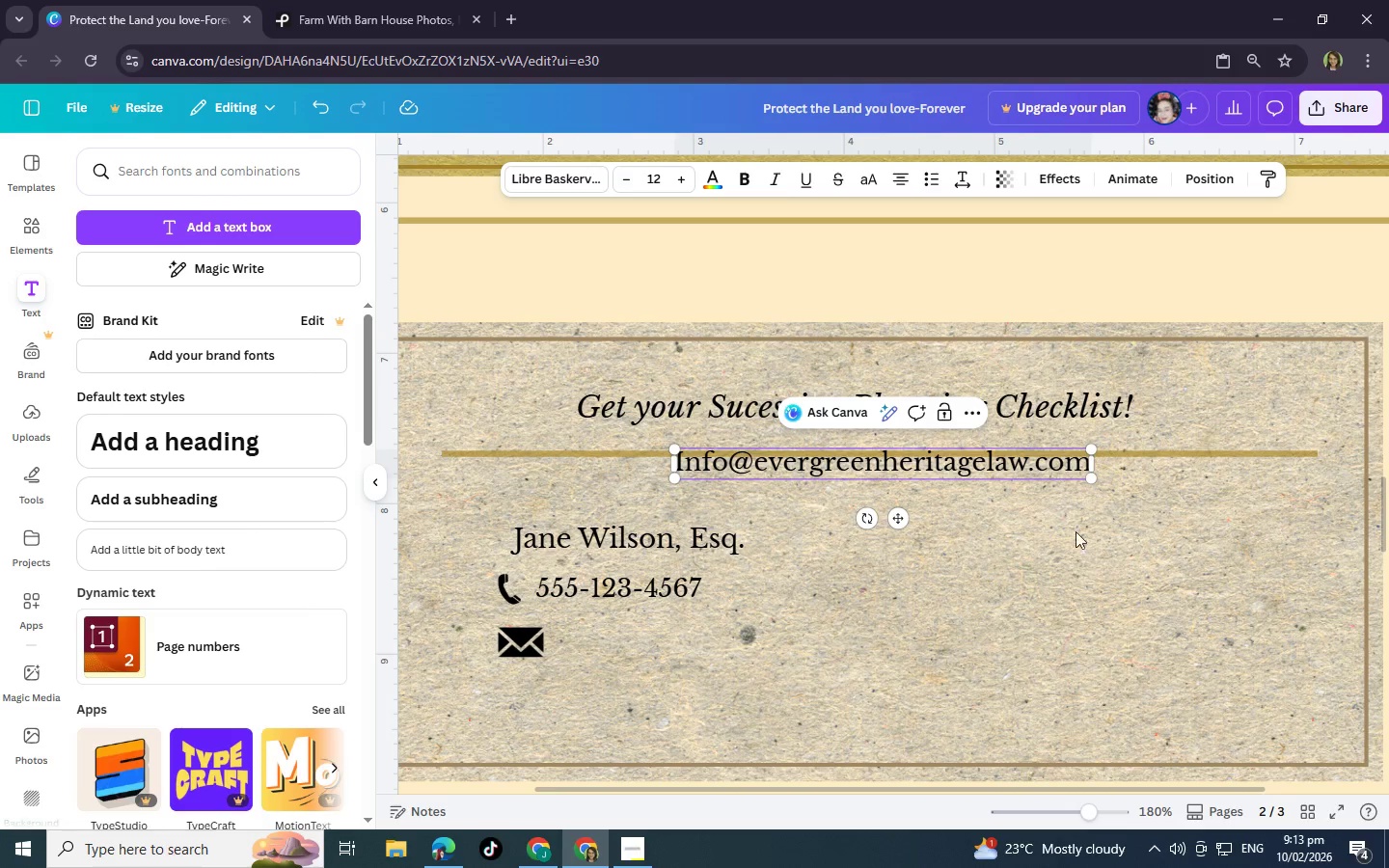 
left_click([1103, 585])
 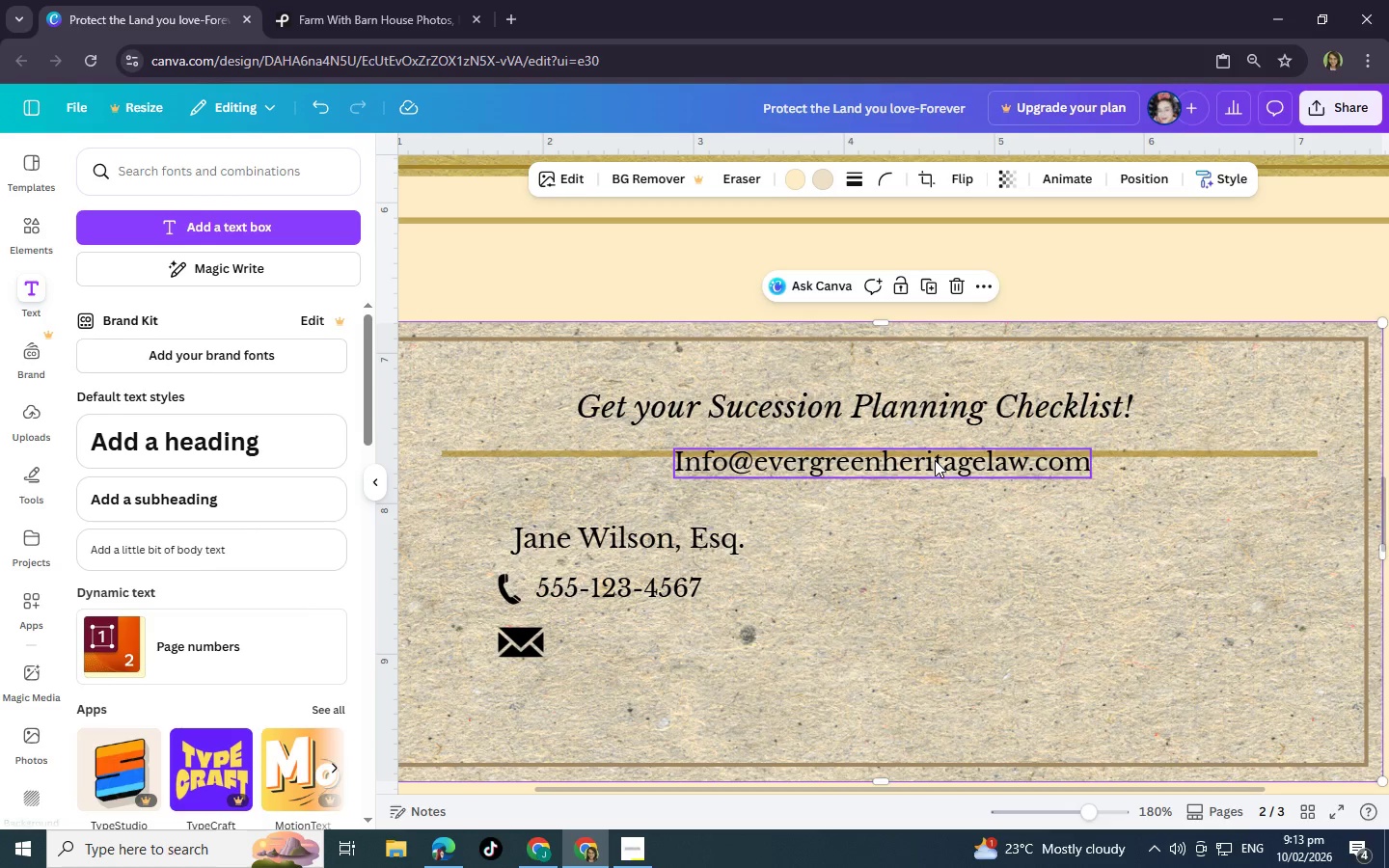 
left_click_drag(start_coordinate=[935, 460], to_coordinate=[824, 639])
 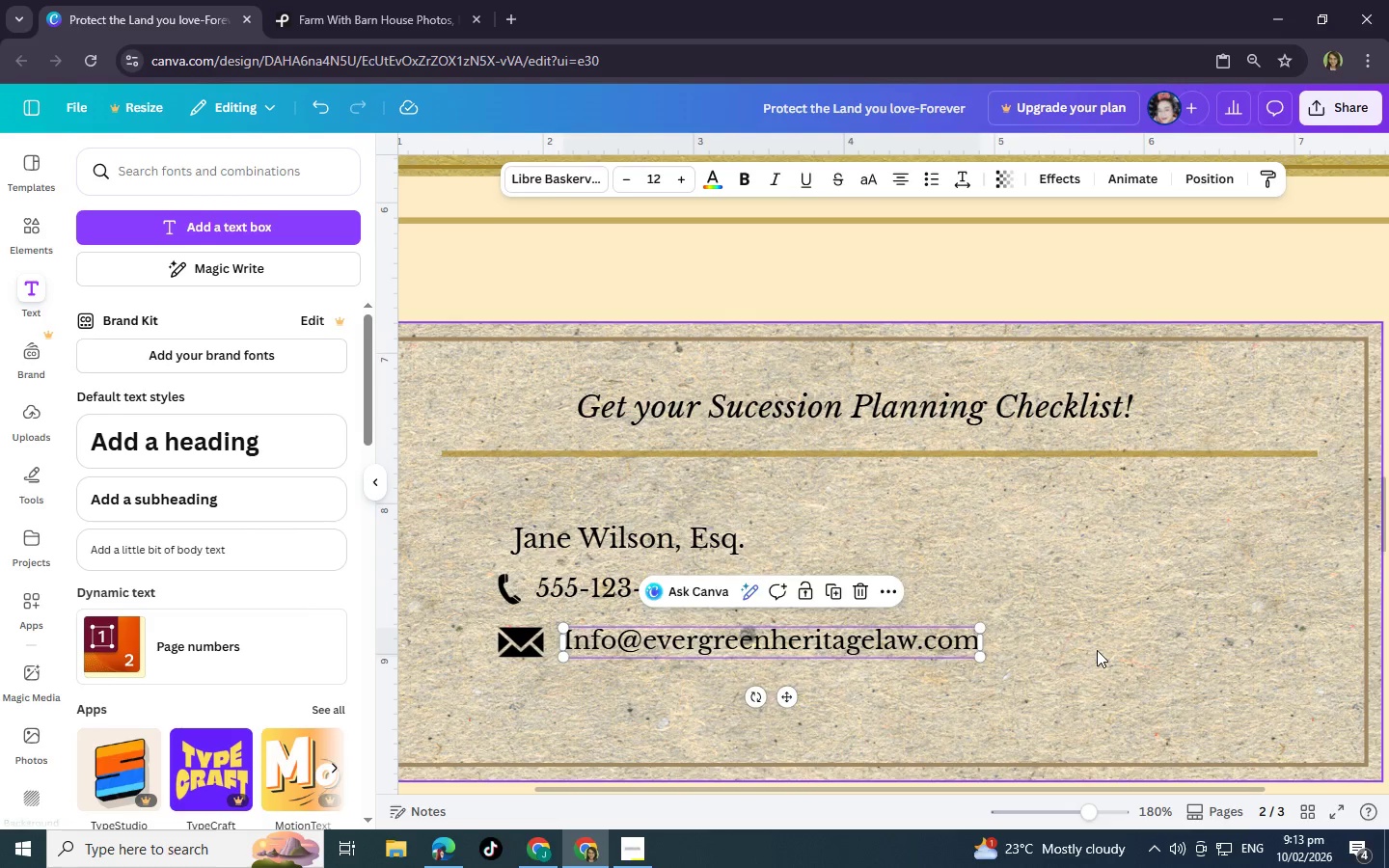 
left_click([1097, 650])
 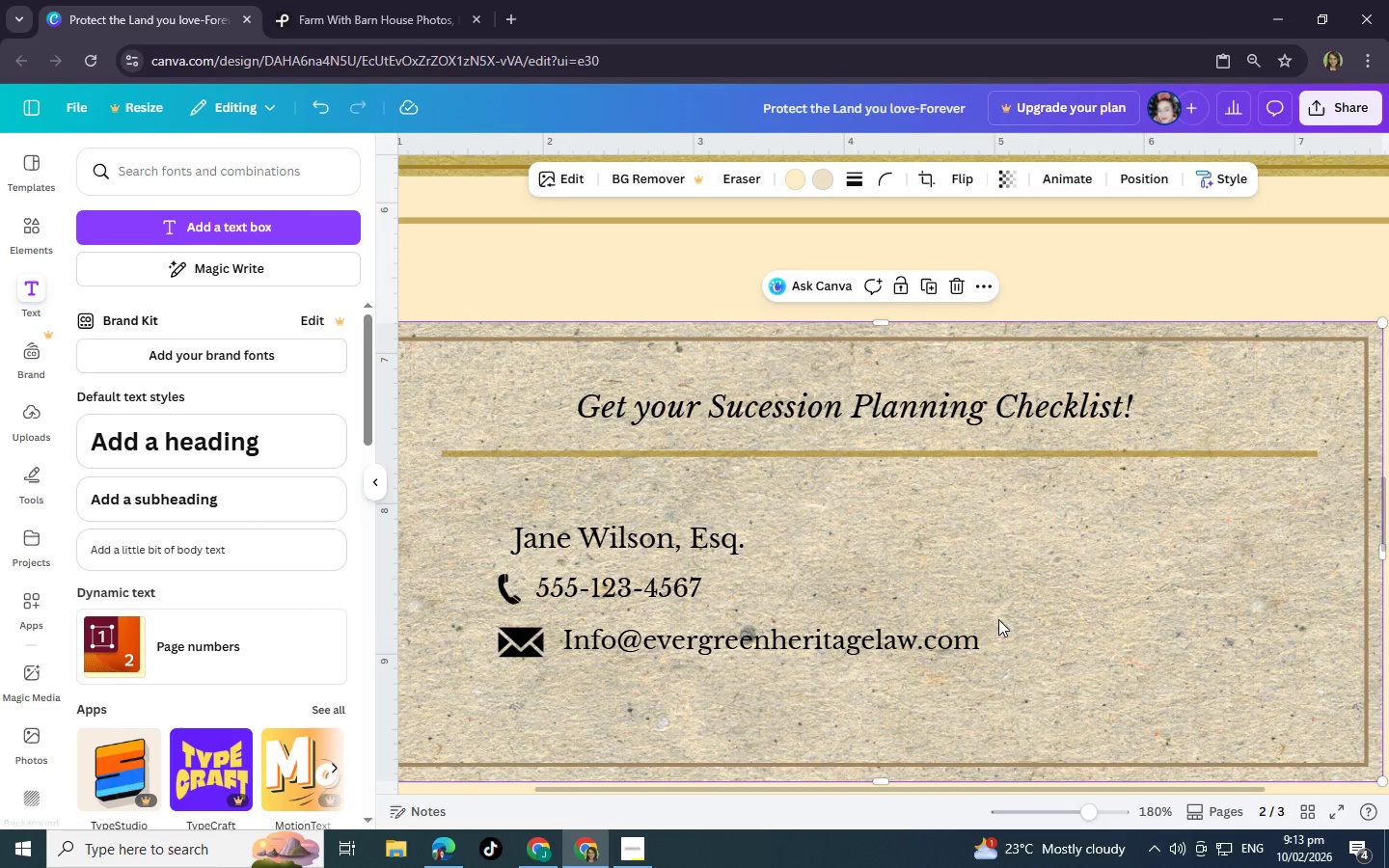 
wait(5.44)
 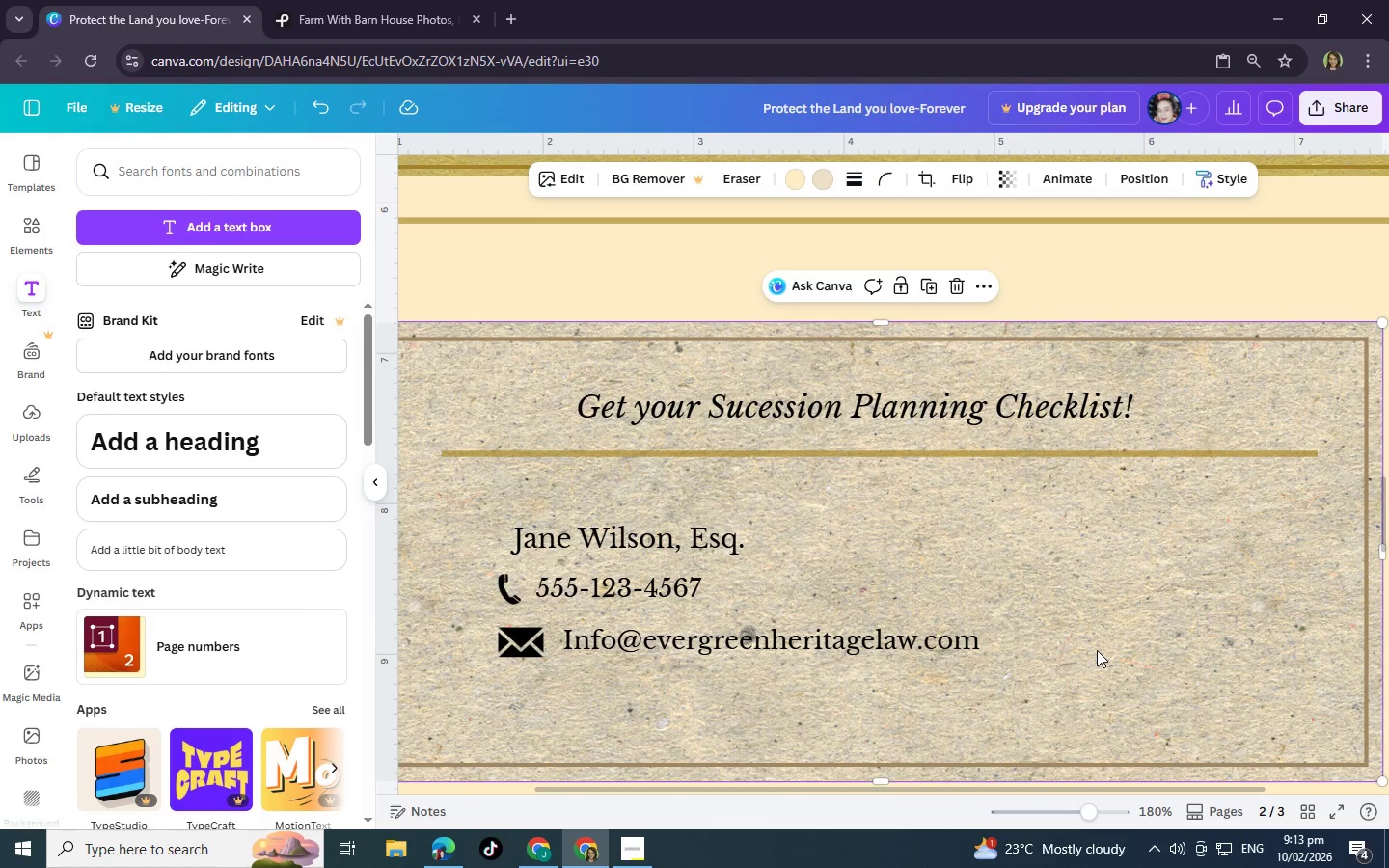 
left_click([889, 639])
 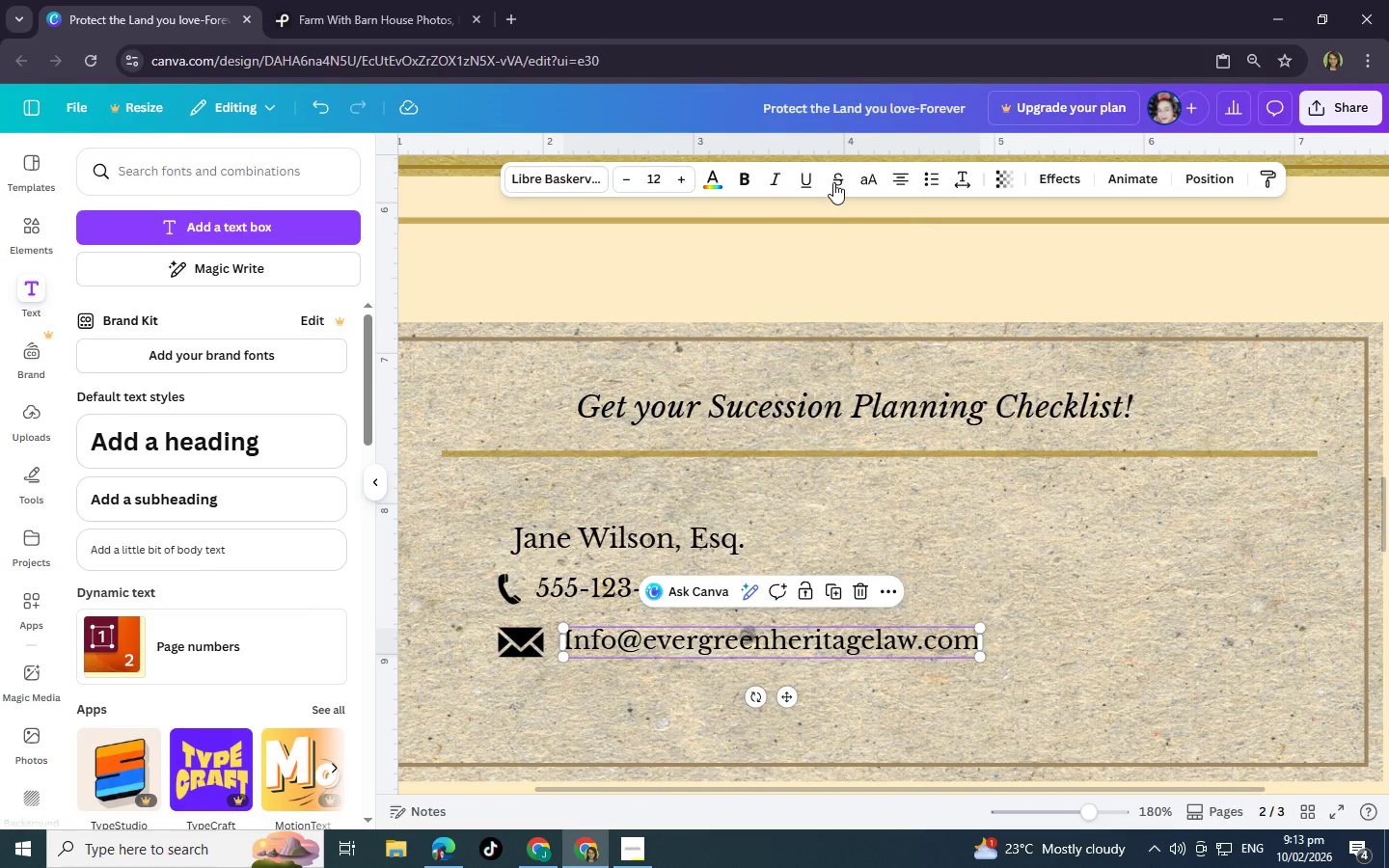 
left_click([779, 177])
 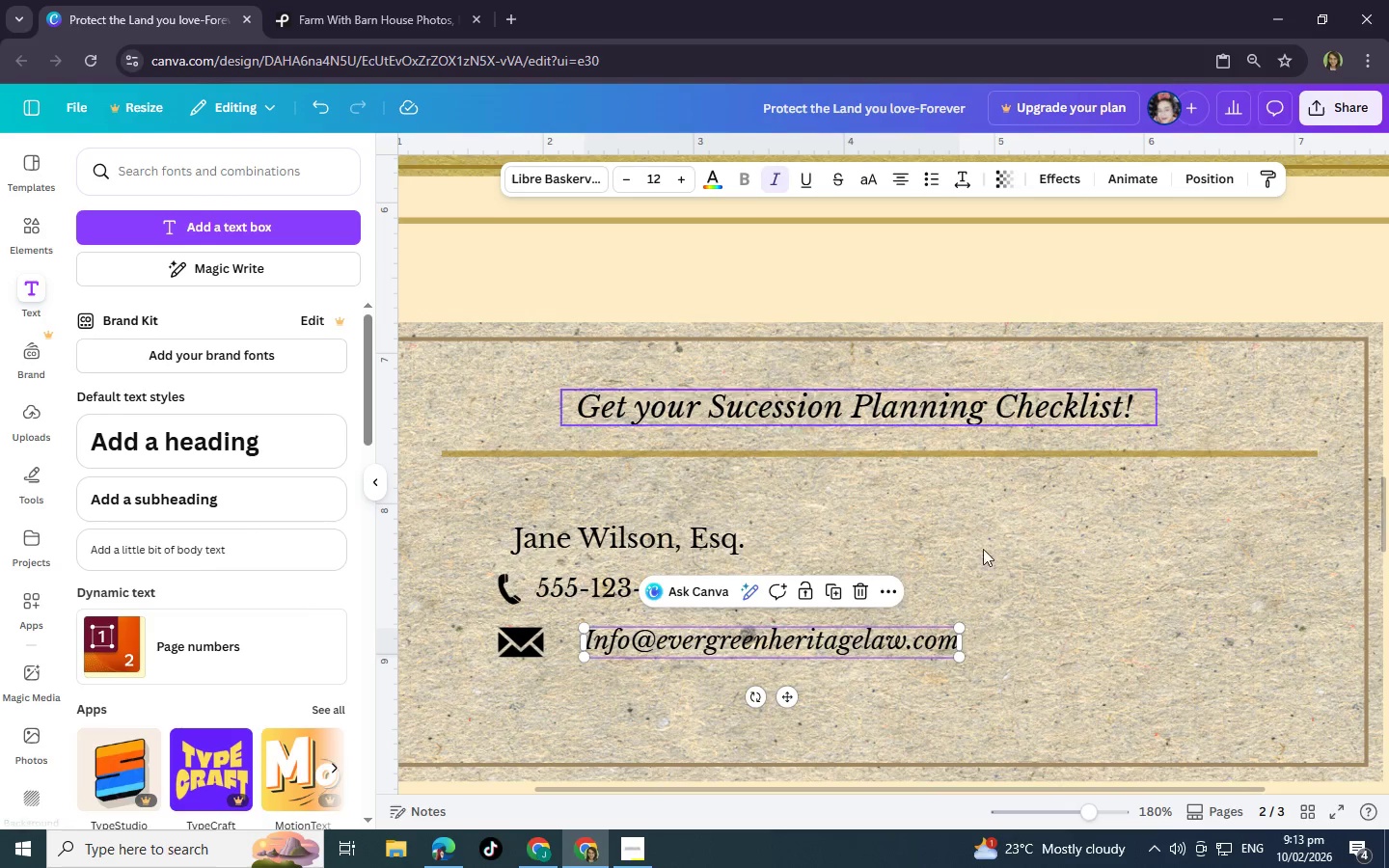 
left_click([996, 580])
 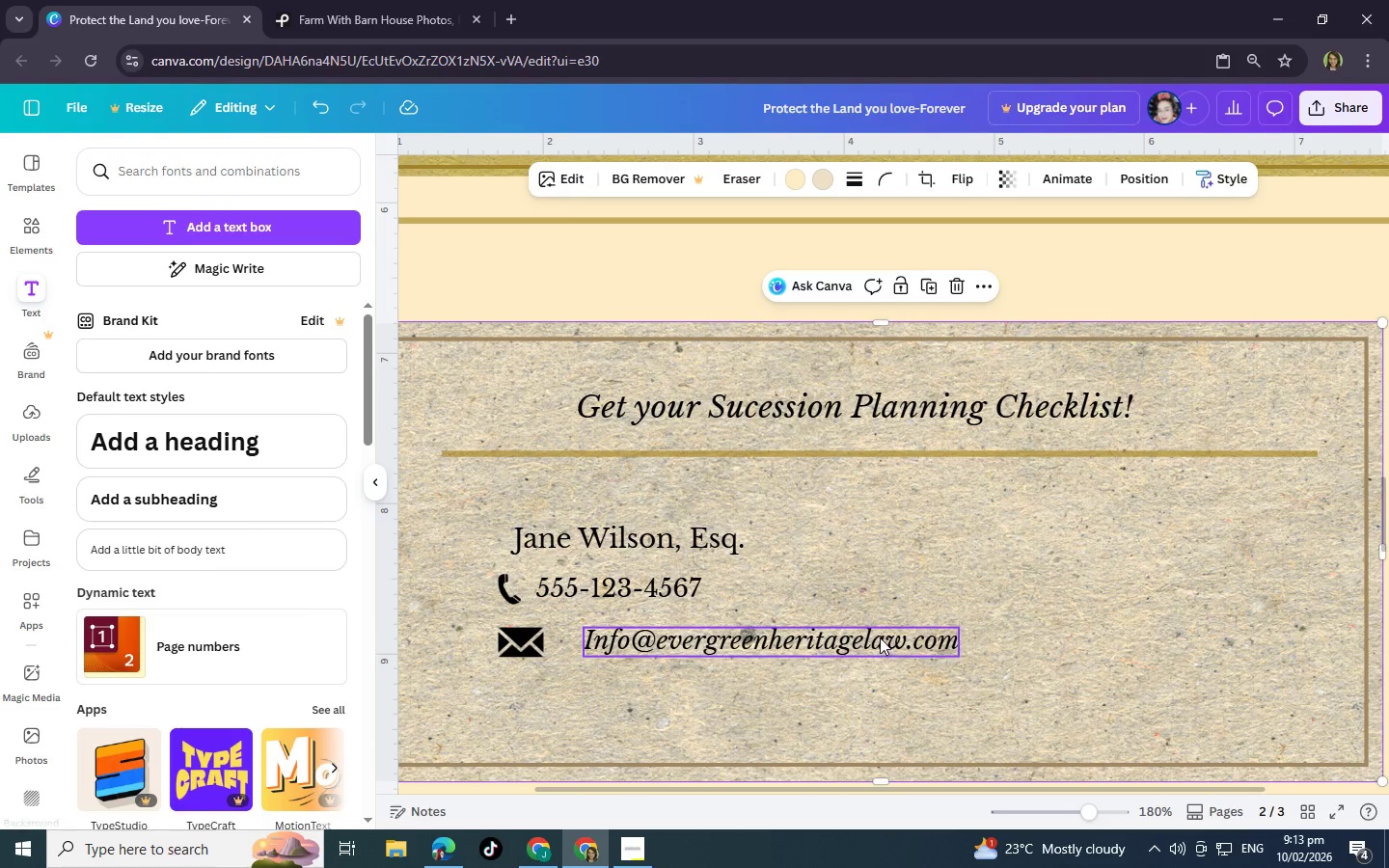 
left_click_drag(start_coordinate=[880, 637], to_coordinate=[859, 635])
 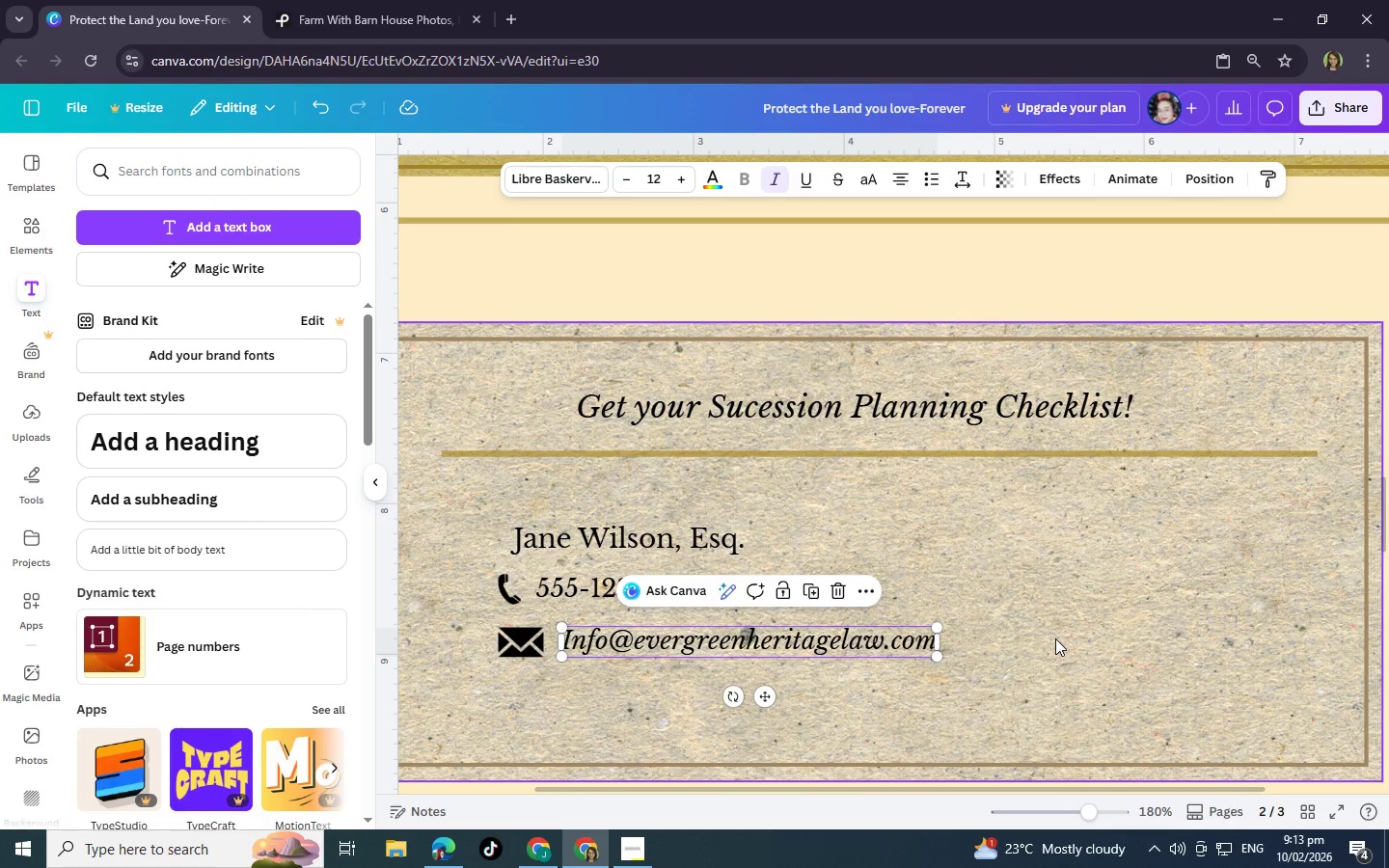 
left_click([1055, 638])
 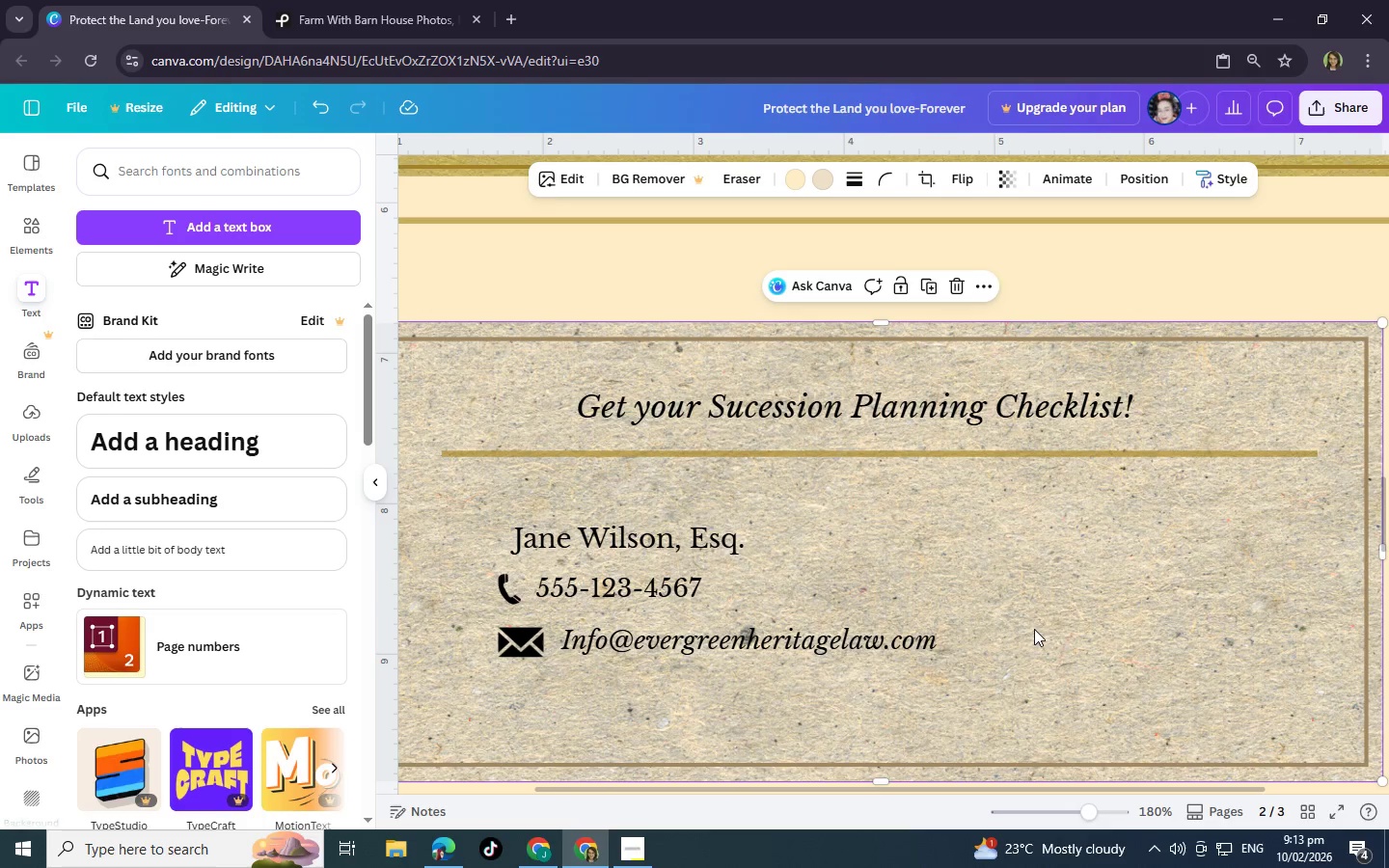 
wait(8.31)
 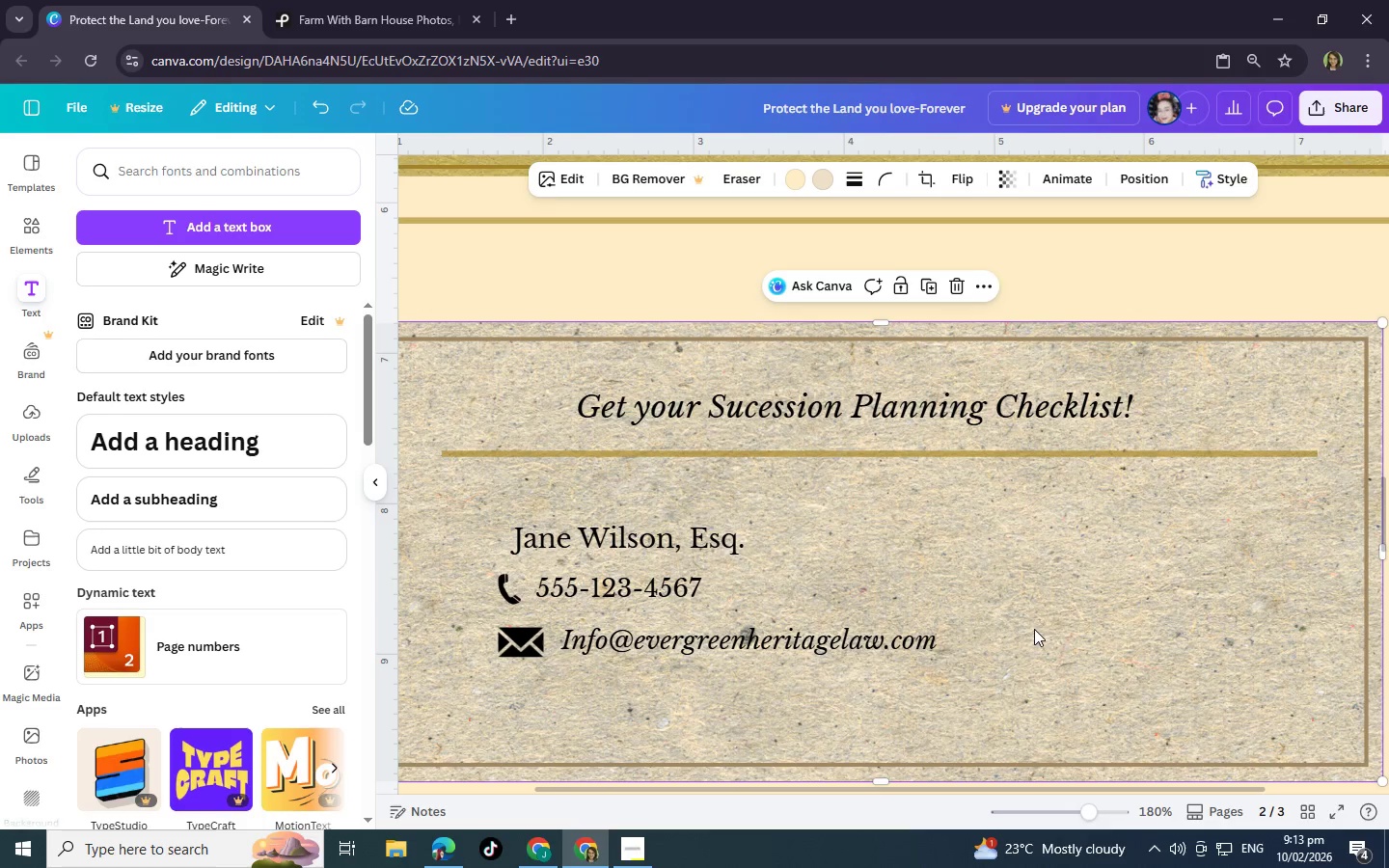 
left_click([41, 229])
 